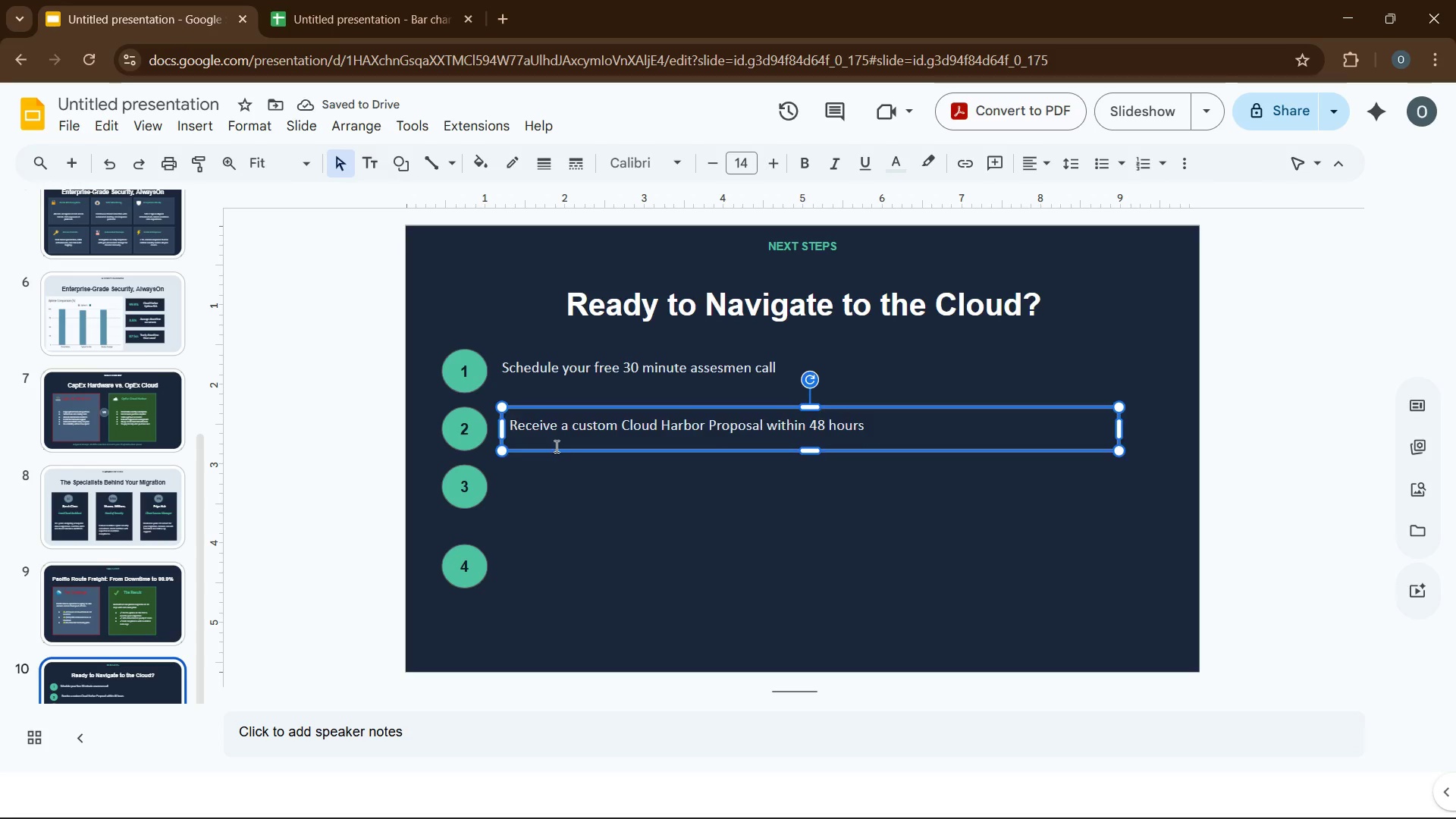 
left_click_drag(start_coordinate=[551, 451], to_coordinate=[540, 504])
 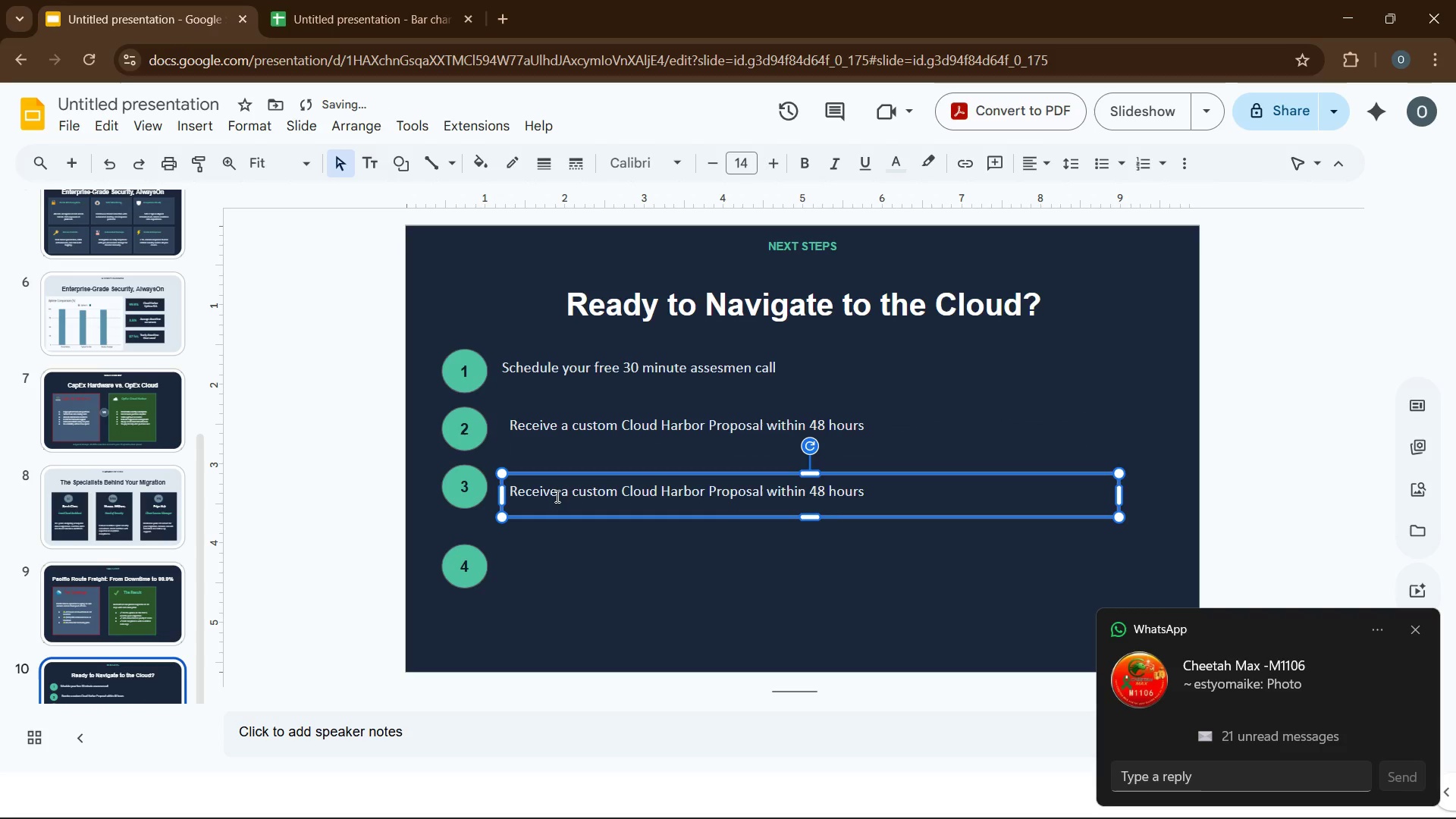 
left_click([556, 496])
 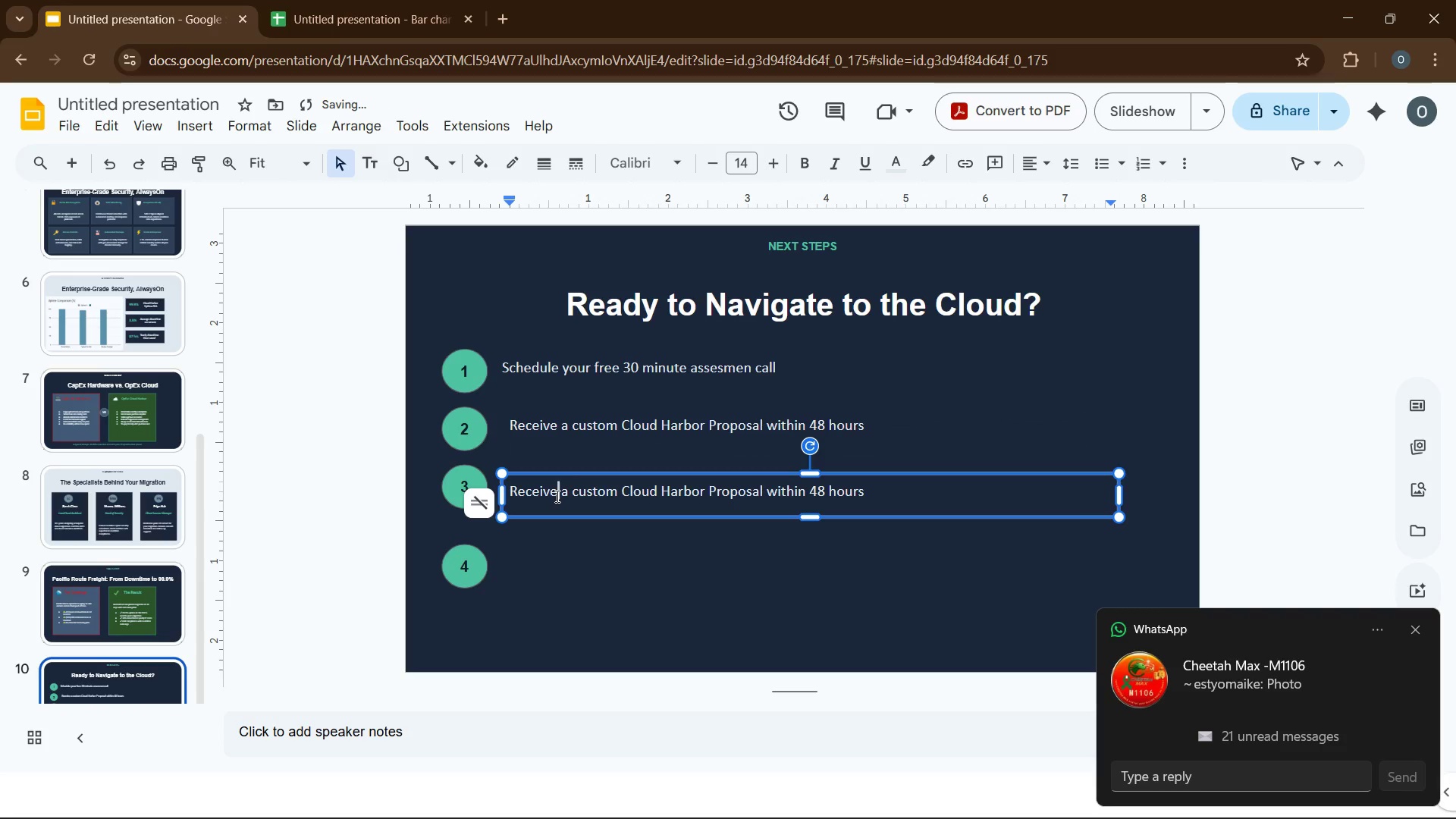 
key(Control+A)
 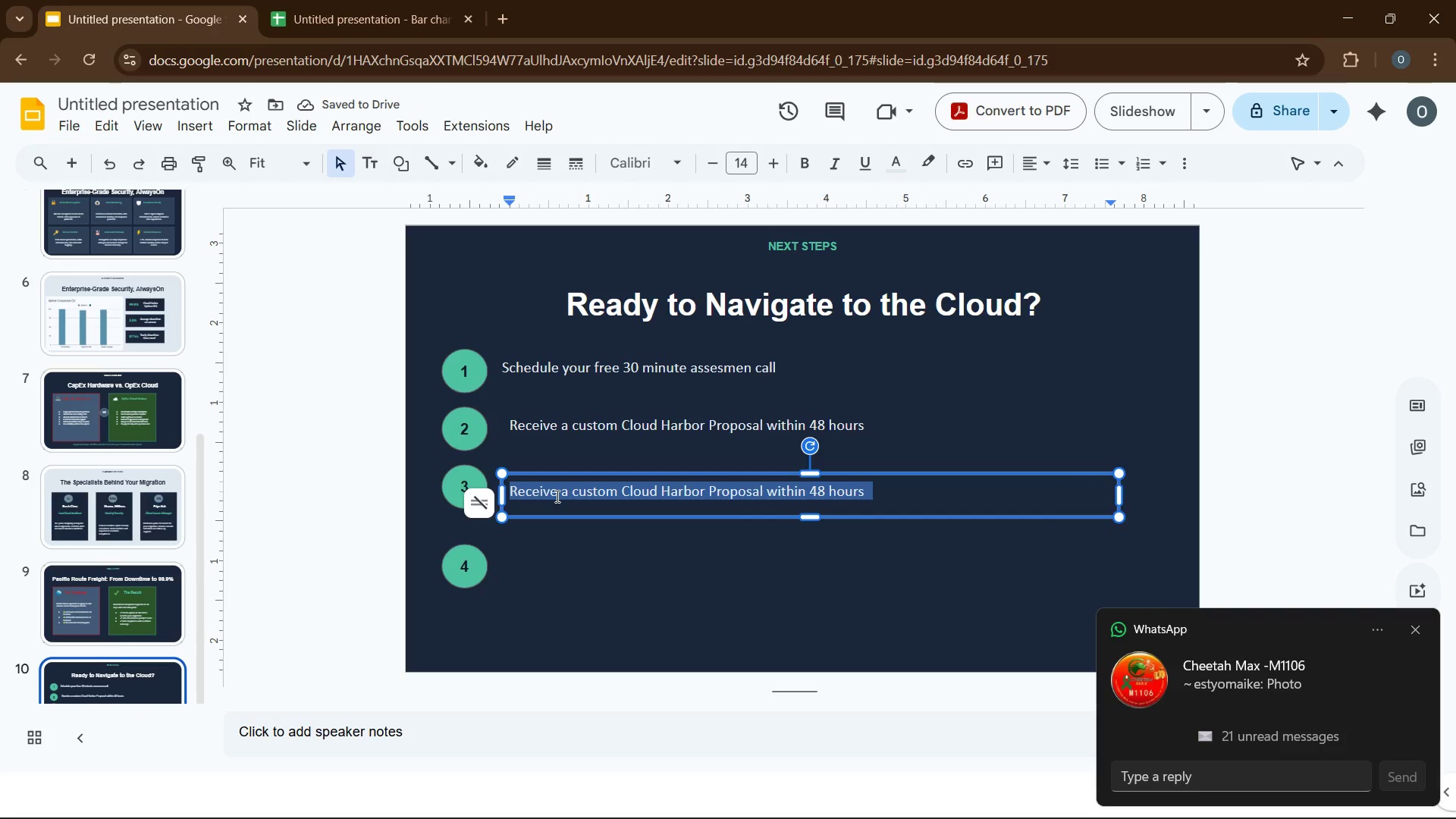 
type(review your migration roadmap tailored specifically for youwith )
key(Backspace)
key(Backspace)
key(Backspace)
key(Backspace)
key(Backspace)
type( with your assigned specialist)
 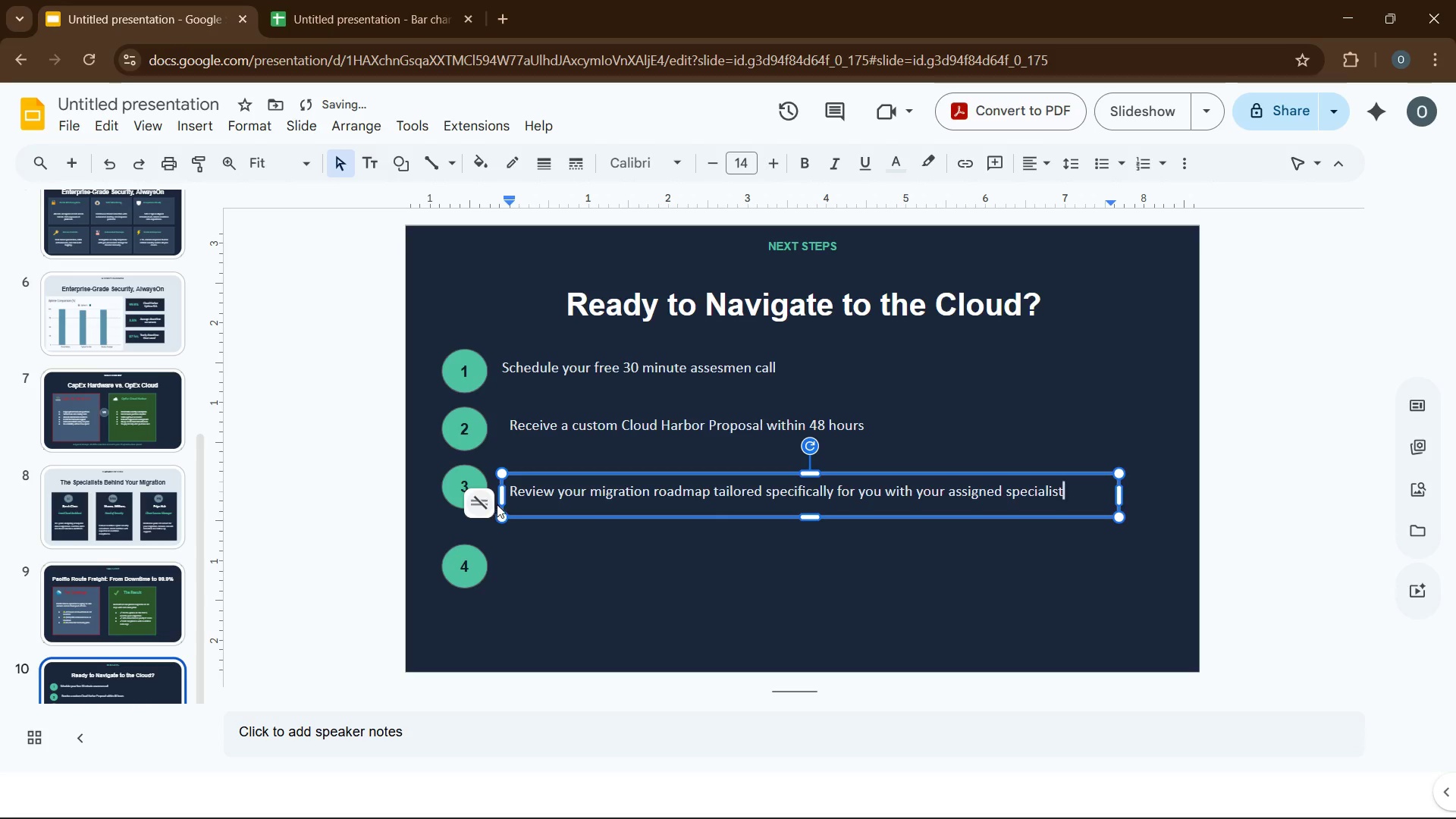 
left_click([504, 508])
 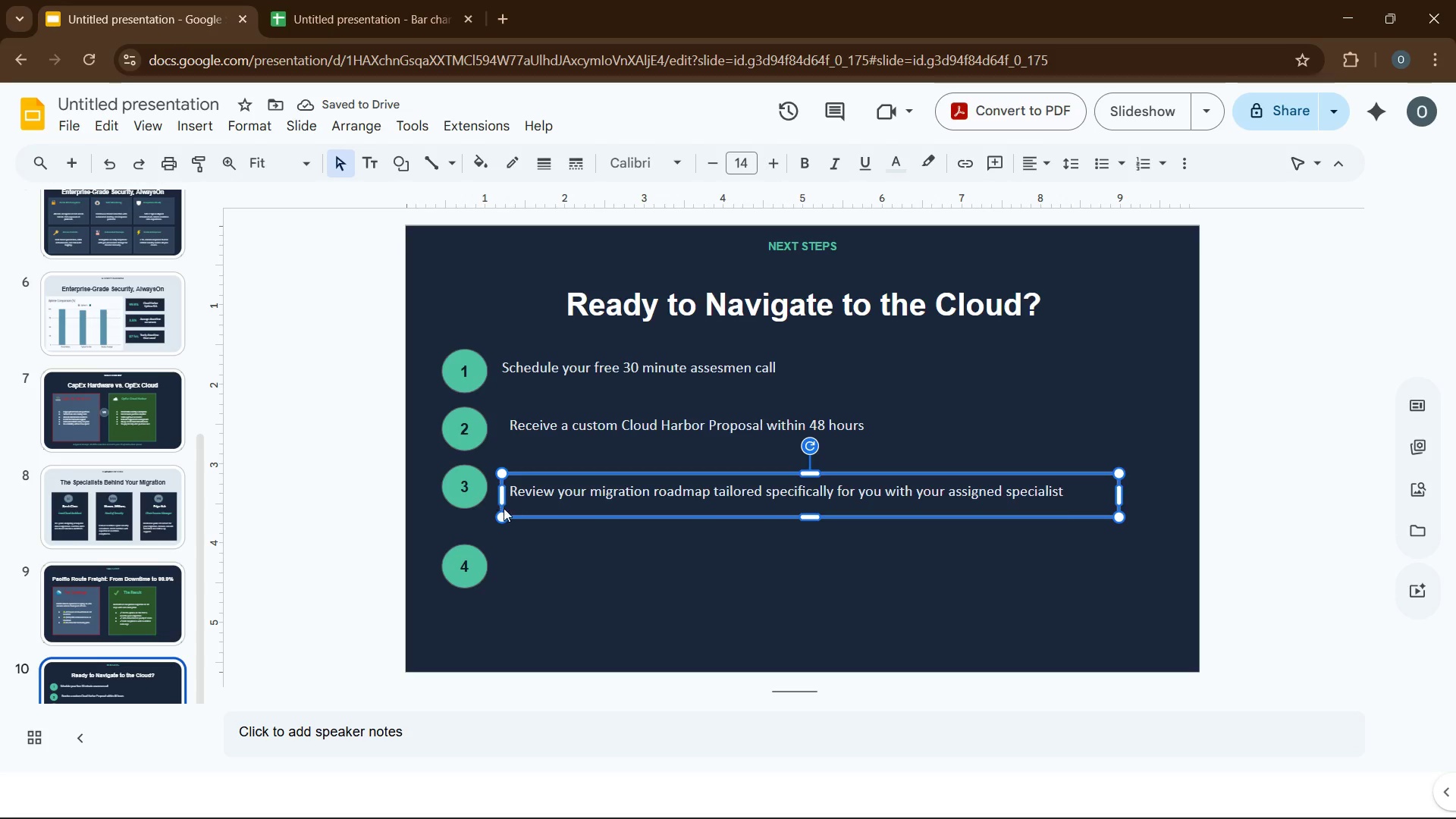 
key(Control+D)
 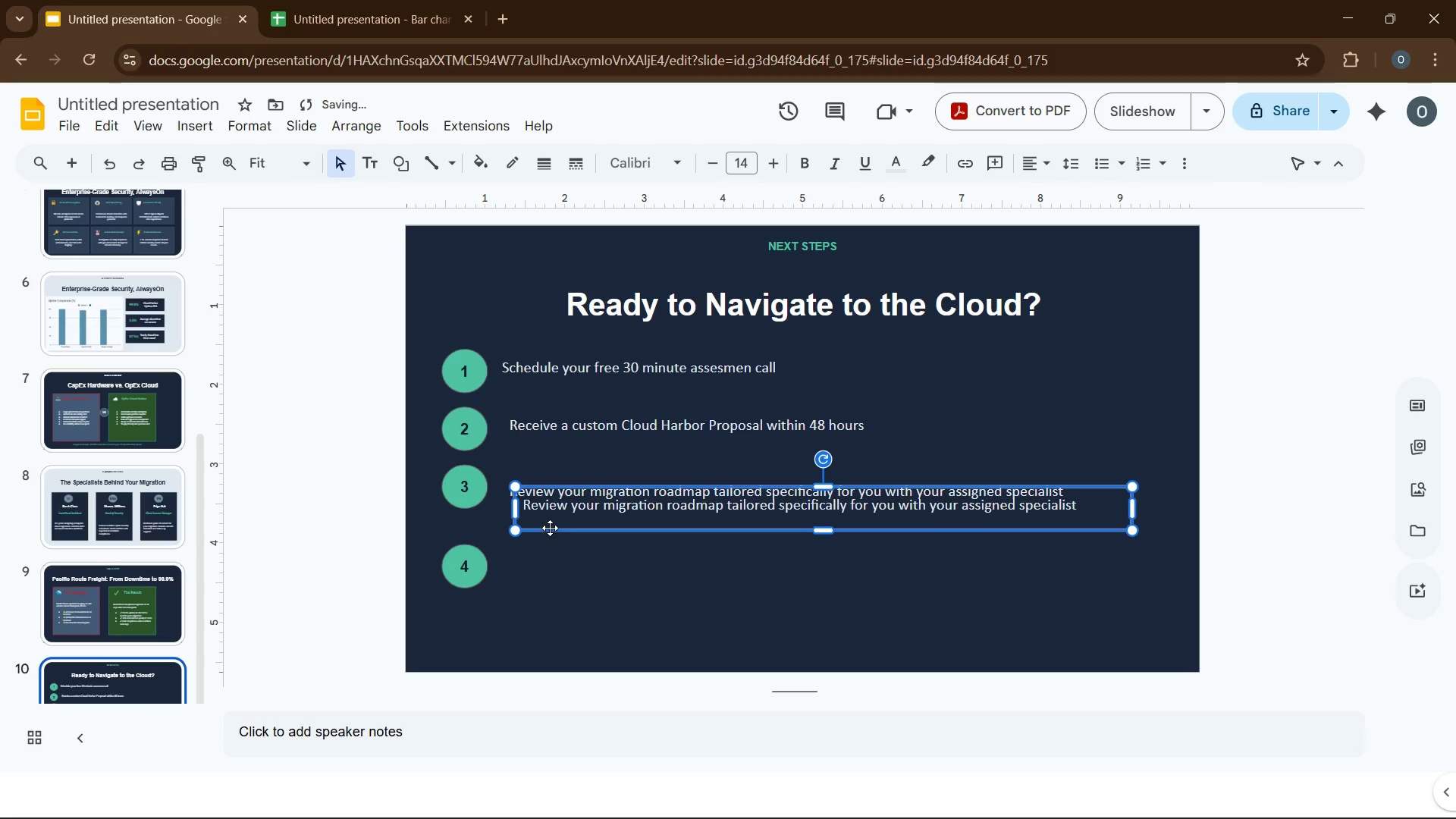 
left_click_drag(start_coordinate=[550, 528], to_coordinate=[536, 588])
 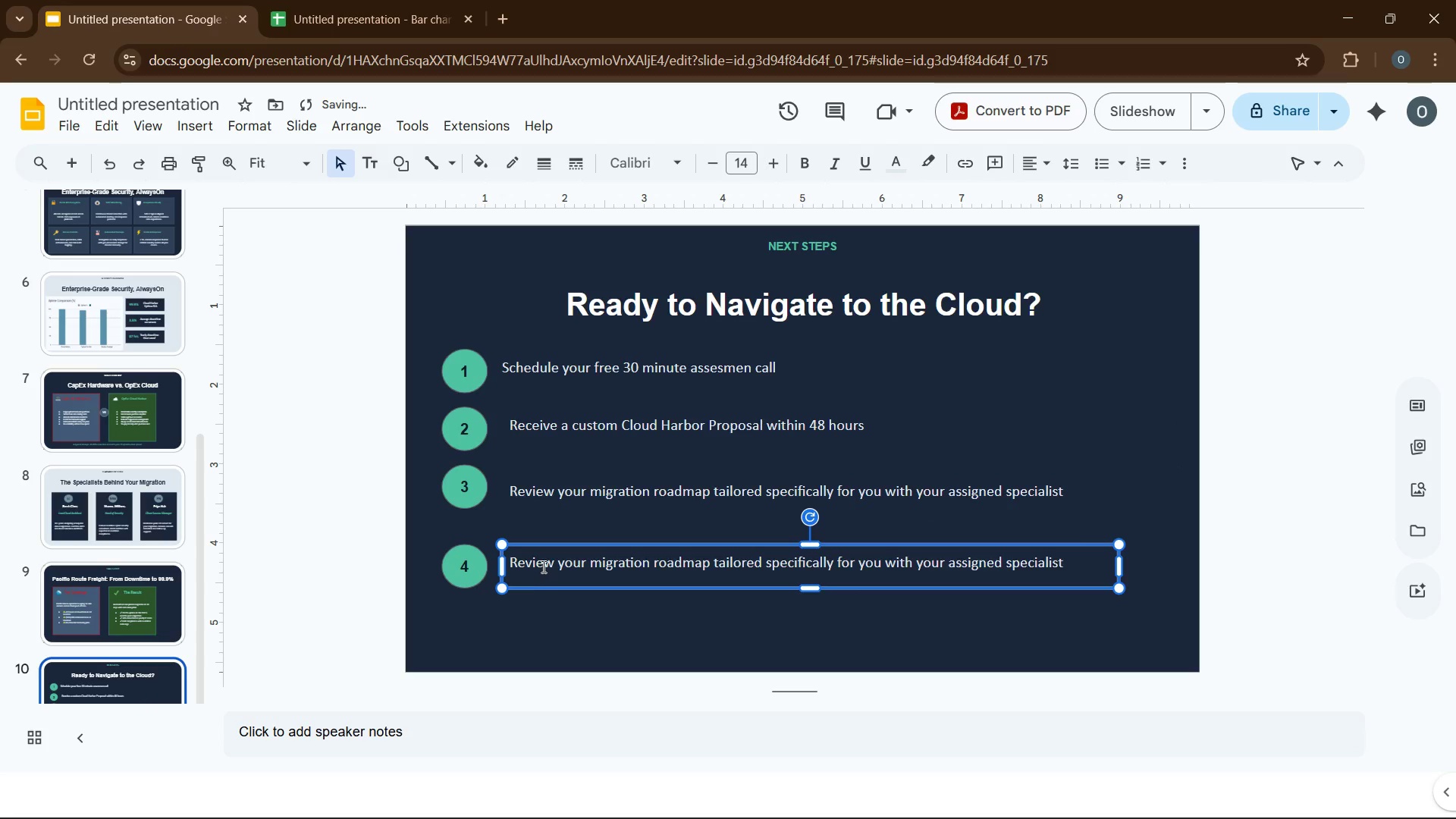 
left_click([542, 566])
 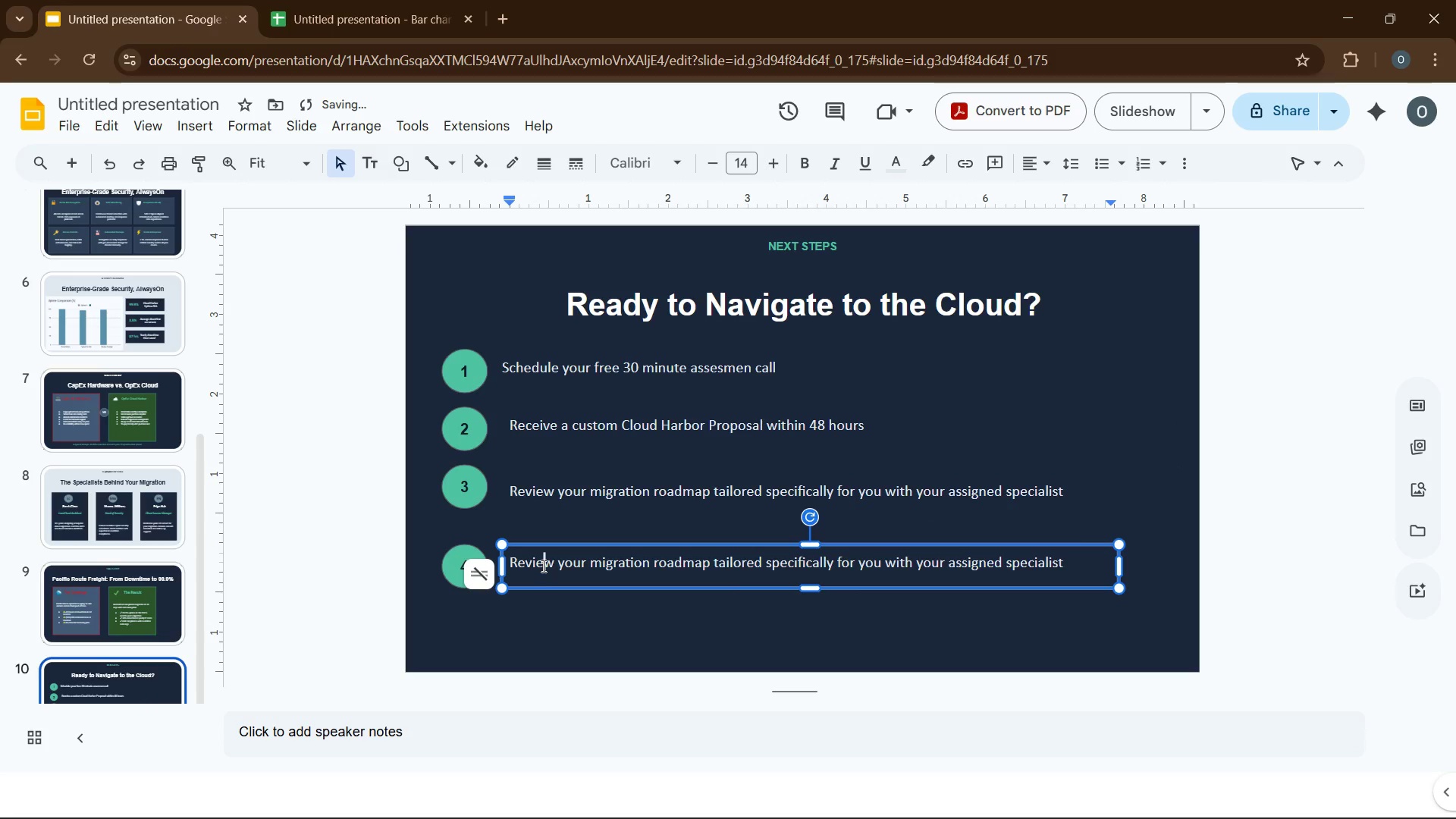 
key(Control+A)
 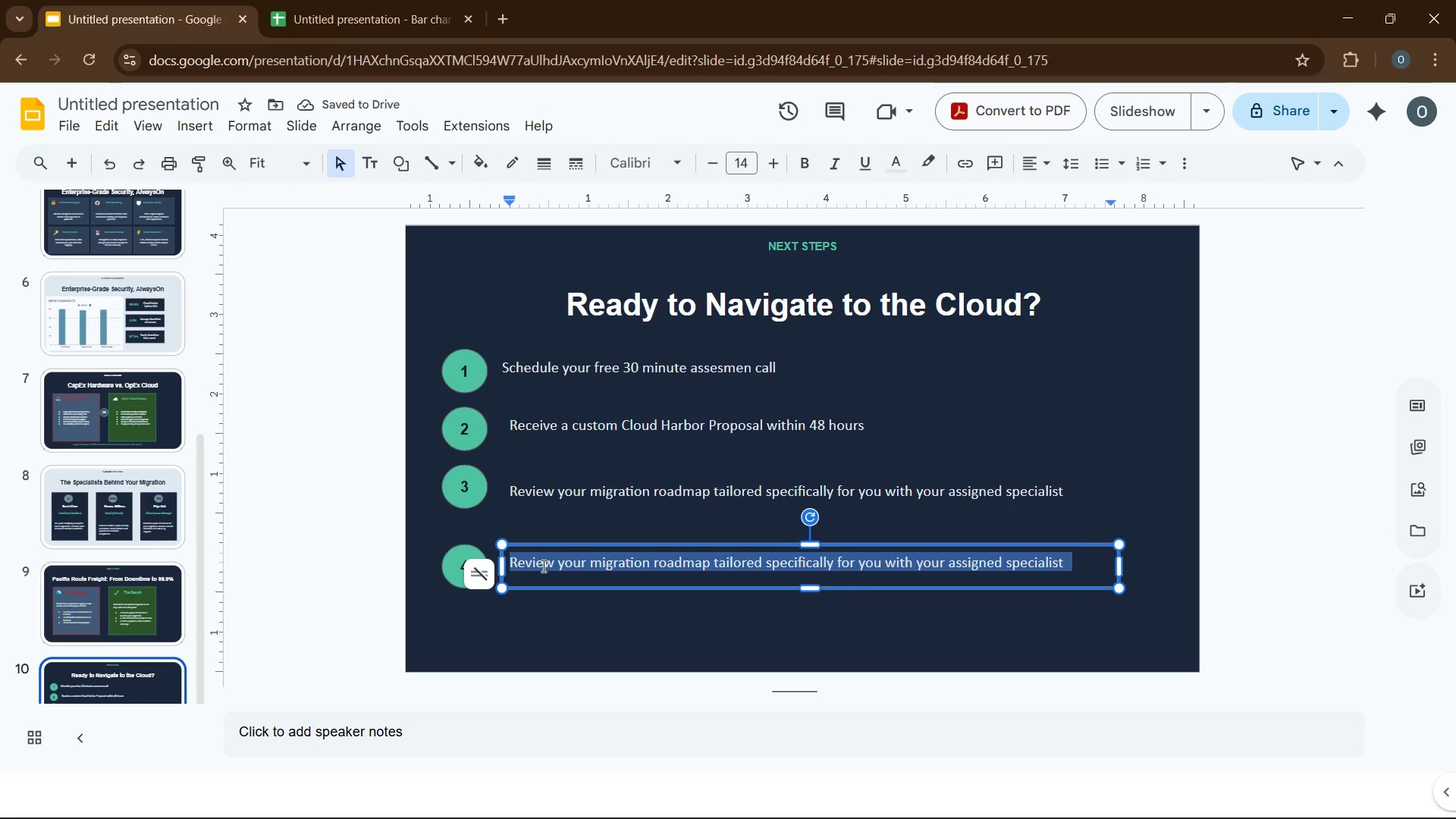 
type(approve the plan and set th )
key(Backspace)
type(e date - we`ll be)
key(Backspace)
key(Backspace)
key(Backspace)
type(handleteert s.)
 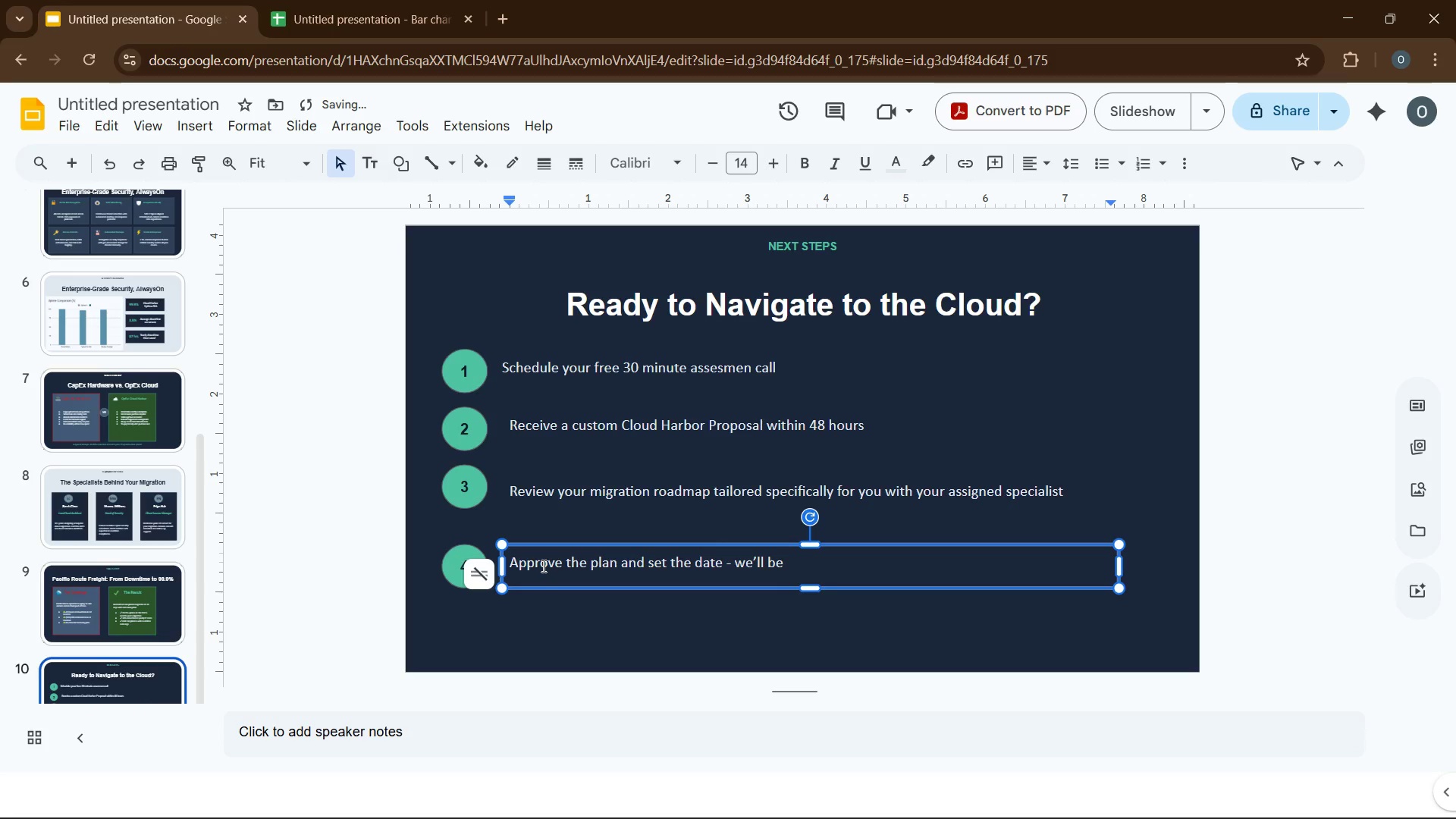 
wait(8.48)
 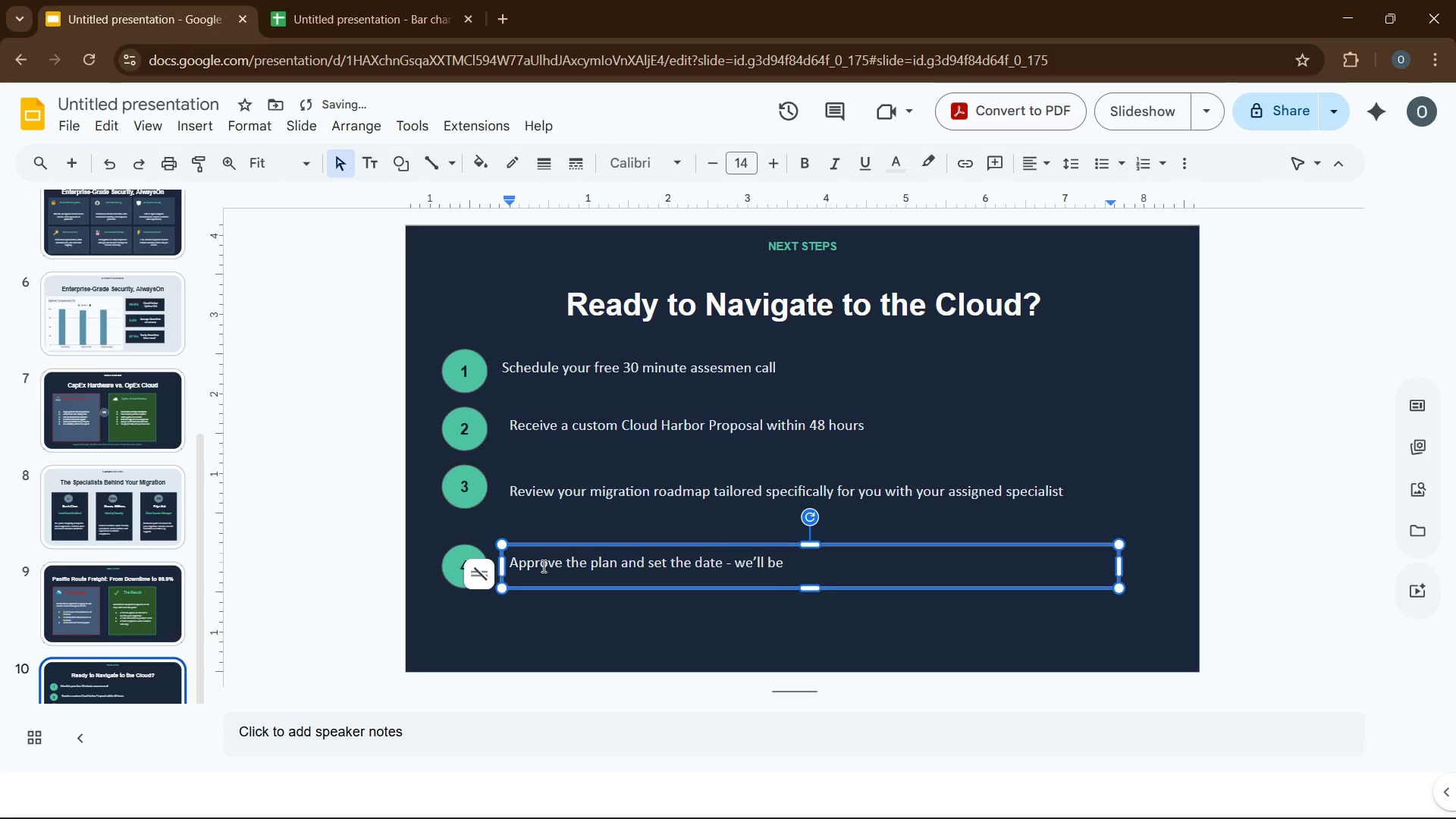 
left_click([771, 566])
 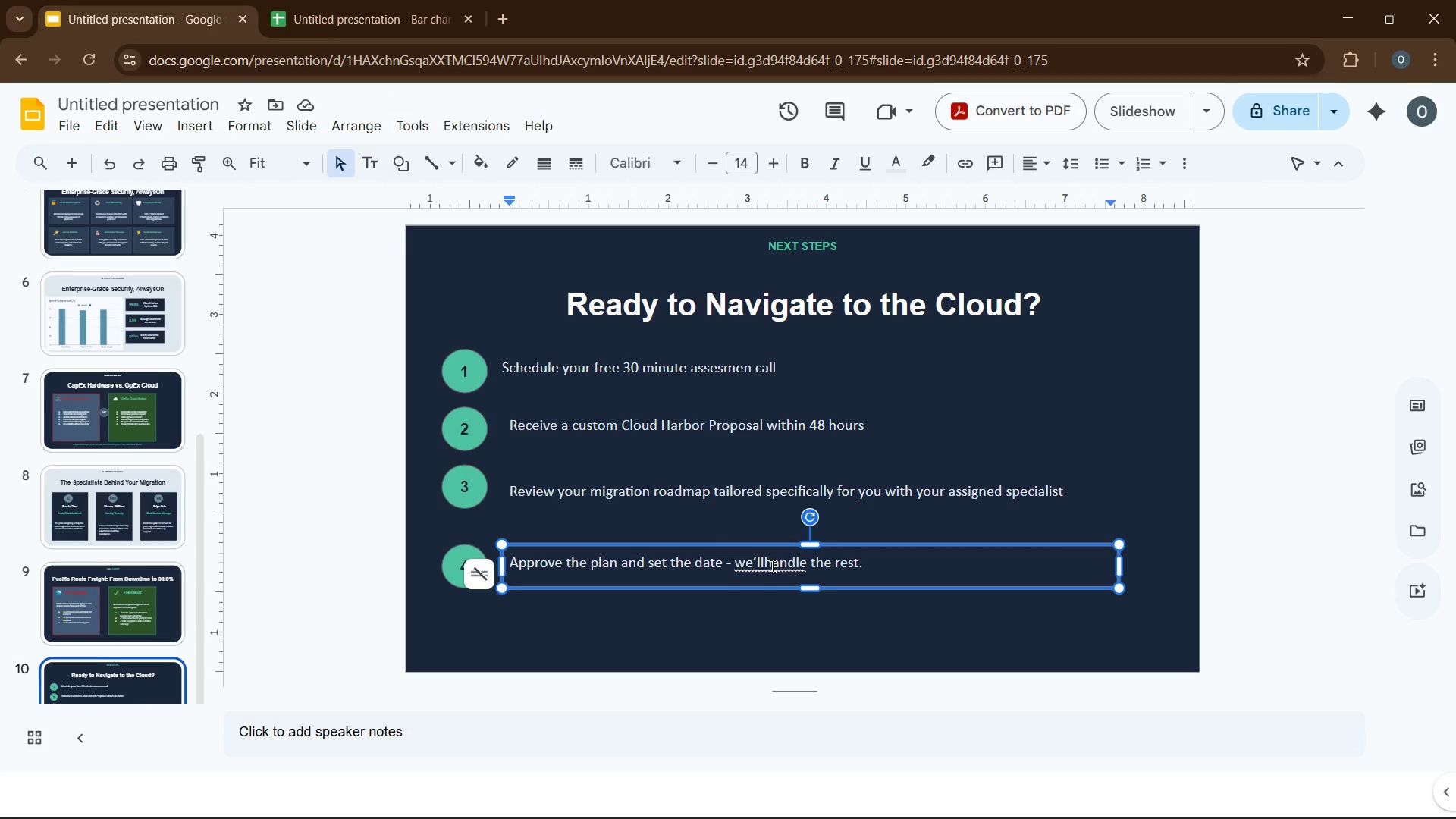 
key(Backspace)
 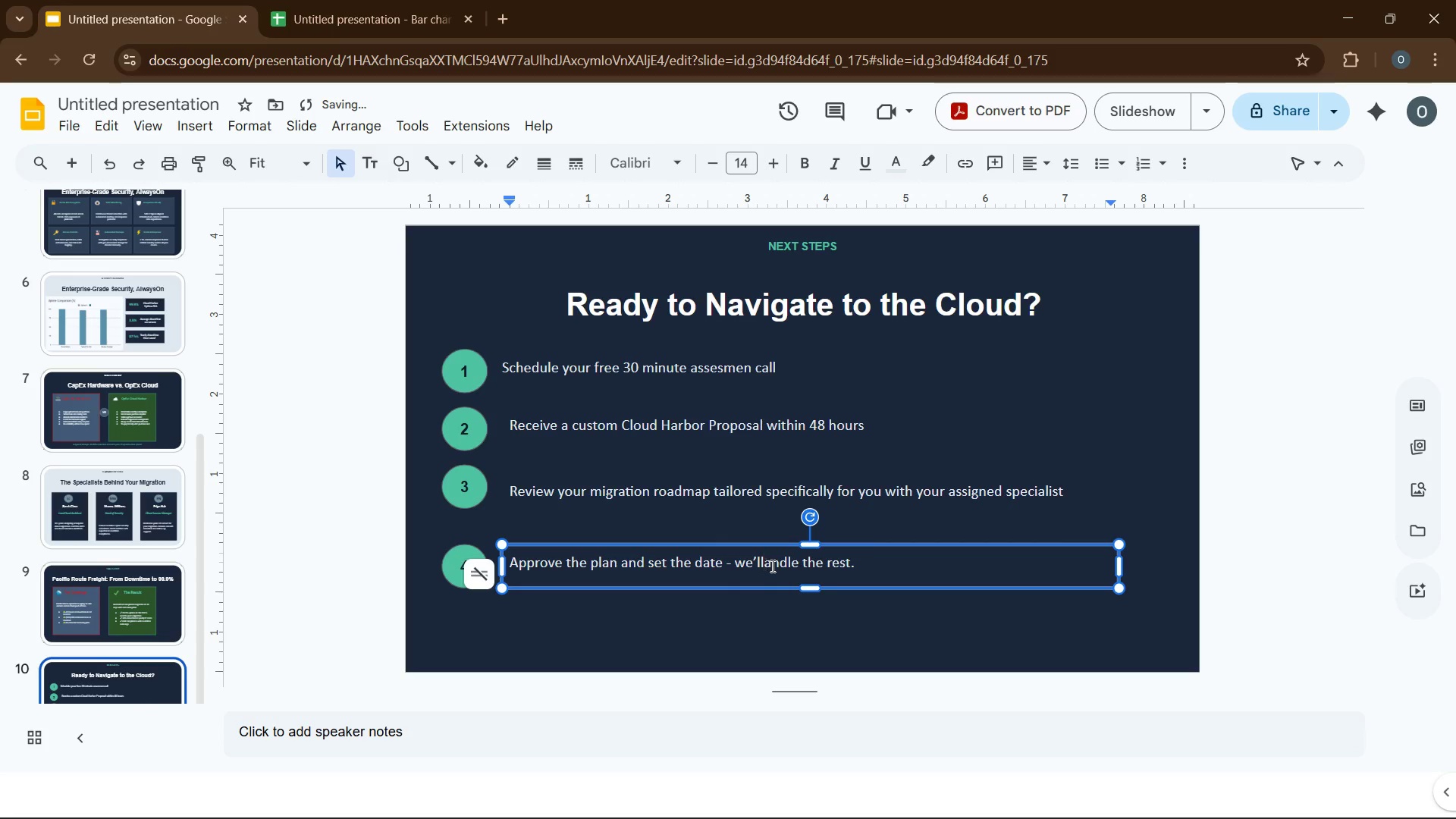 
key(Space)
 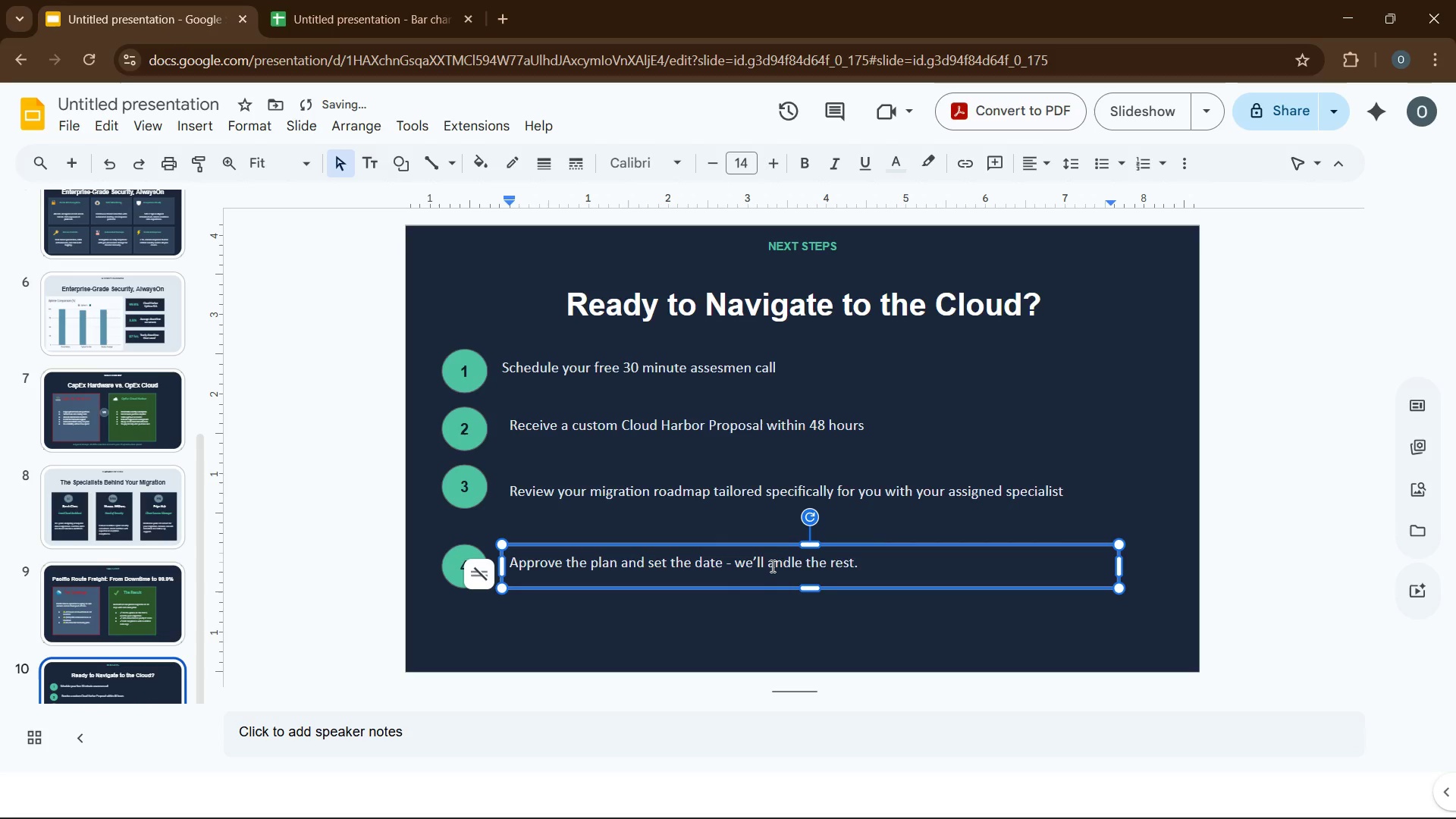 
key(H)
 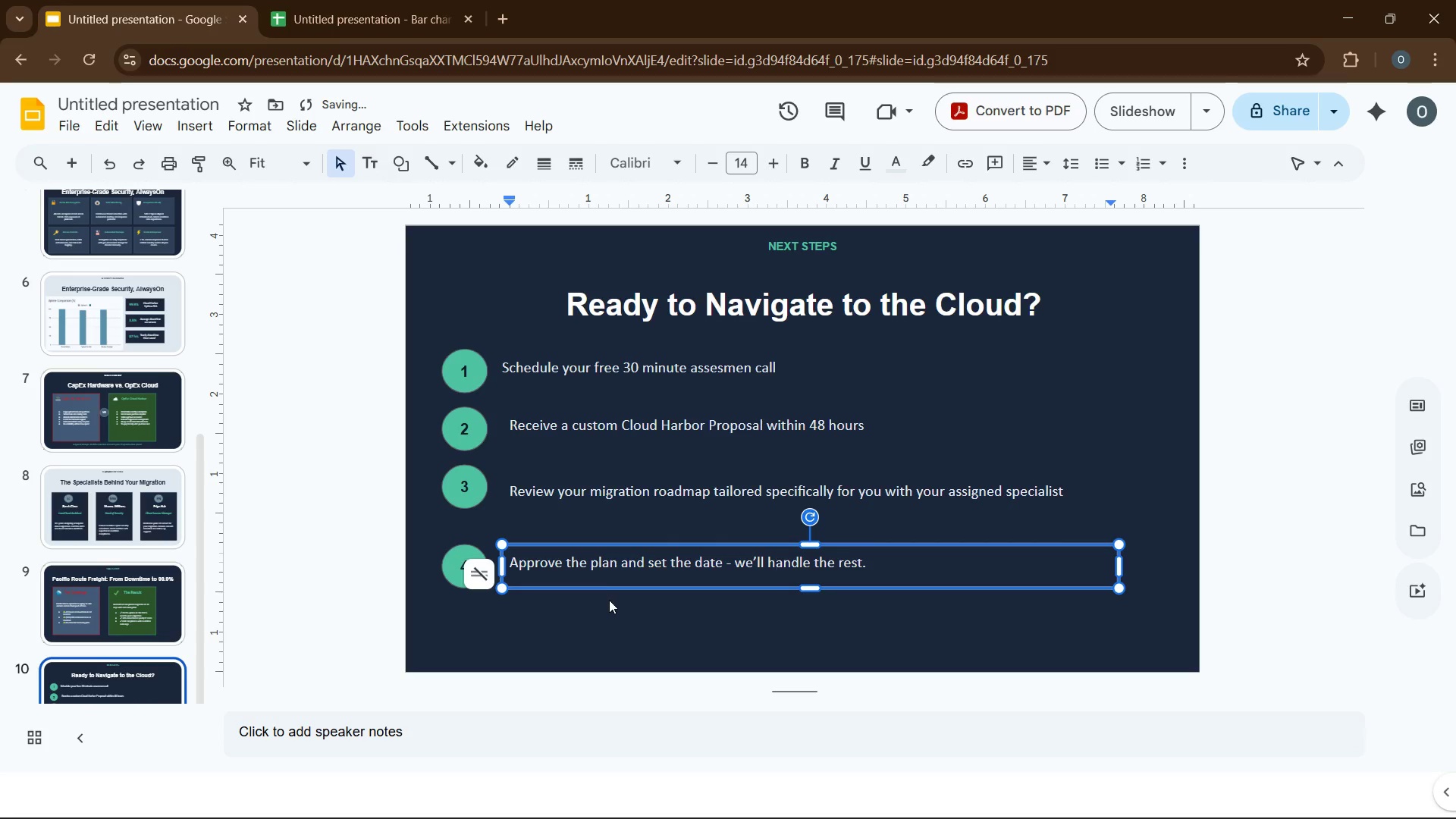 
left_click([608, 601])
 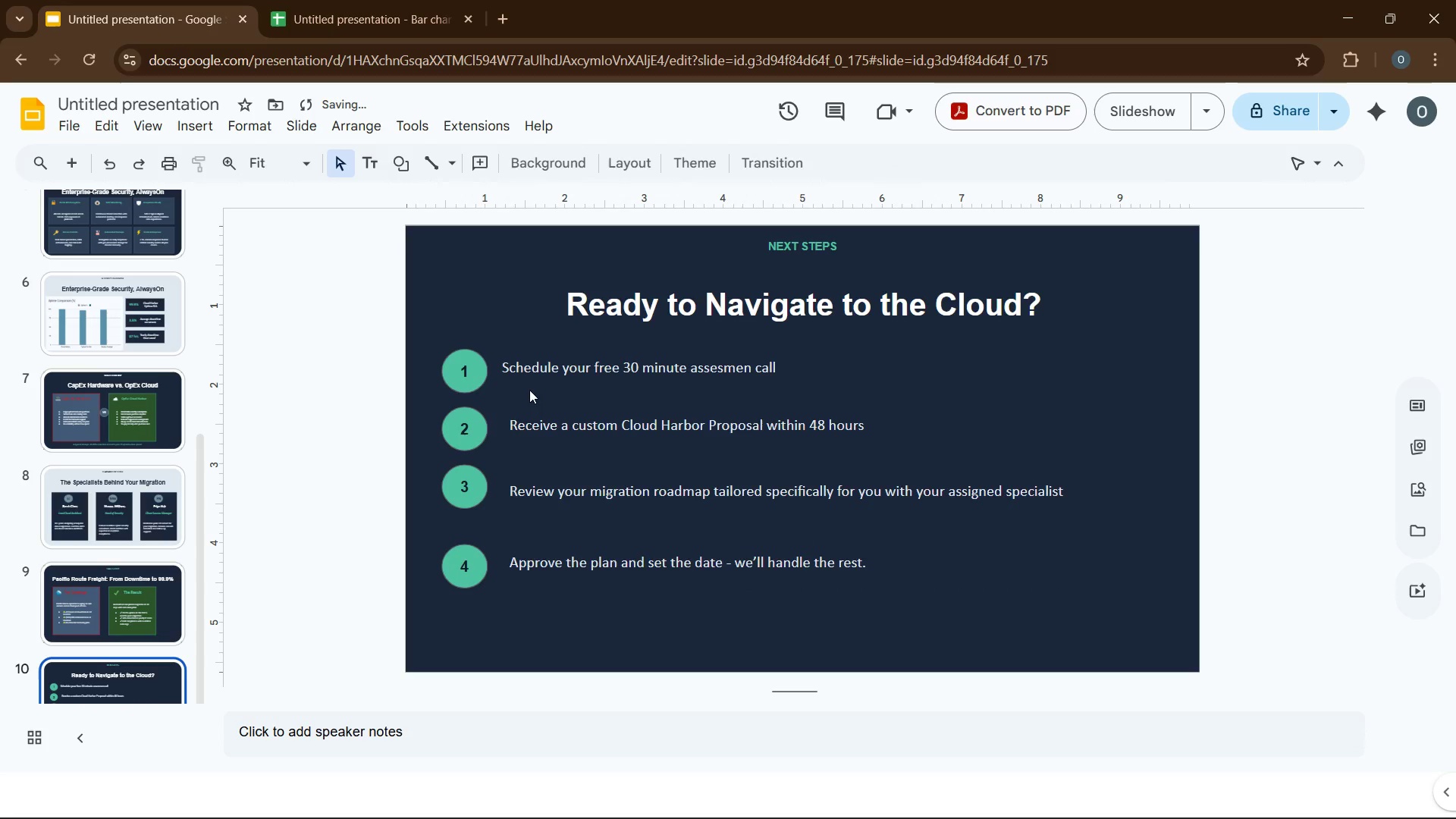 
left_click([529, 388])
 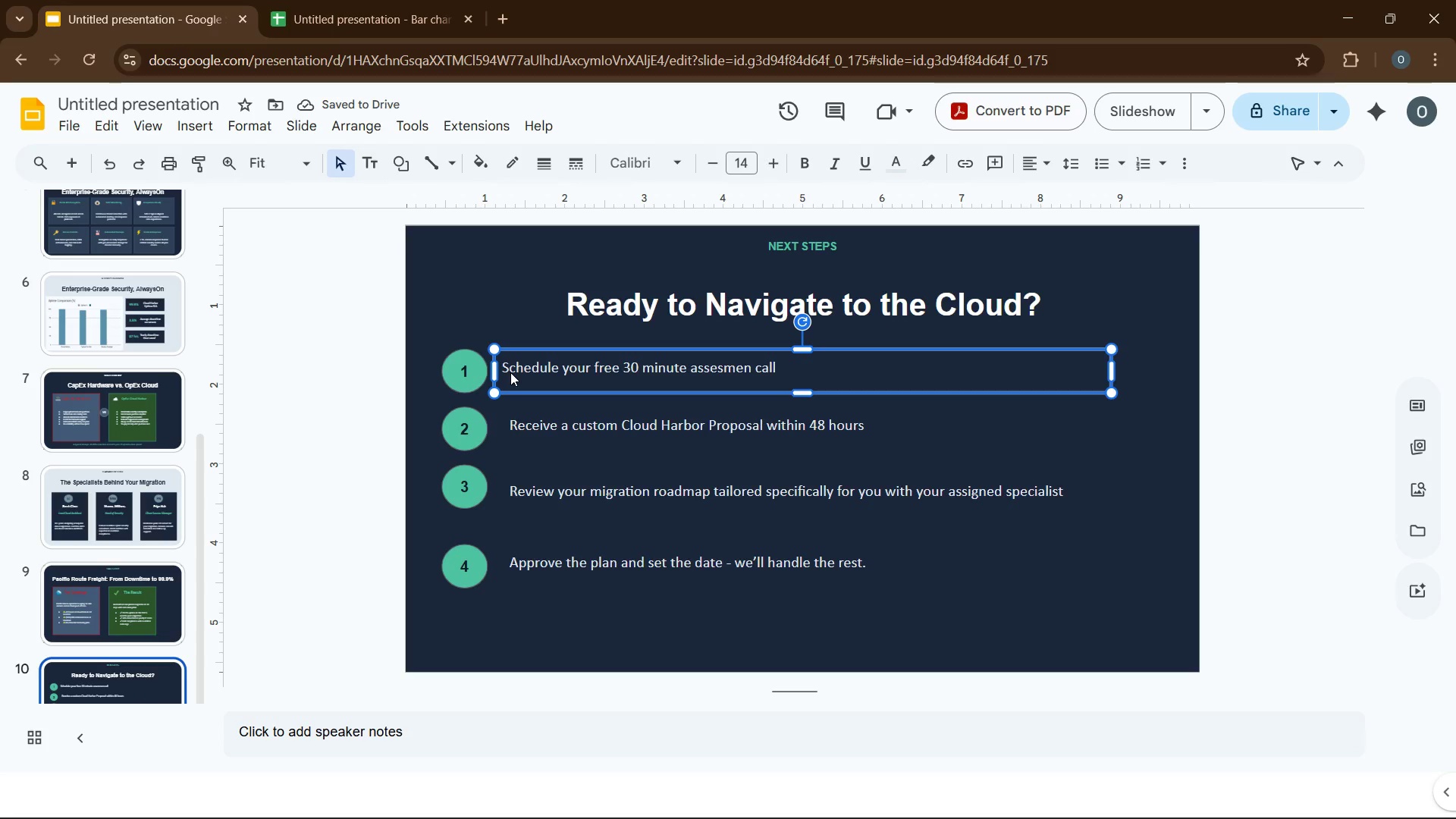 
hold_key(key=ControlLeft, duration=1.33)
left_click([519, 426])
 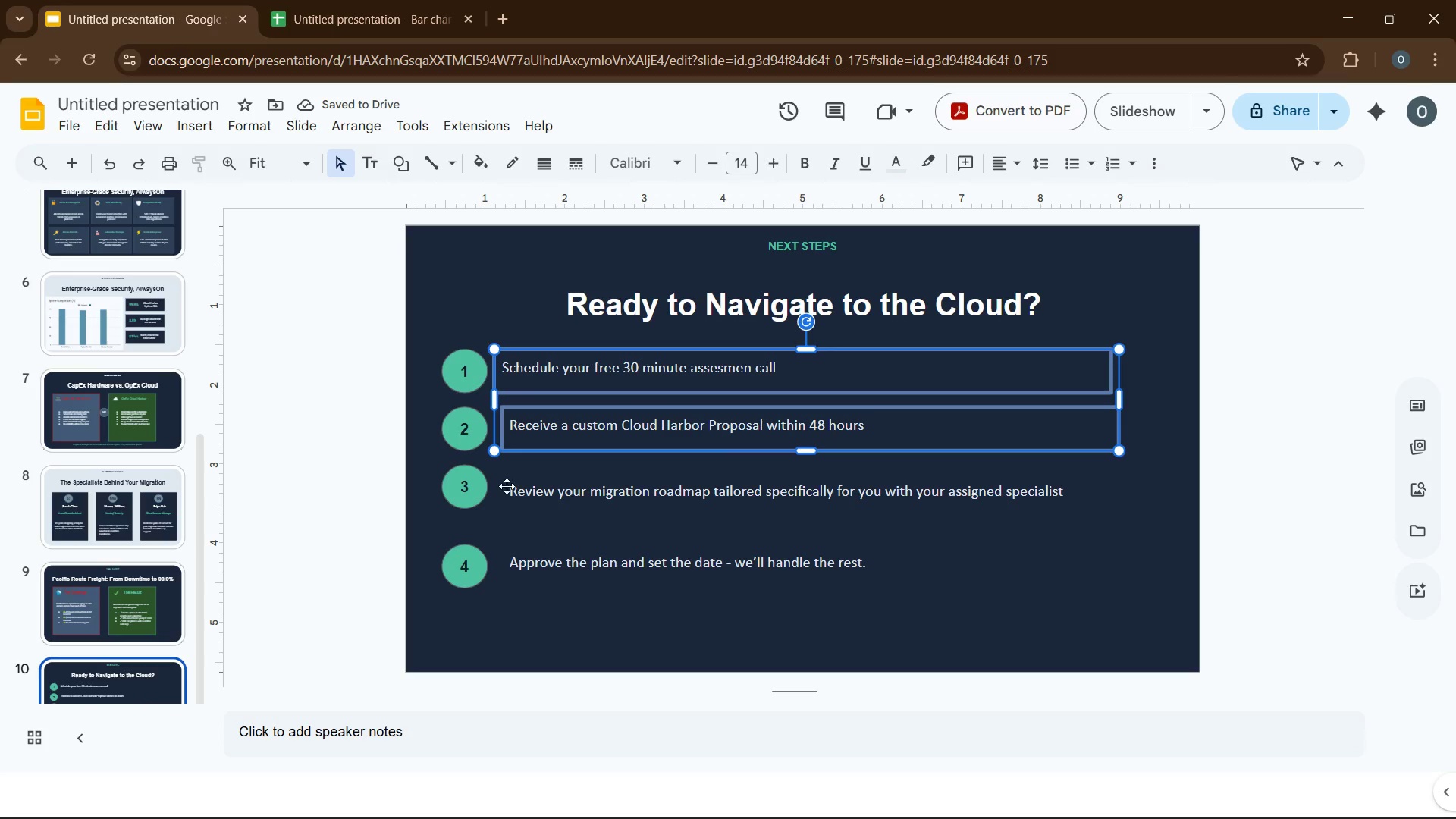 
hold_key(key=ControlLeft, duration=2.69)
left_click([504, 491])
 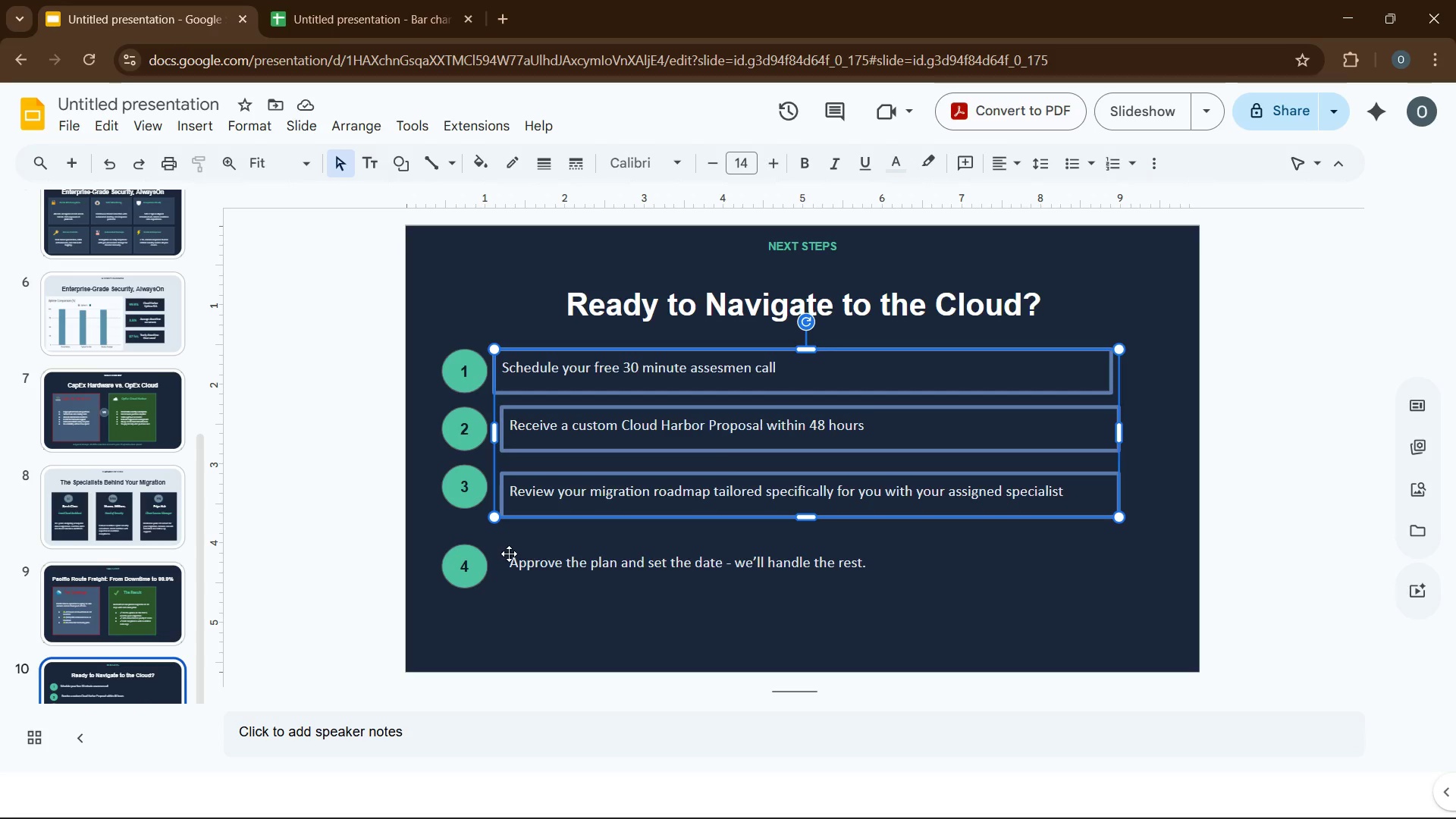 
left_click([509, 554])
 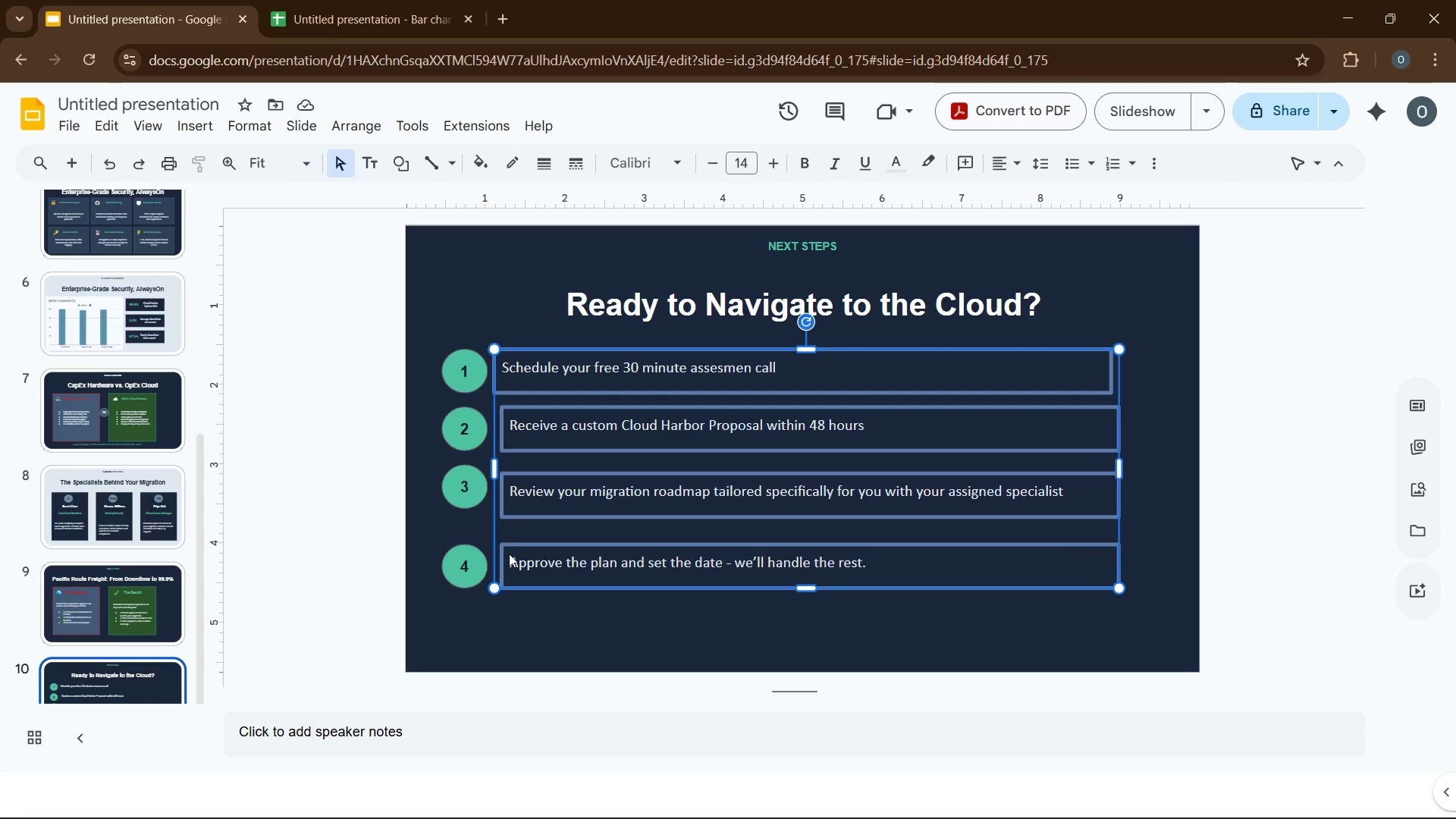 
left_click([340, 130])
 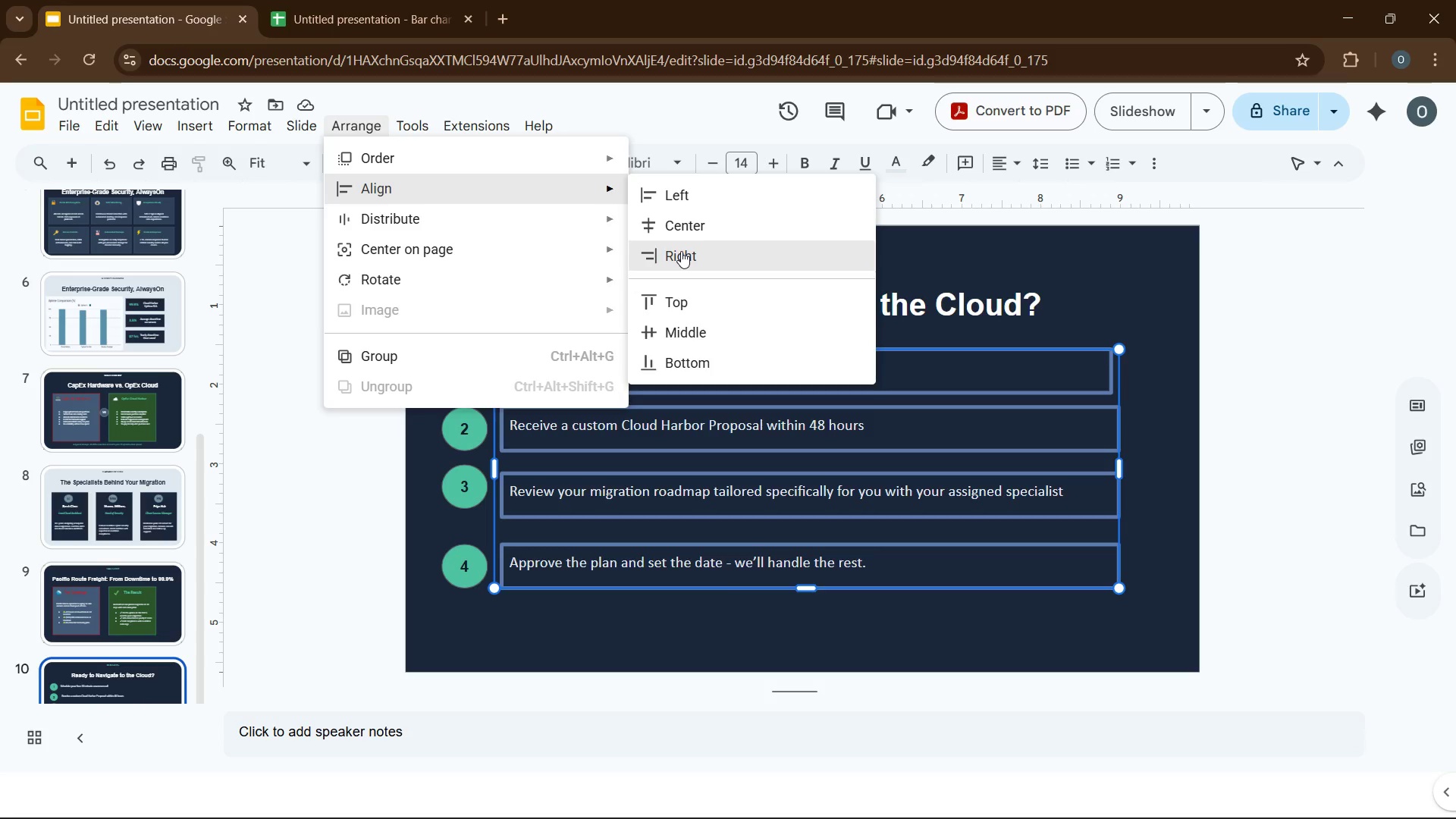 
left_click([681, 251])
 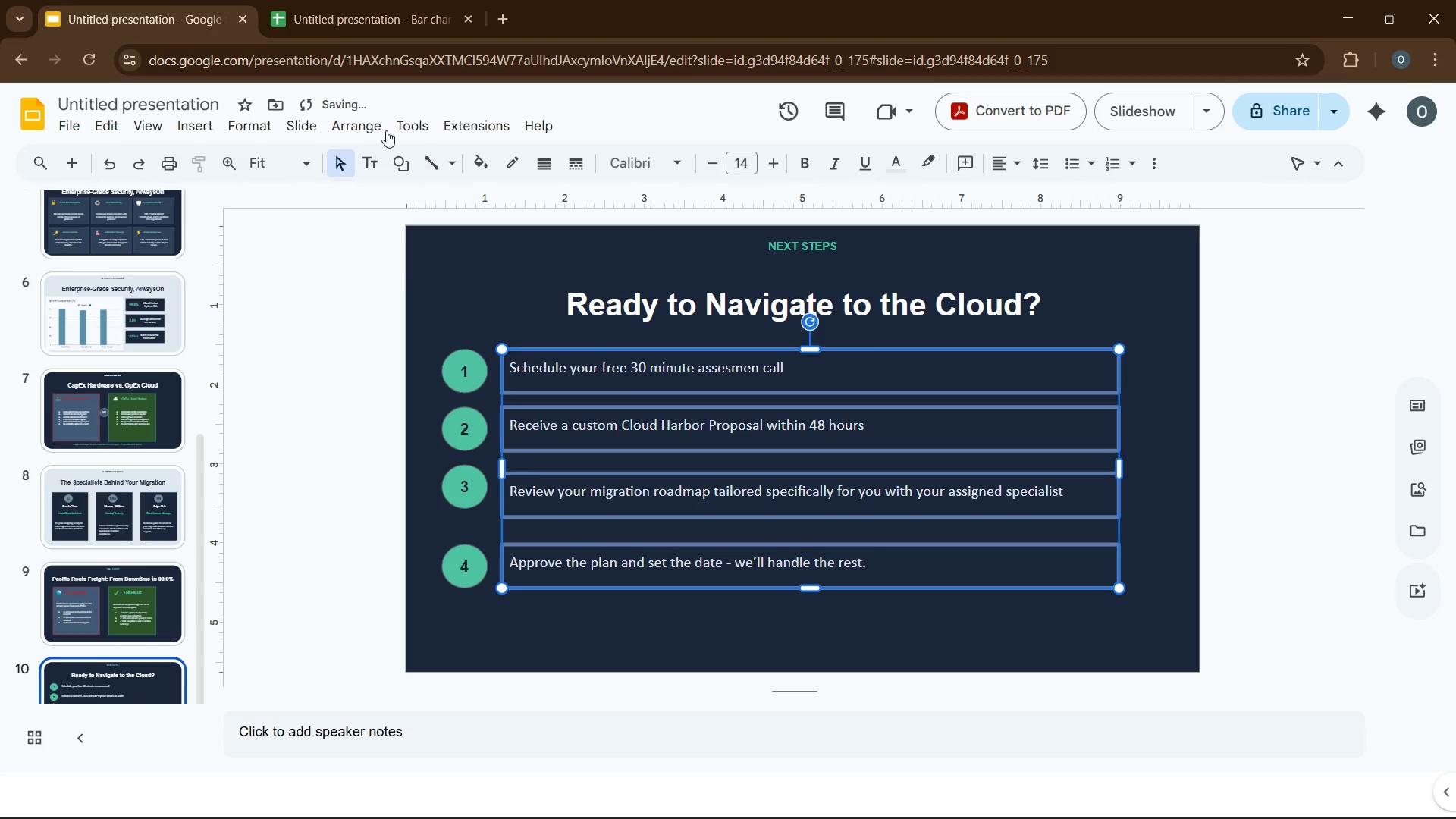 
left_click([372, 129])
 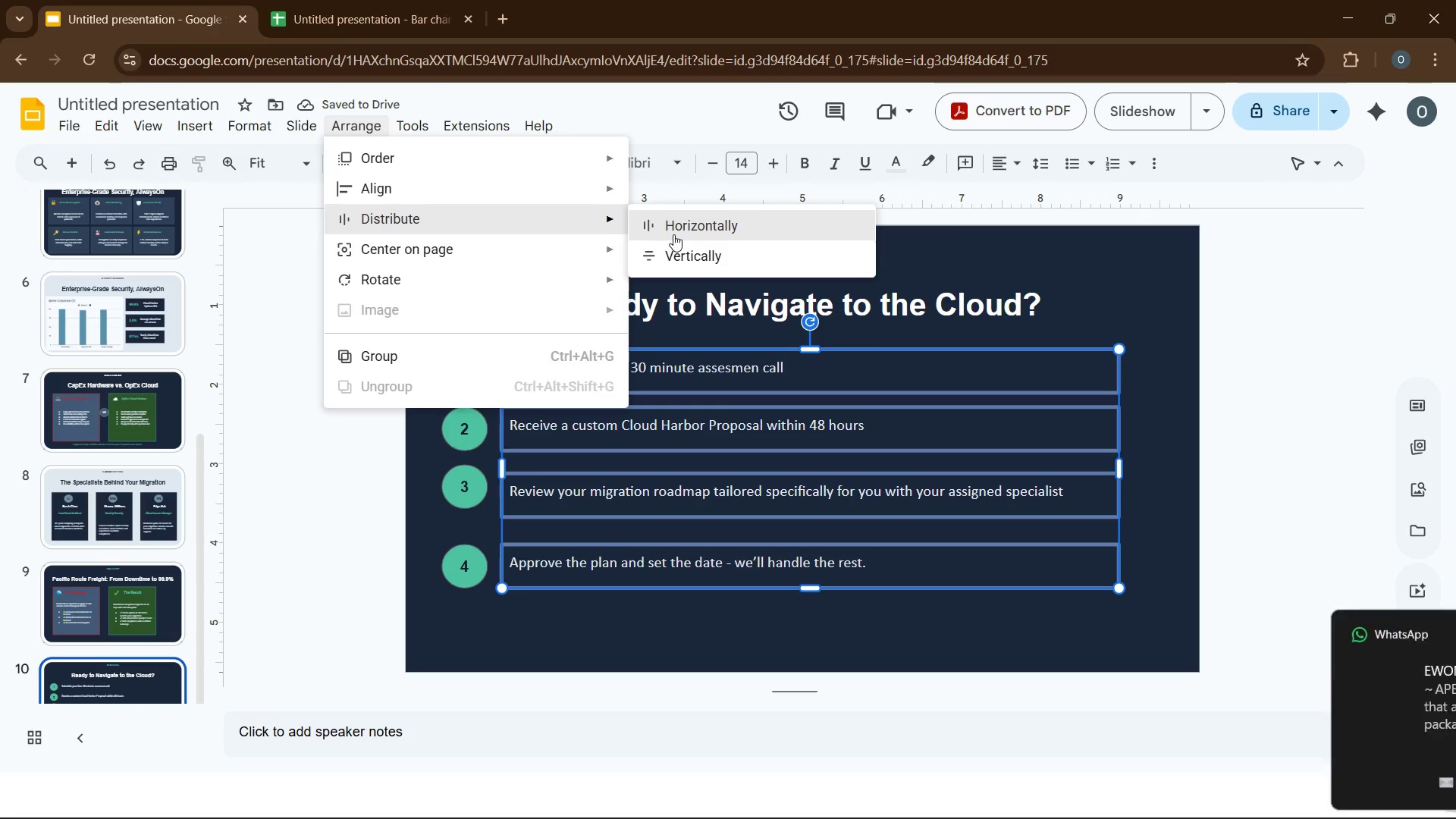 
left_click([673, 252])
 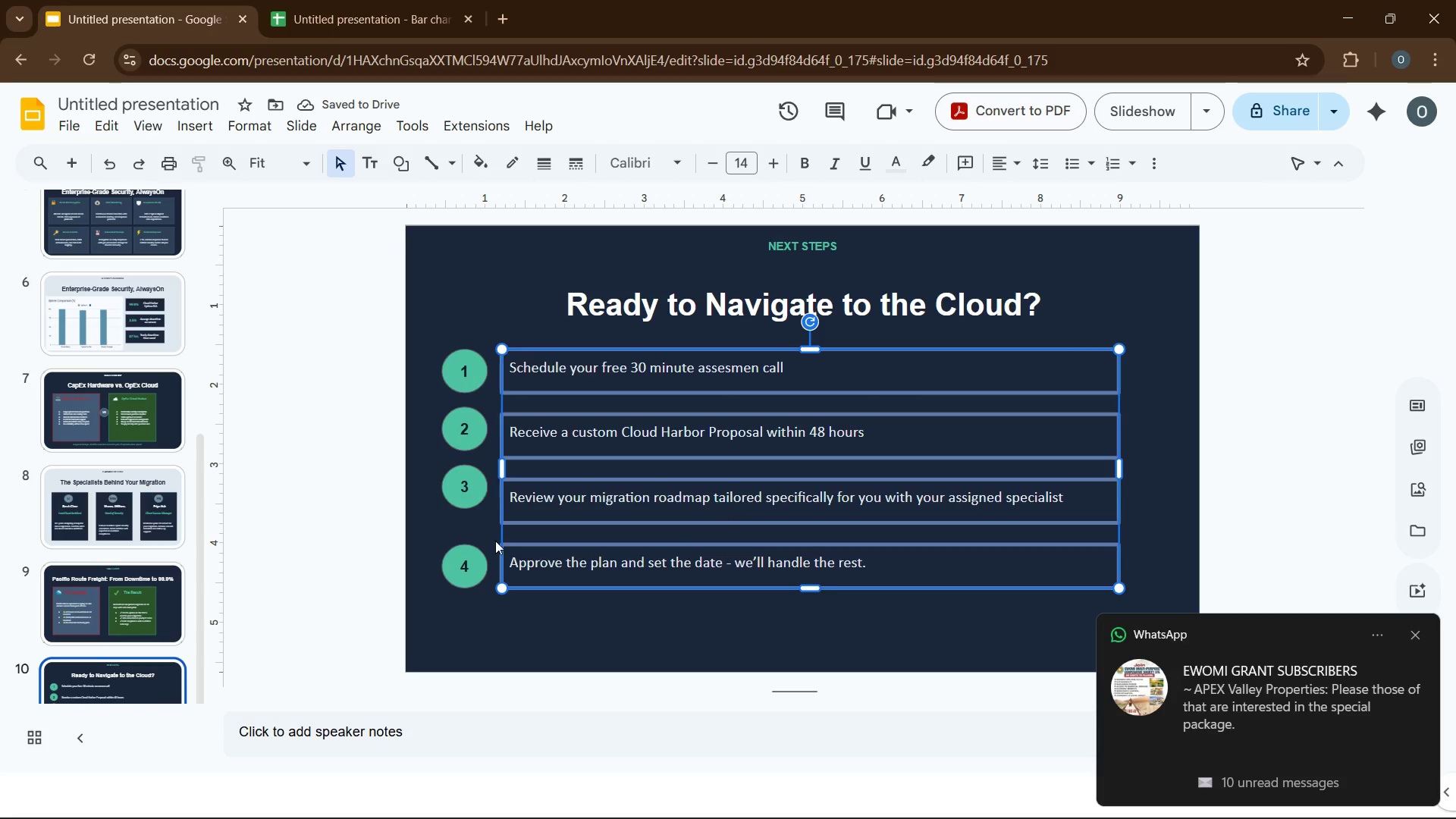 
left_click([515, 625])
 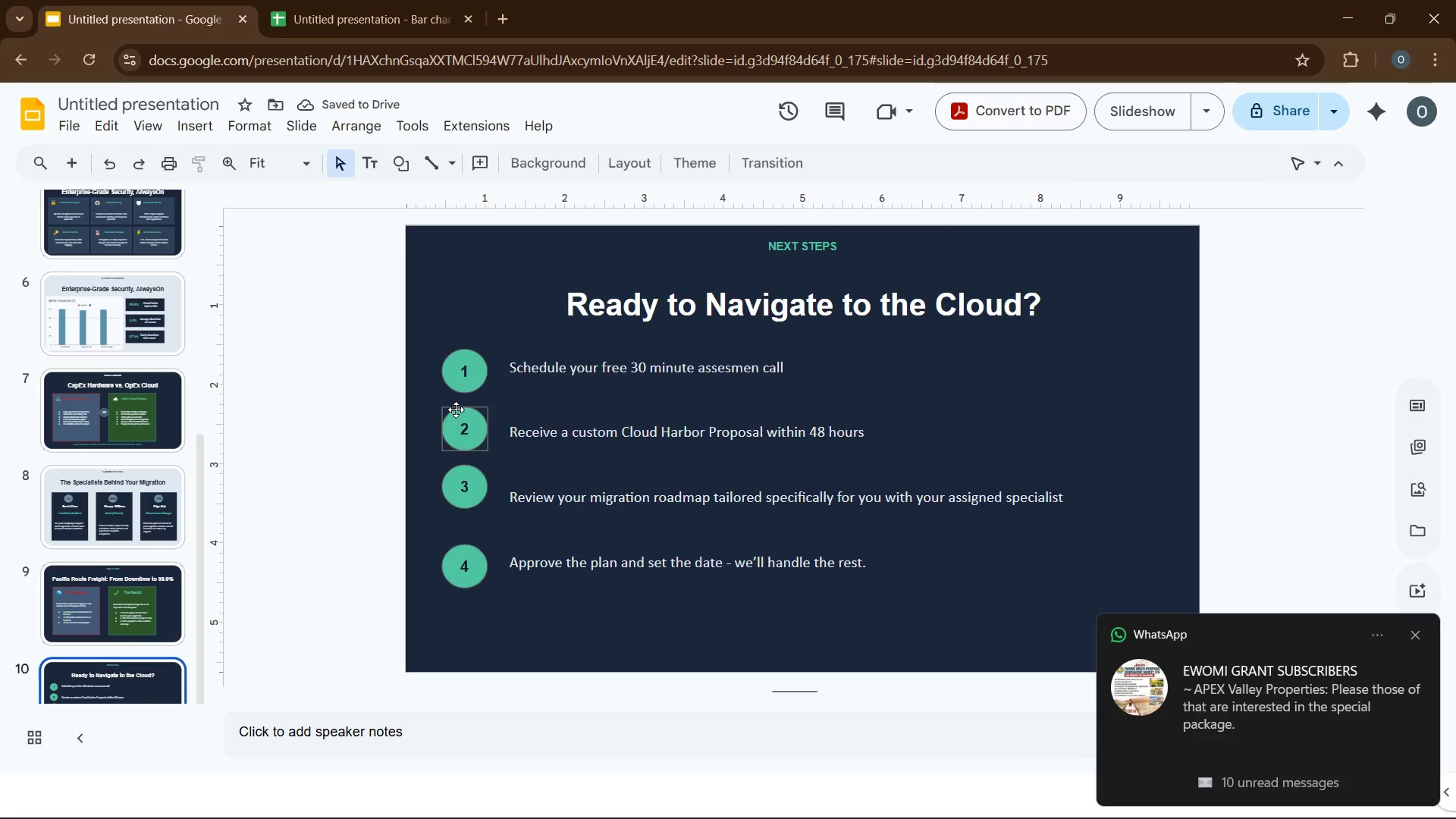 
hold_key(key=ControlLeft, duration=0.92)
left_click([457, 389])
 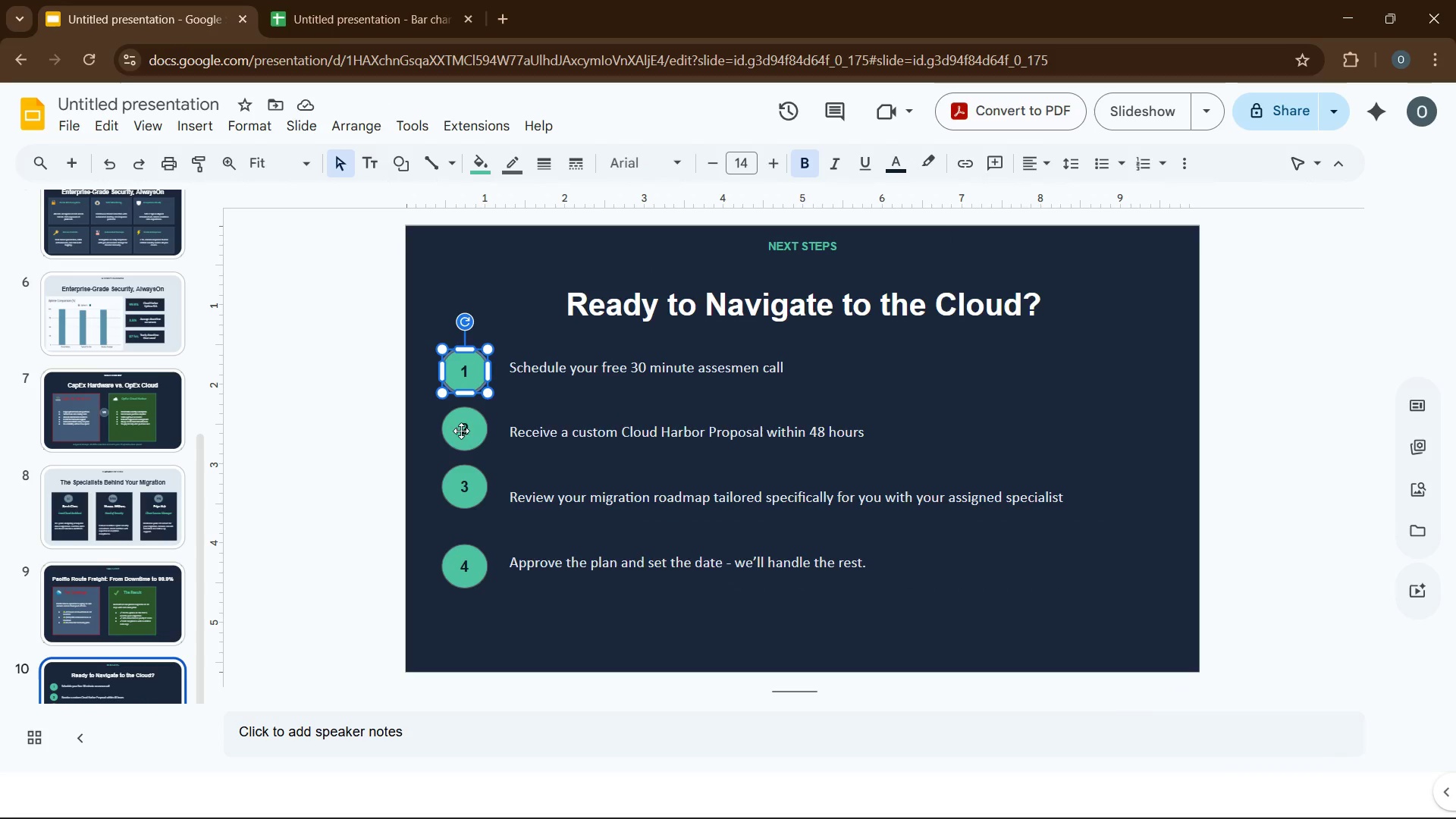 
key(Control+ControlLeft)
 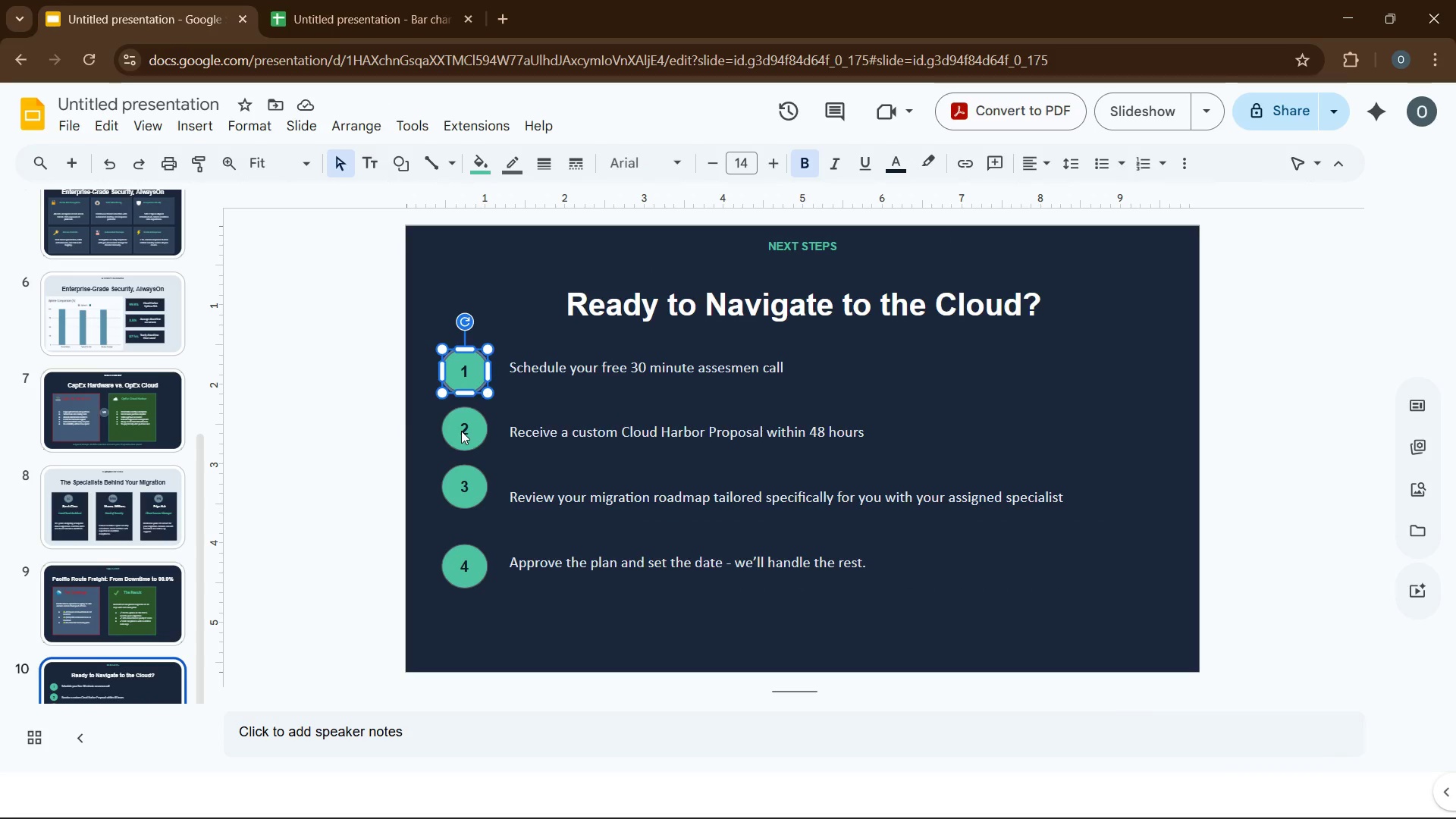 
hold_key(key=ControlLeft, duration=0.55)
left_click([461, 431])
 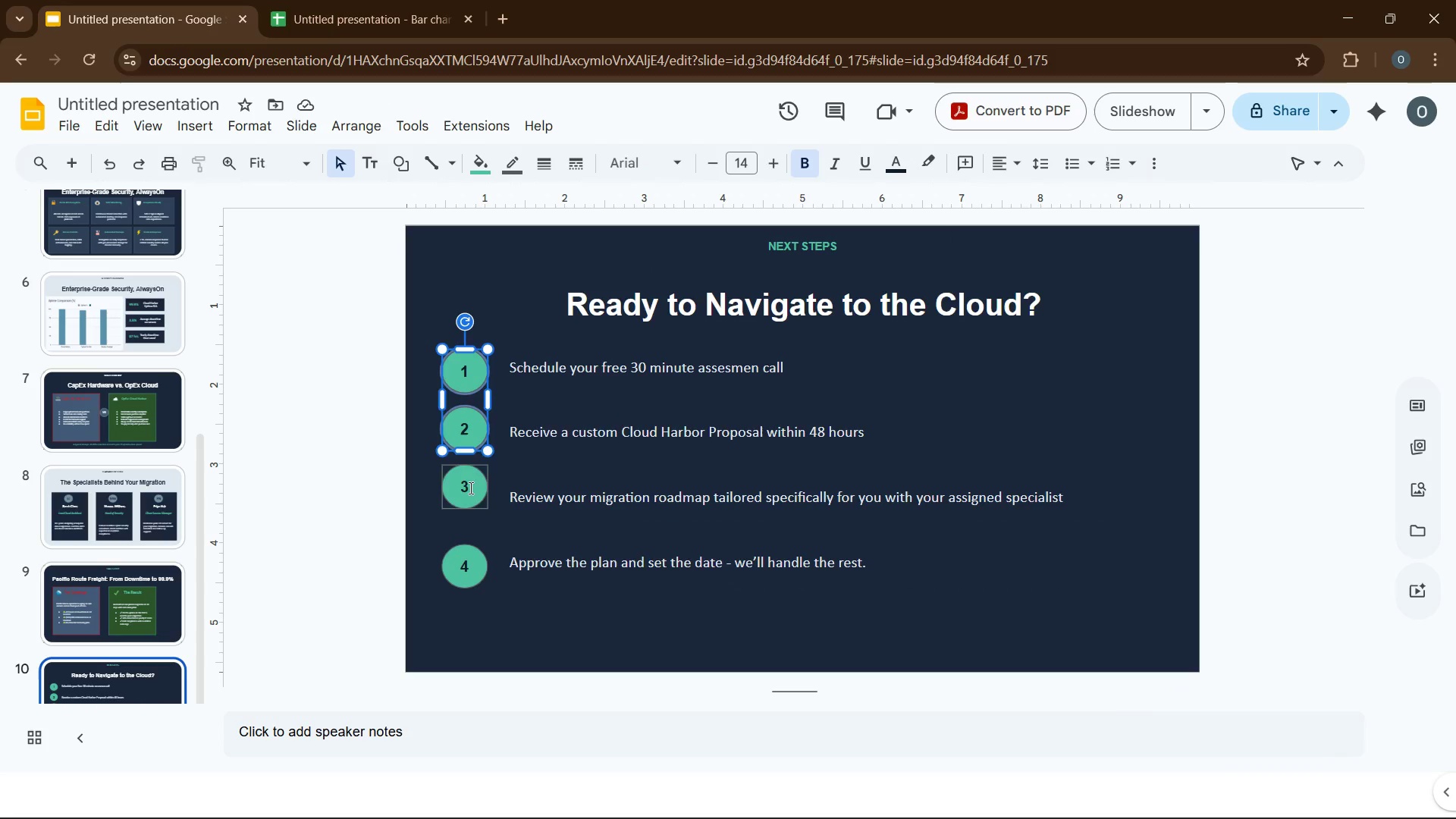 
hold_key(key=ControlLeft, duration=1.12)
left_click([469, 488])
 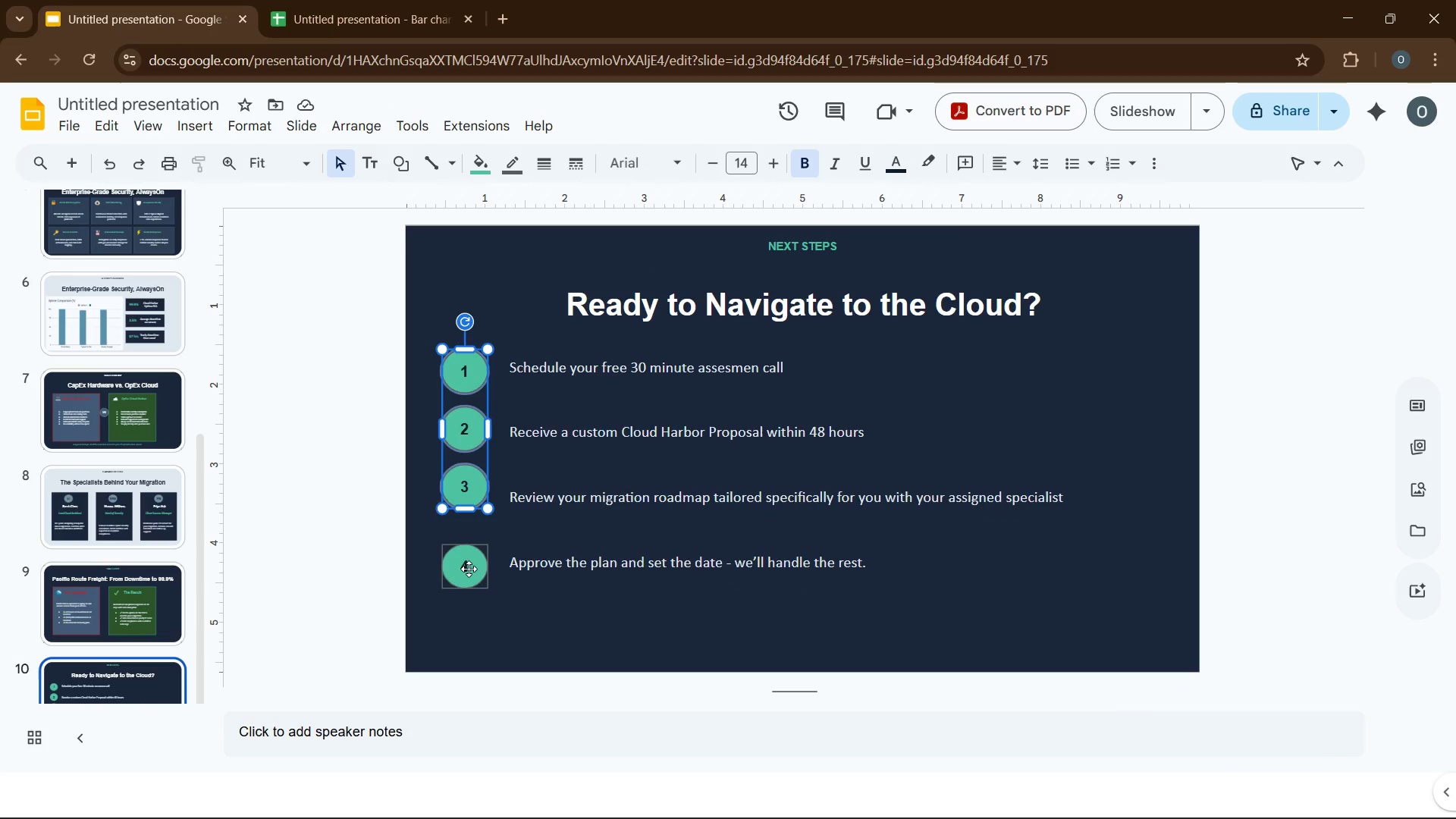 
left_click([469, 570])
 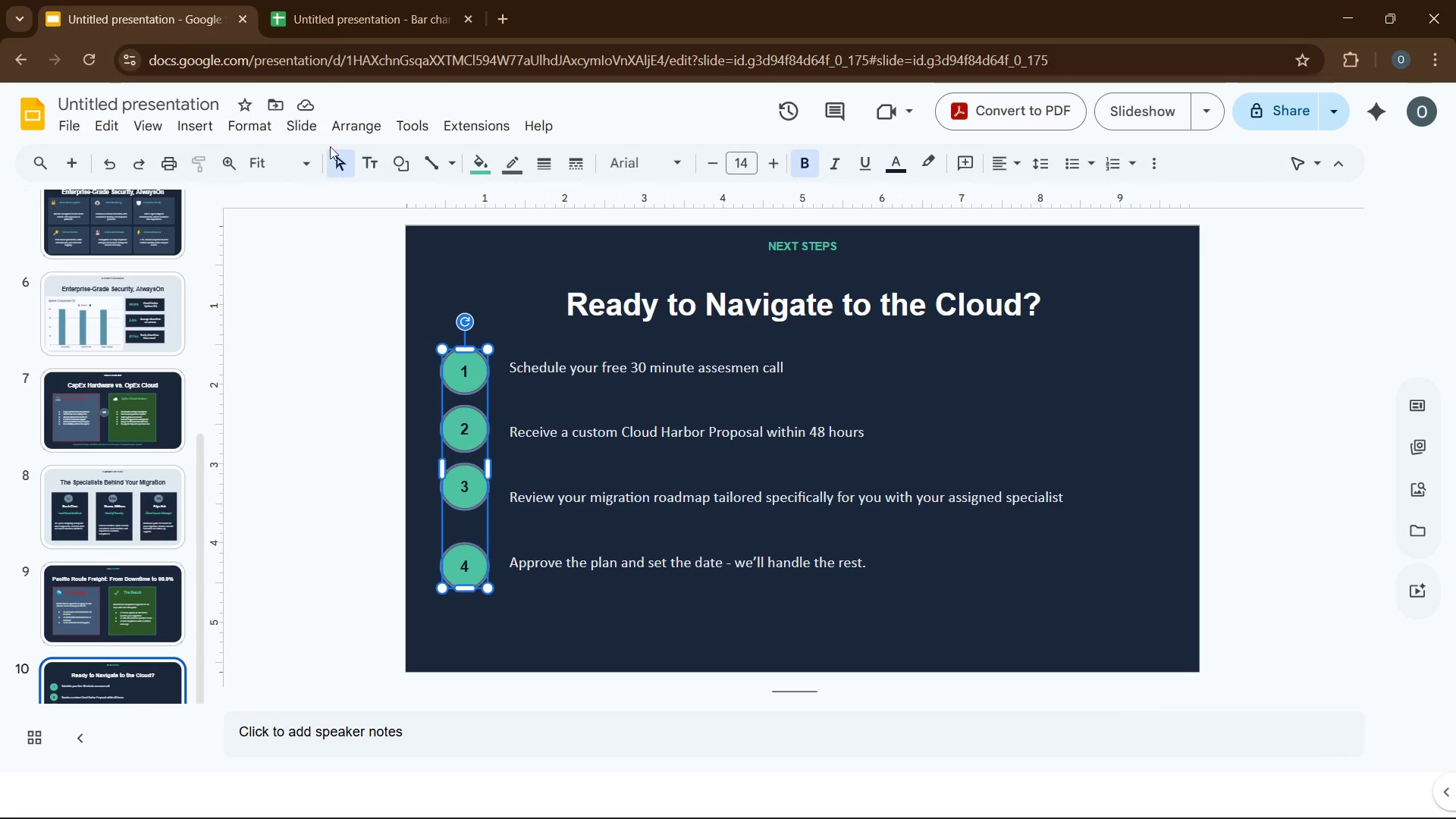 
left_click([348, 128])
 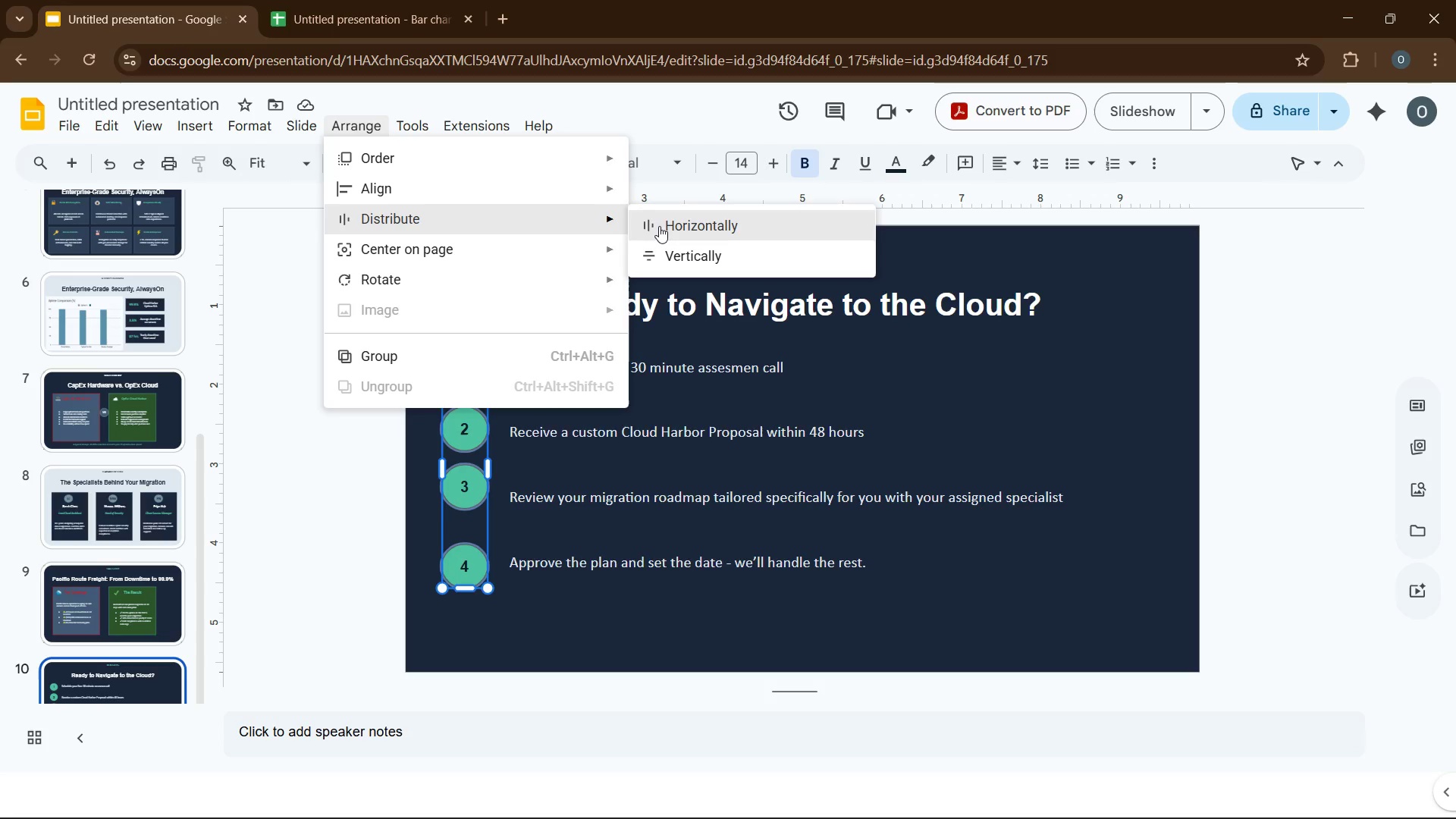 
left_click([664, 226])
 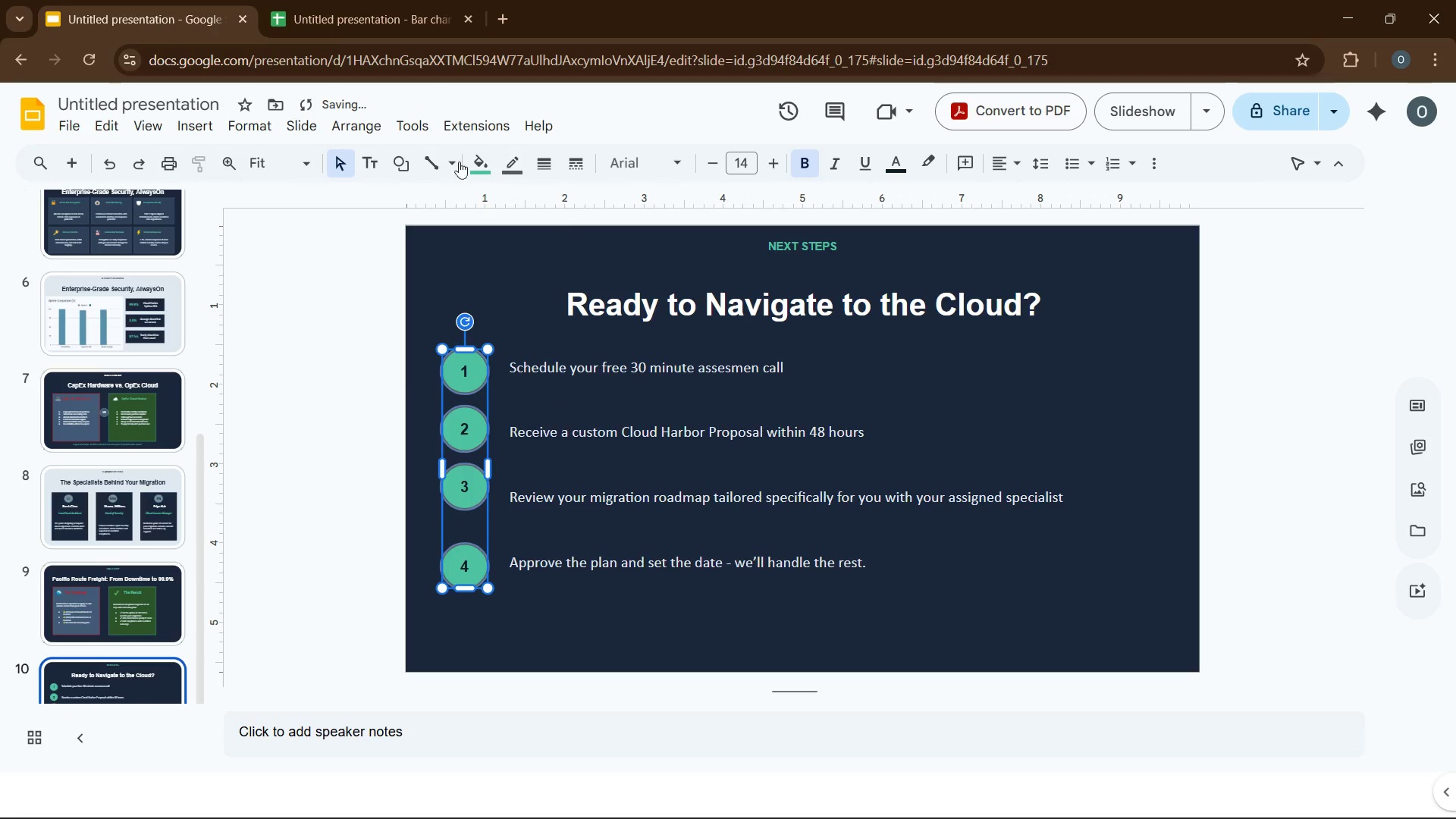 
left_click([353, 133])
 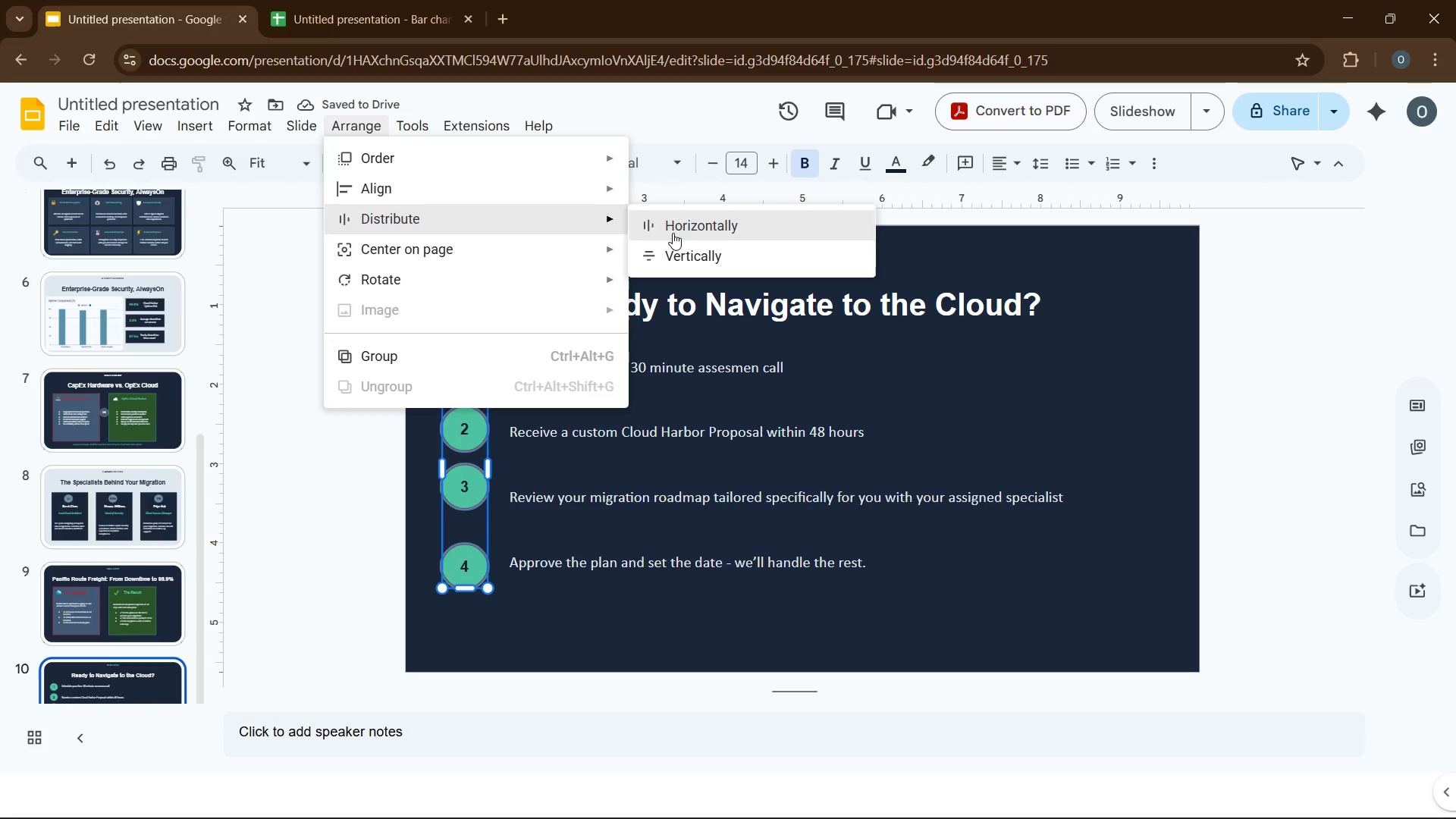 
left_click([678, 251])
 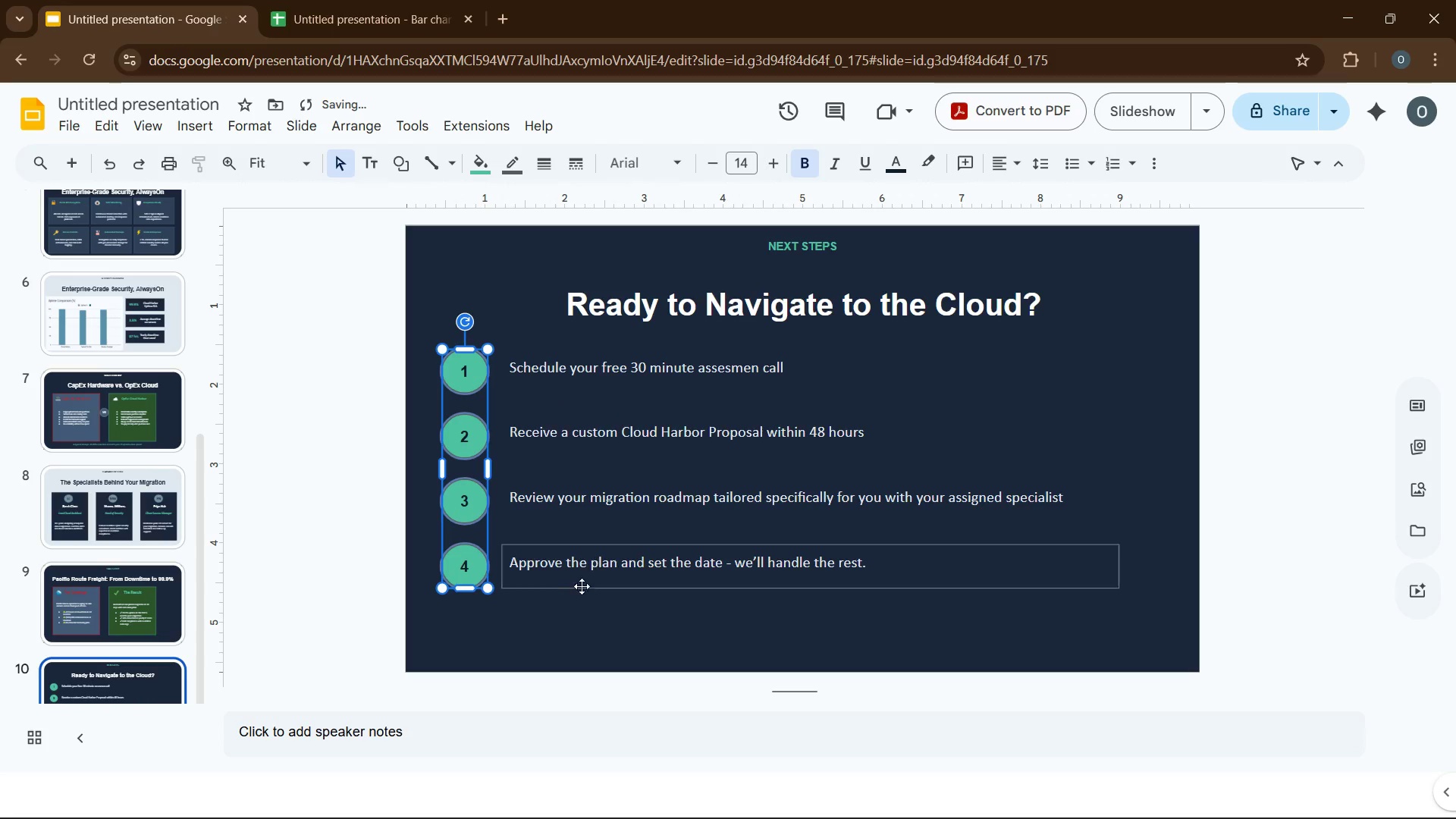 
left_click([582, 601])
 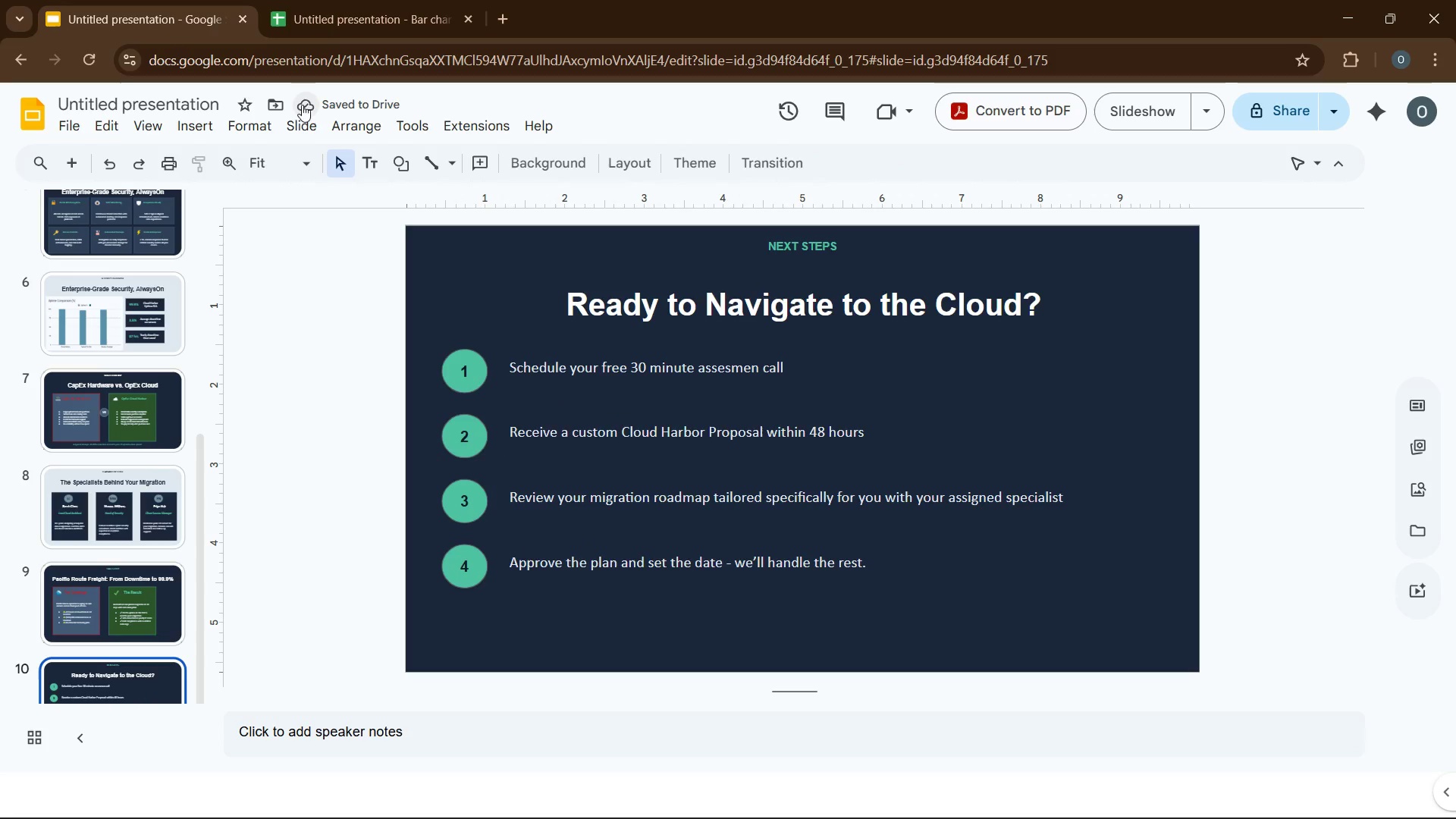 
left_click([202, 128])
 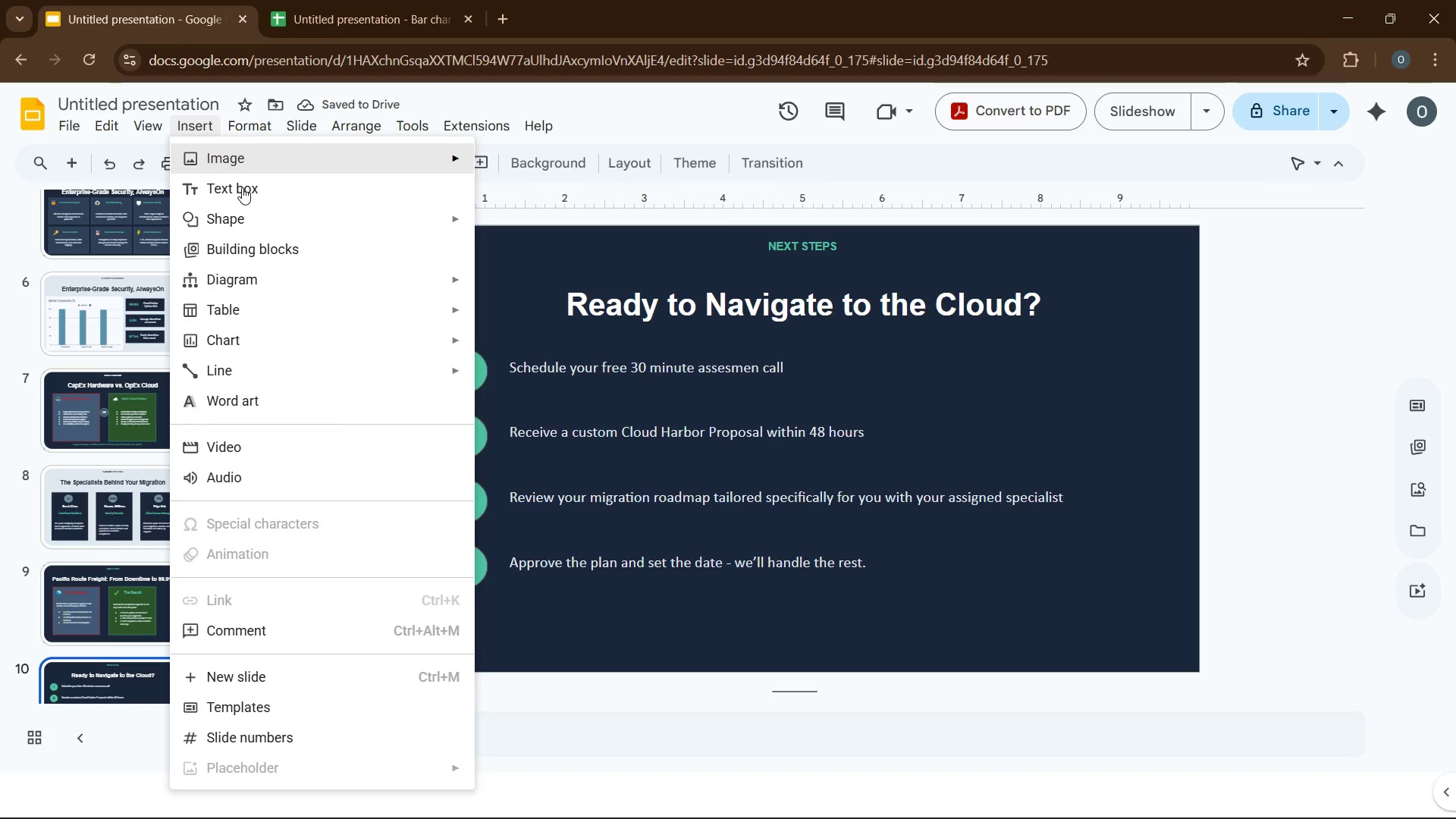 
left_click([242, 187])
 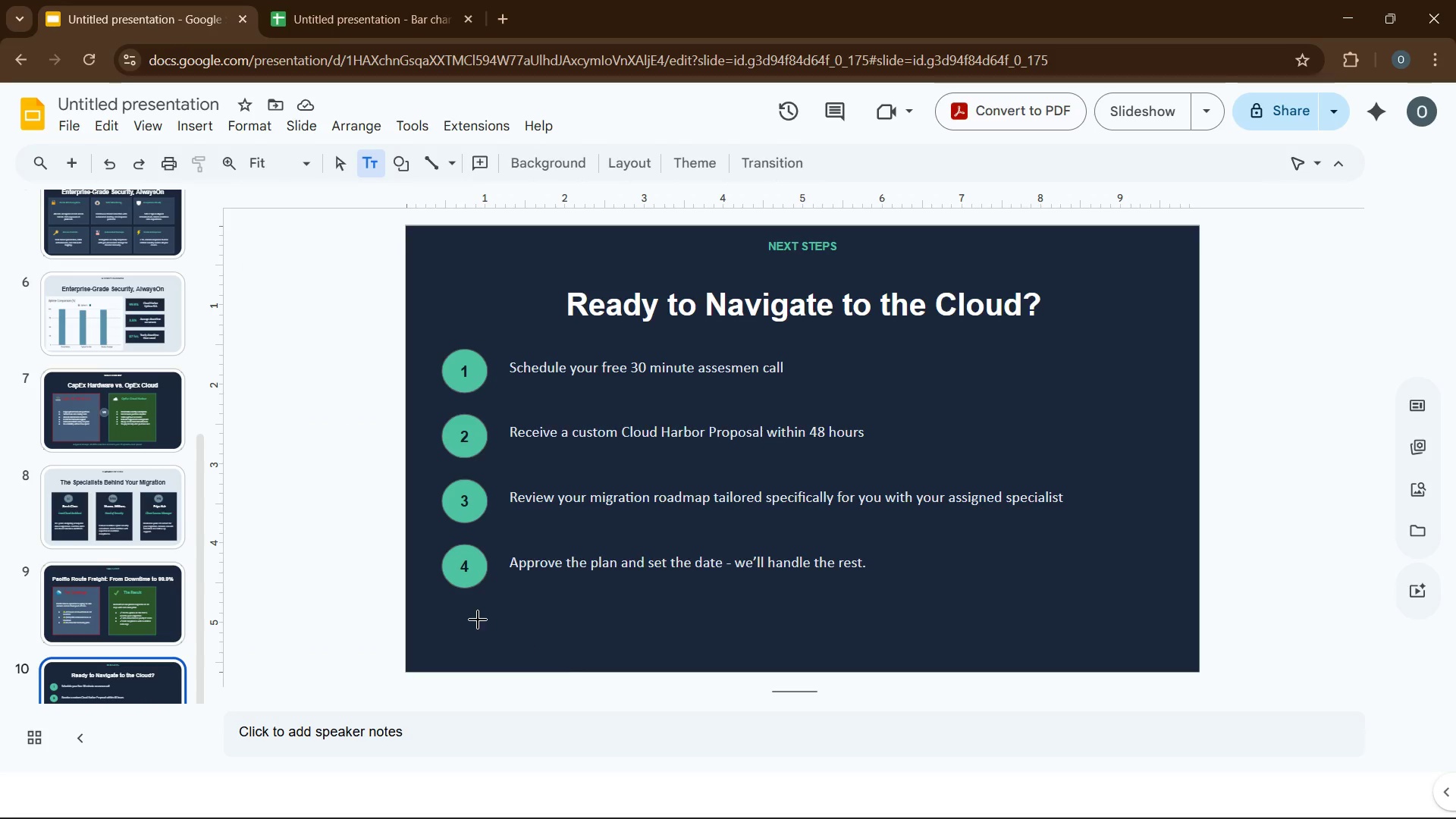 
left_click_drag(start_coordinate=[465, 612], to_coordinate=[1119, 650])
 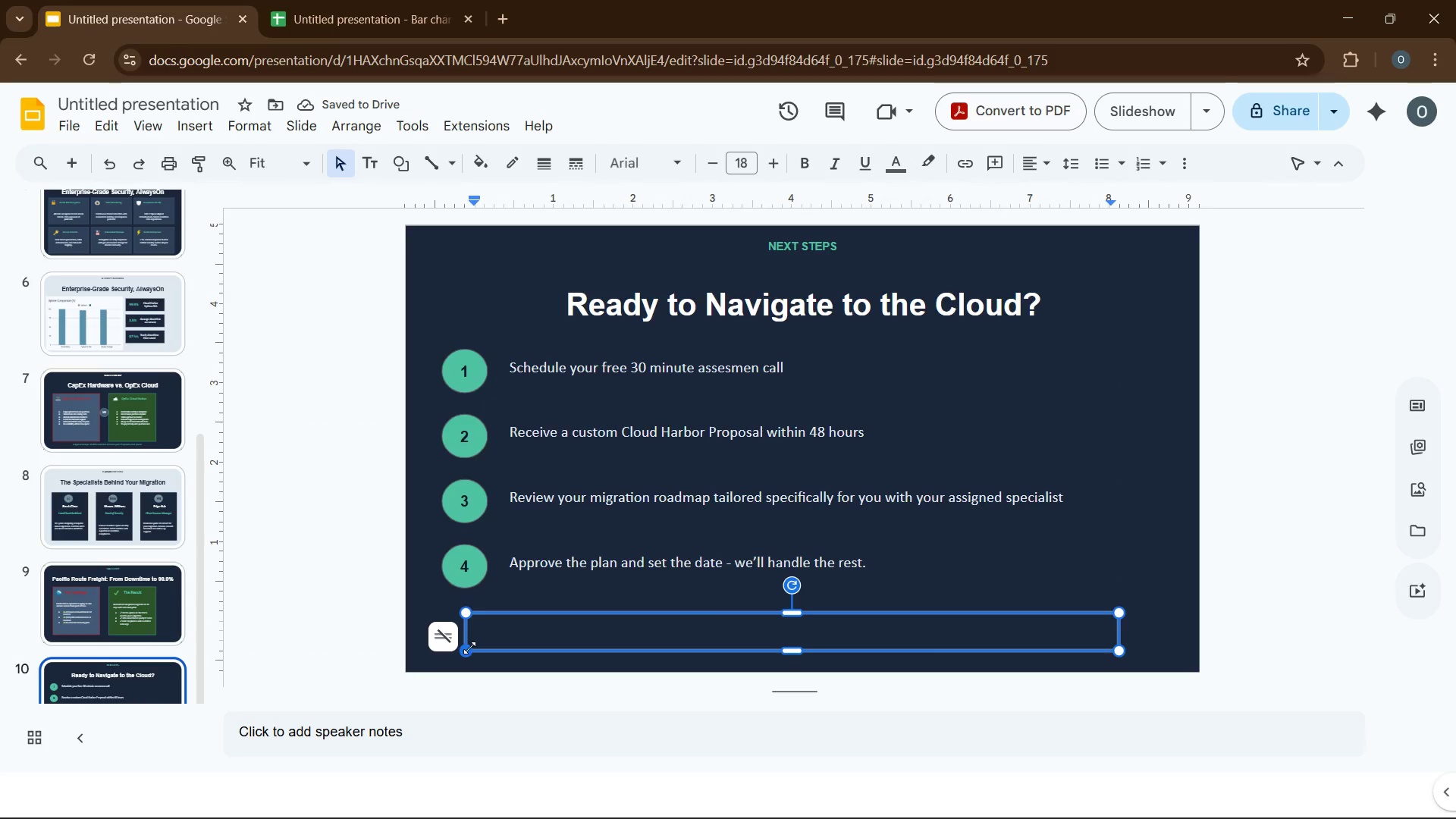 
wait(6.72)
 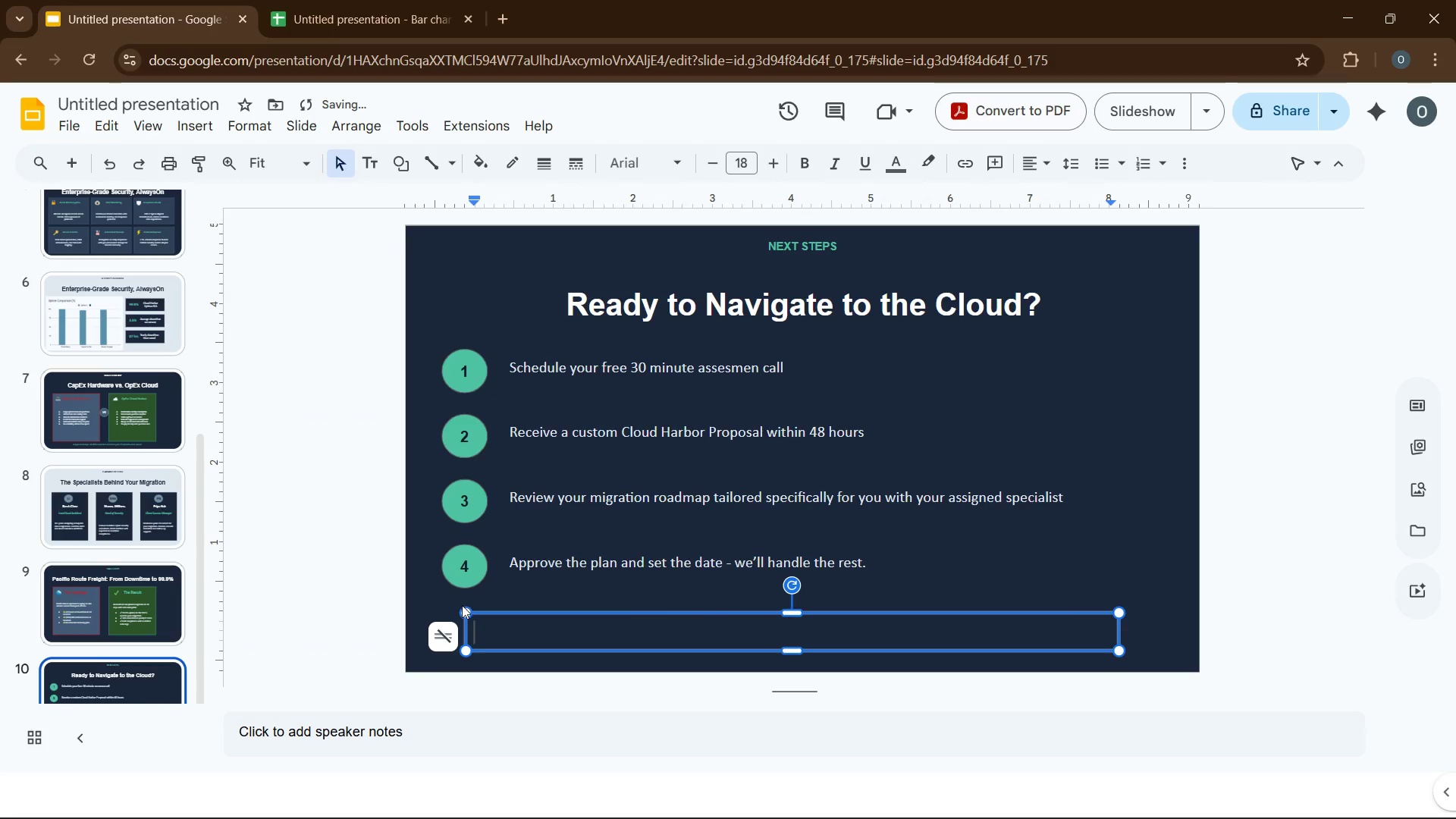 
left_click([506, 161])
 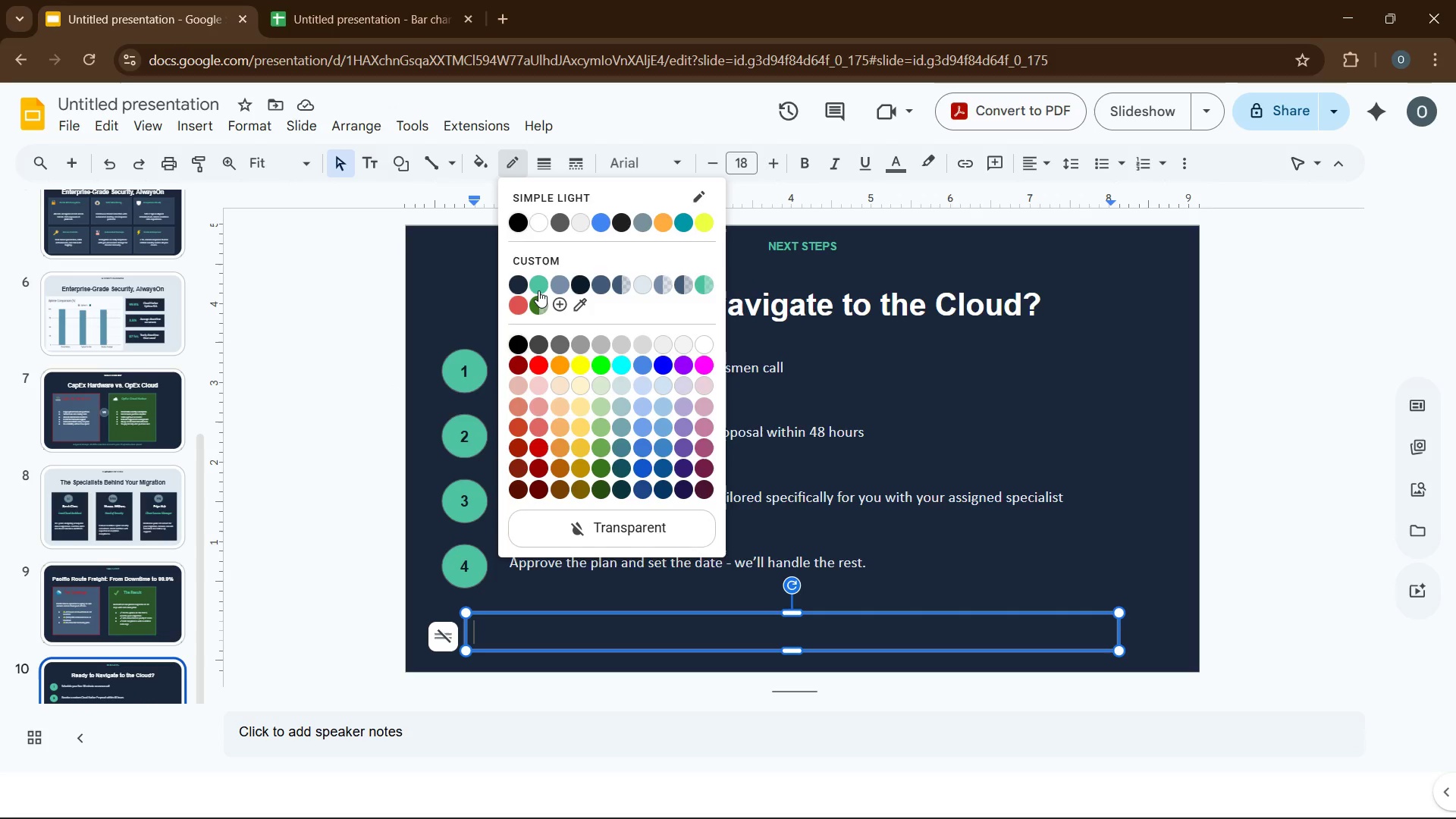 
left_click([538, 290])
 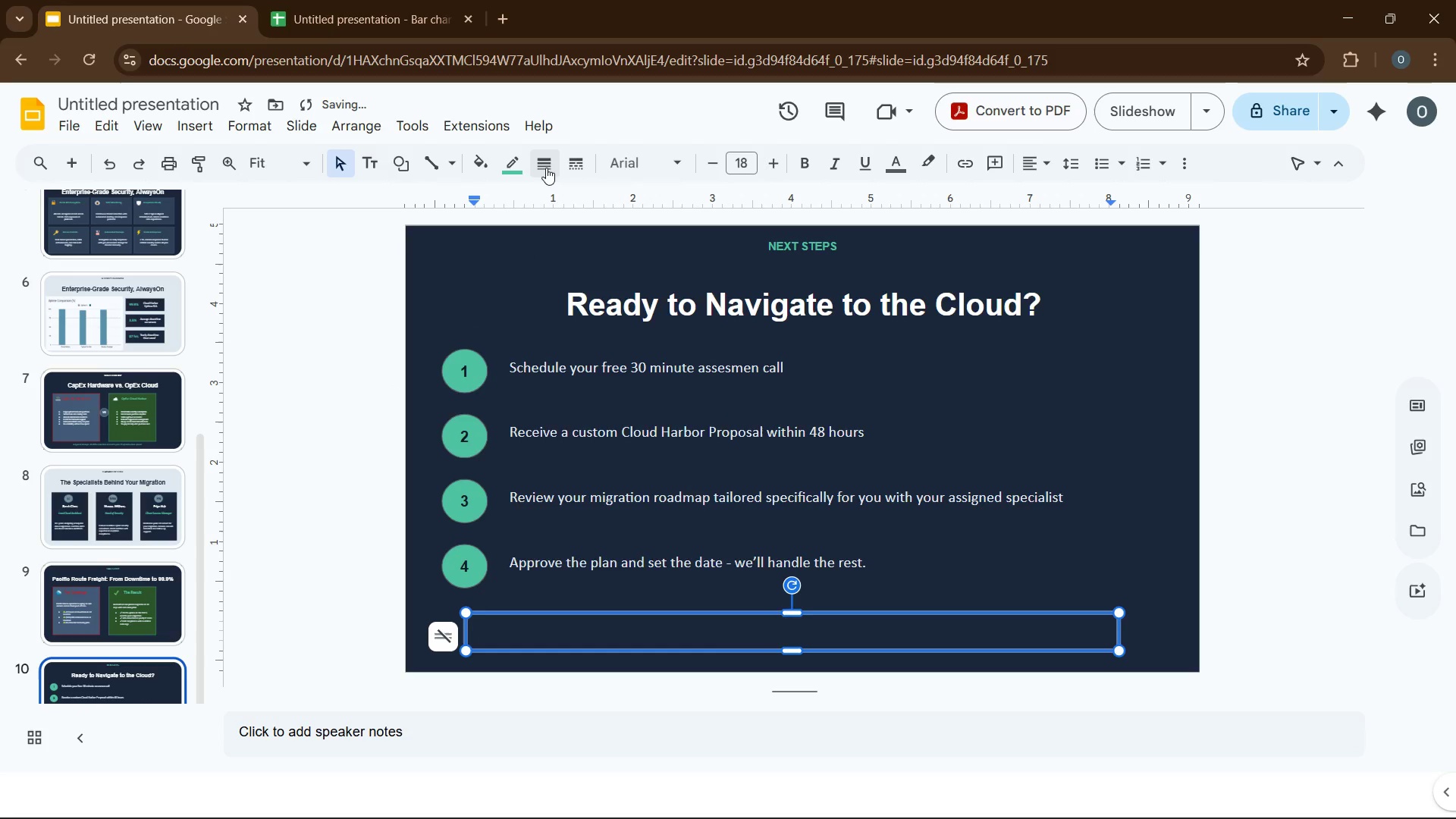 
left_click([545, 167])
 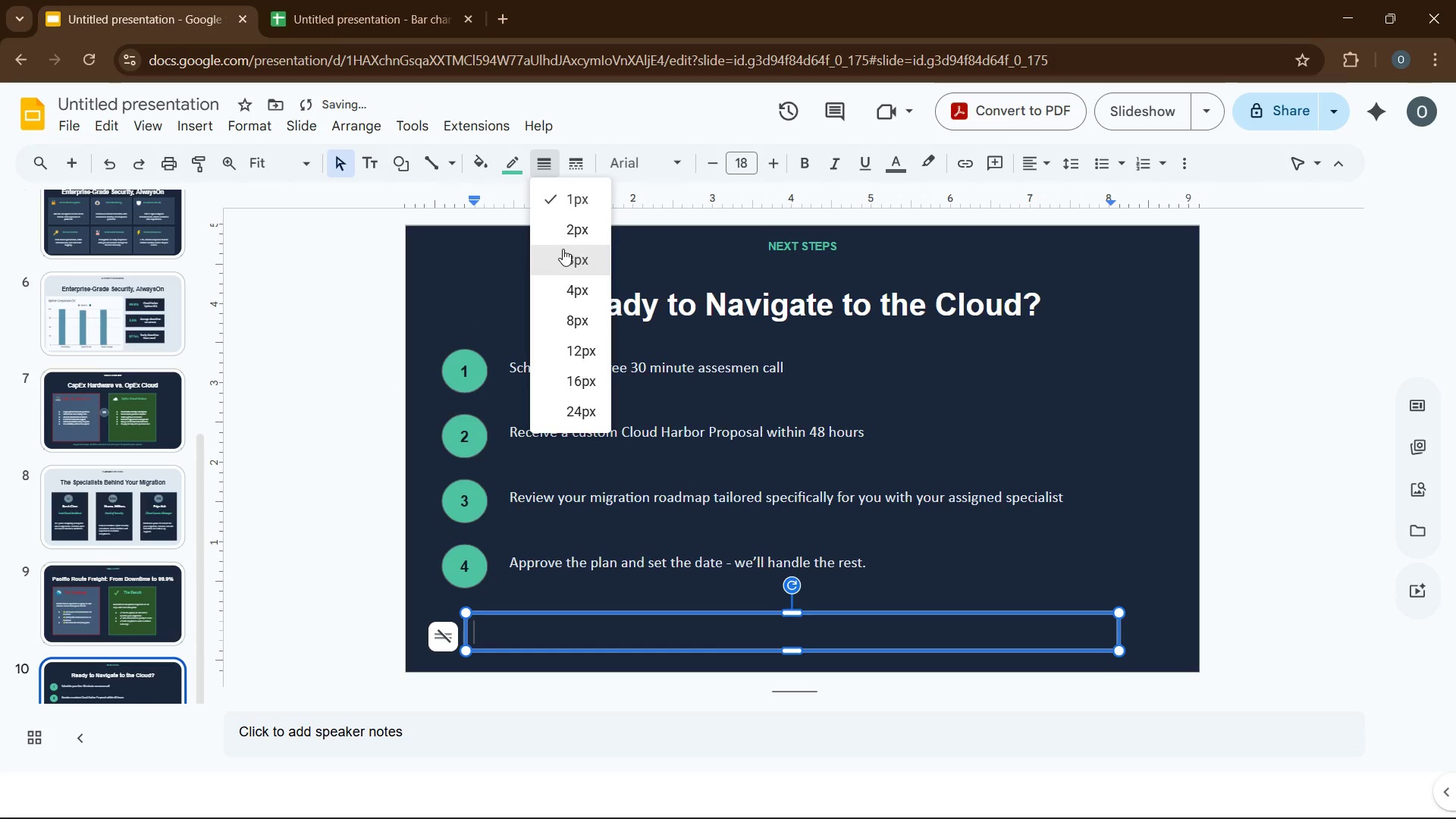 
left_click([563, 249])
 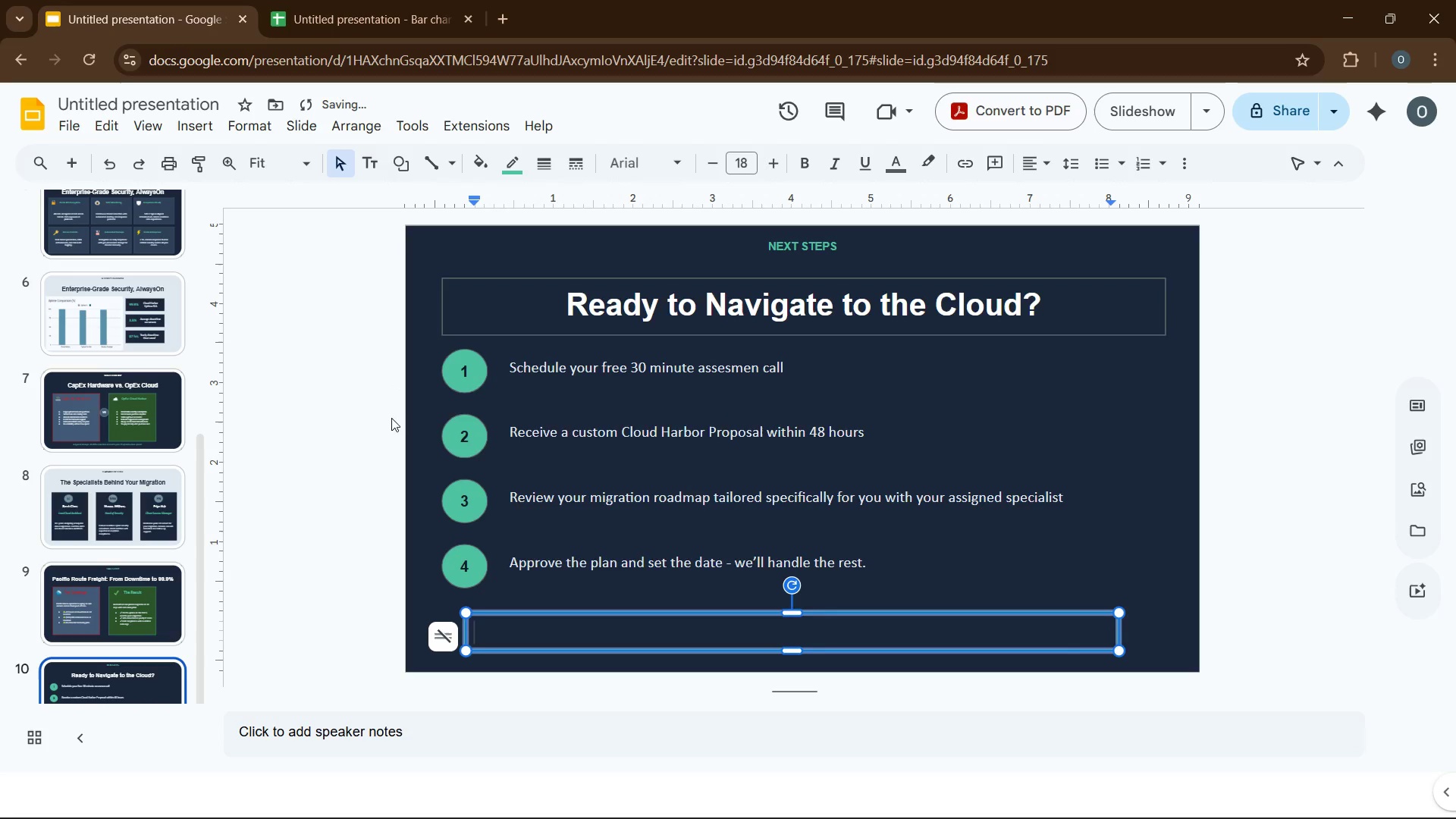 
left_click([334, 463])
 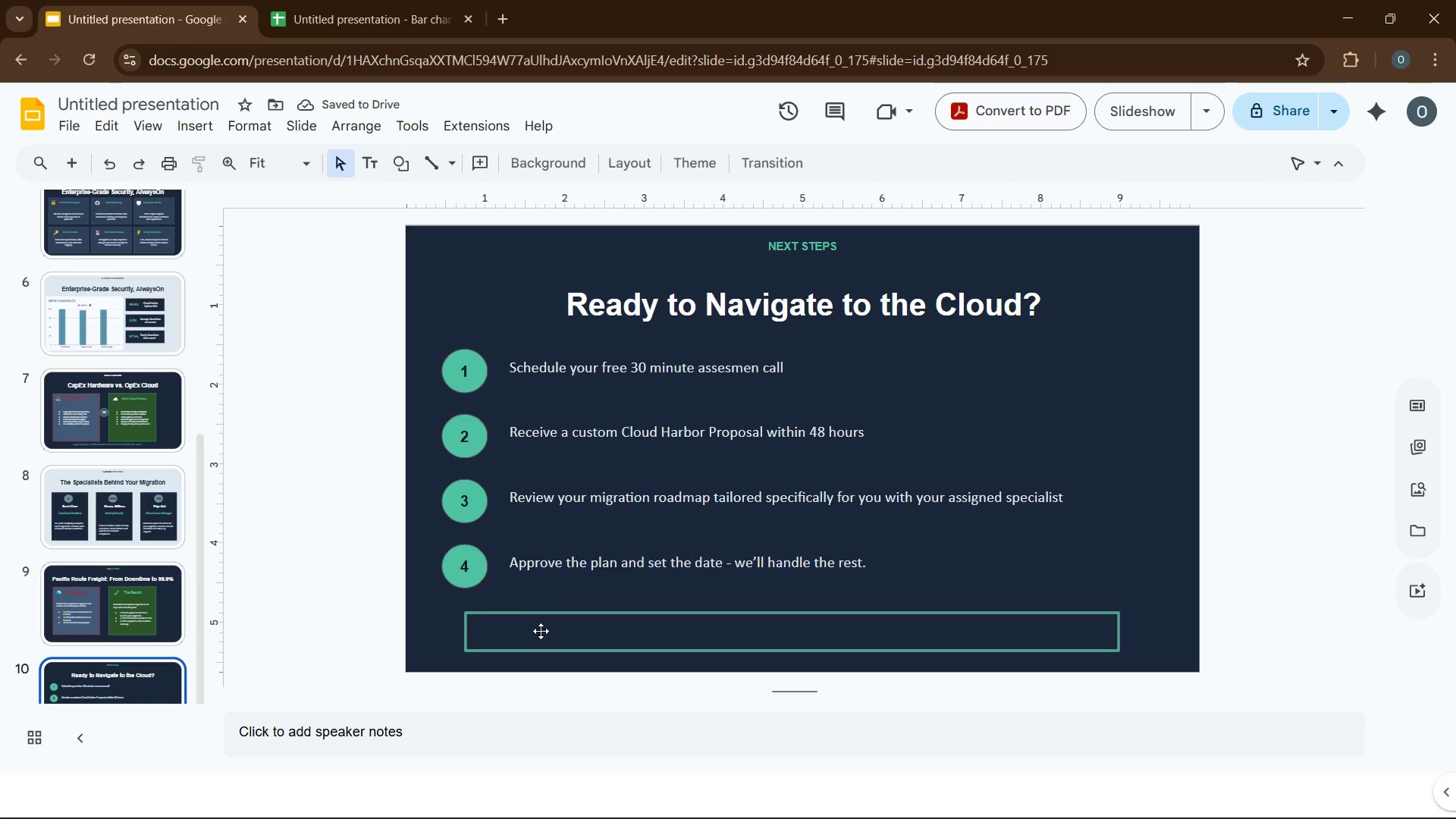 
left_click([541, 632])
 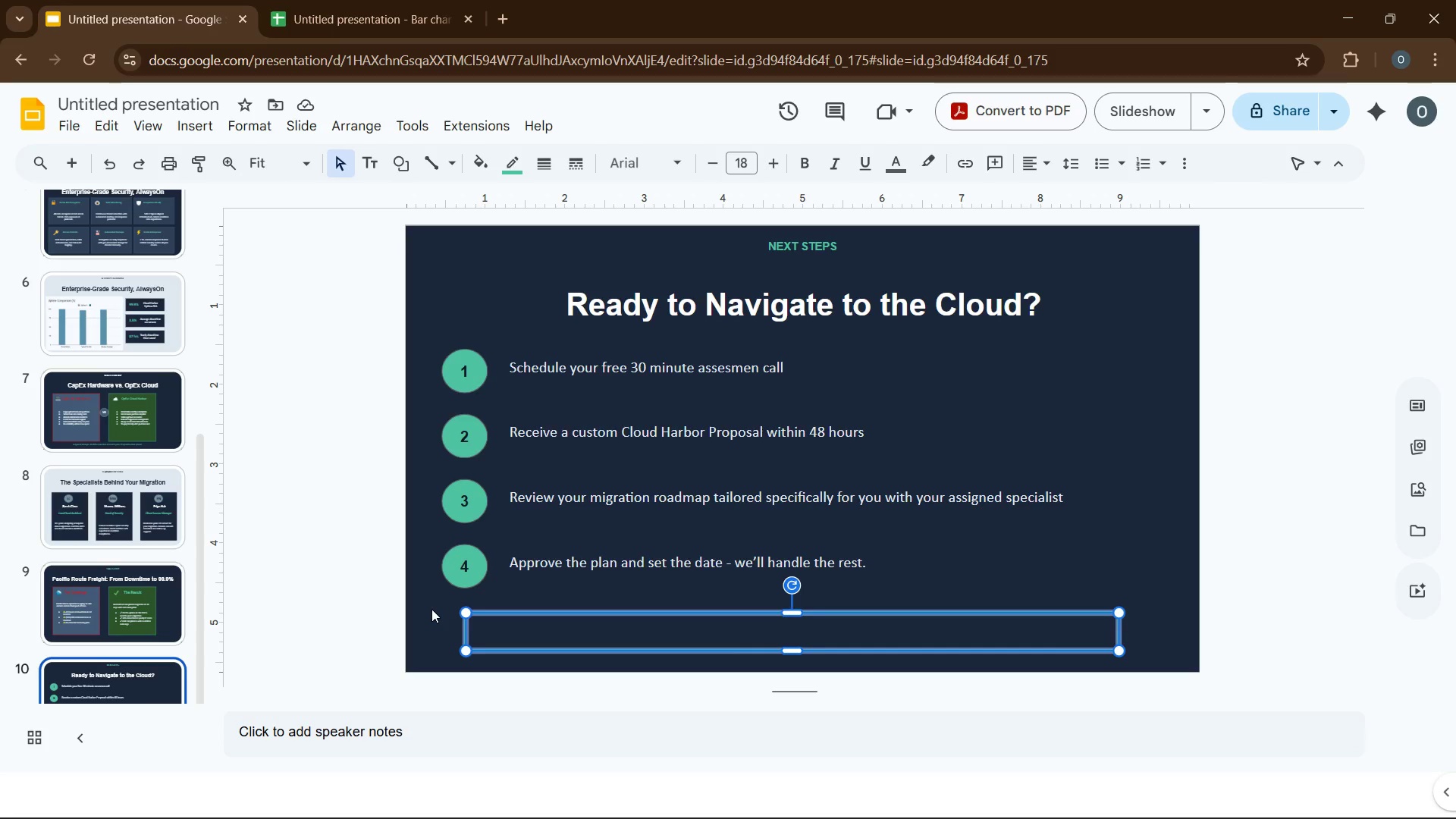 
key(Delete)
 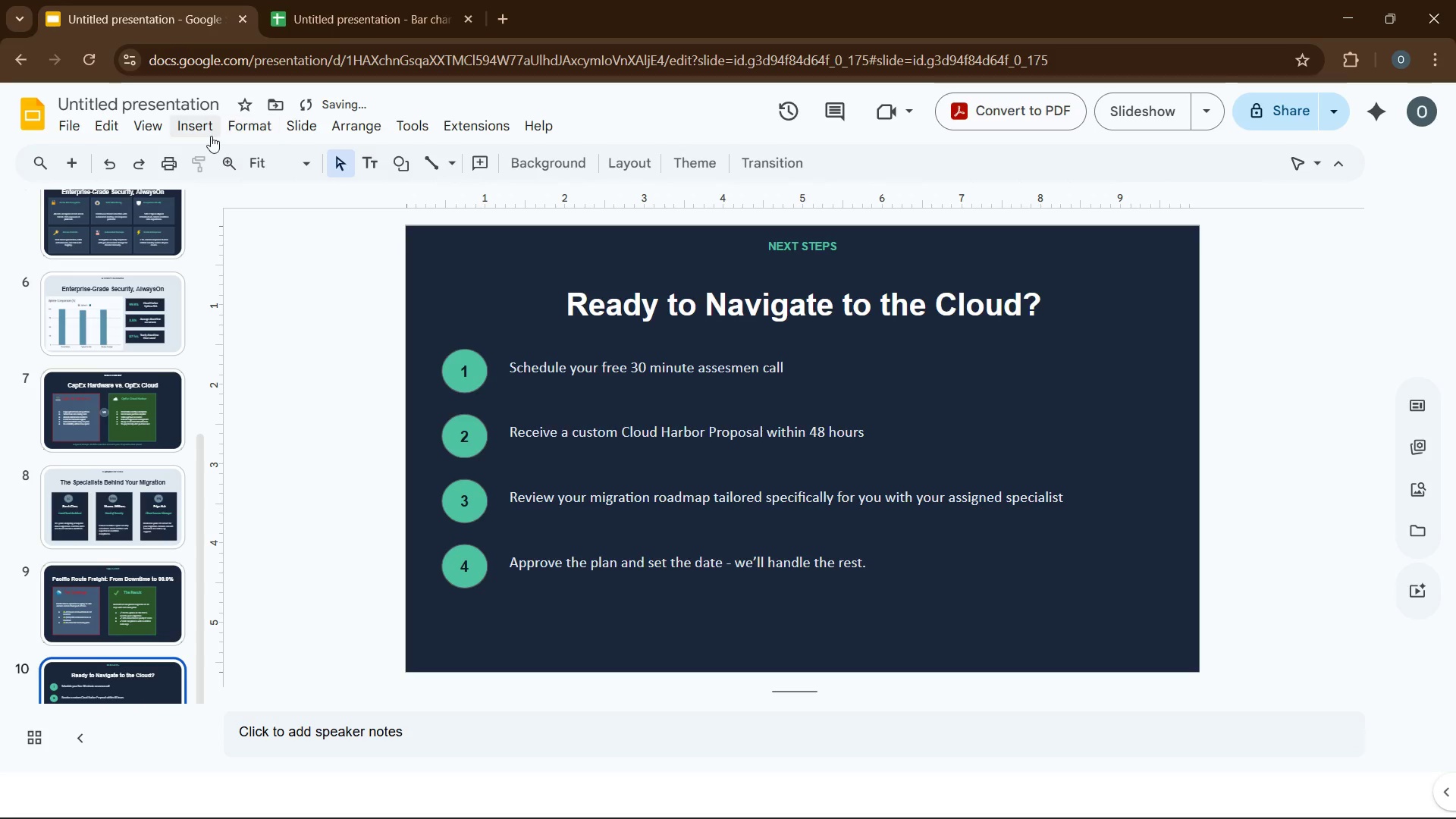 
left_click([189, 130])
 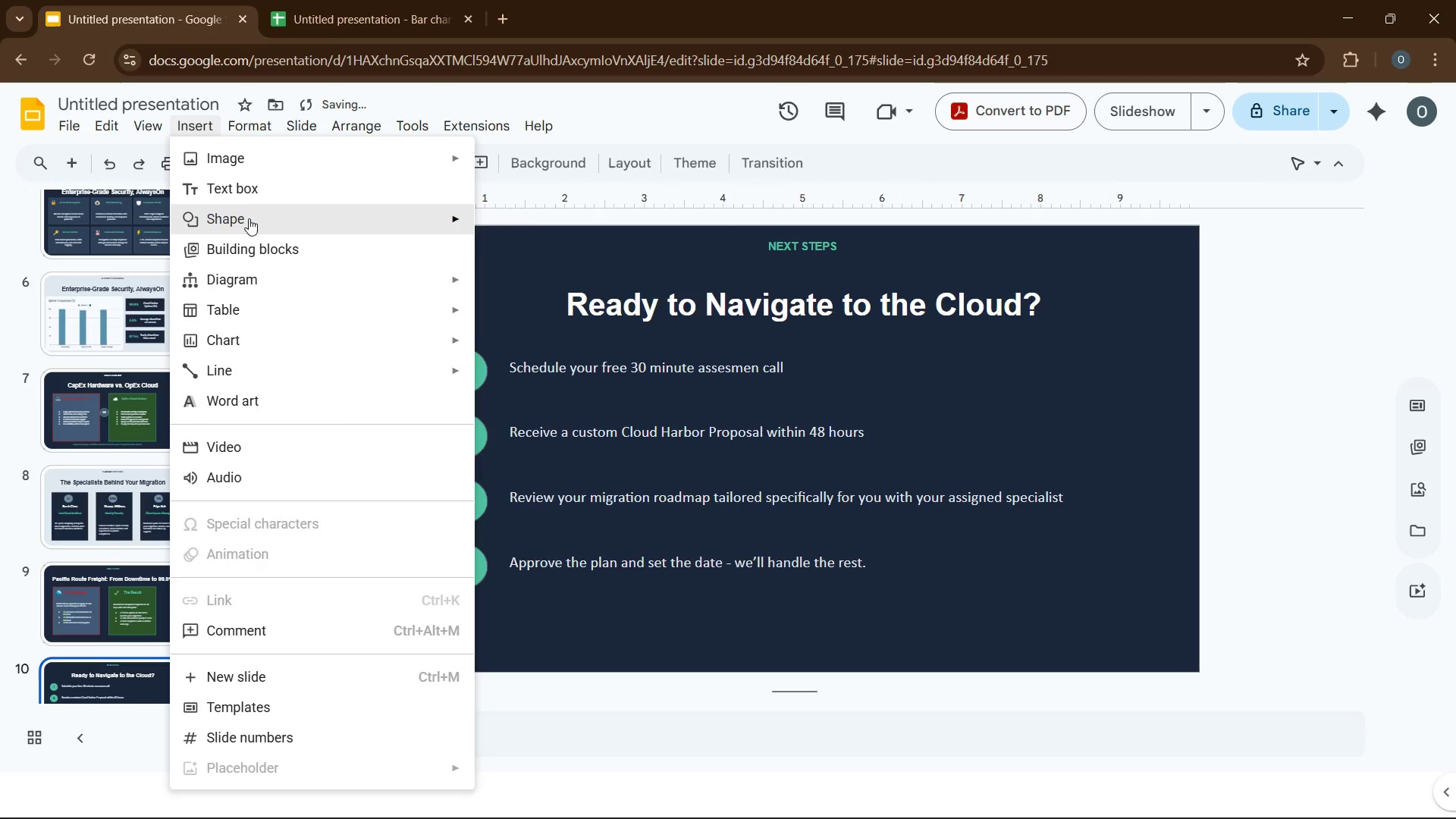 
left_click([249, 218])
 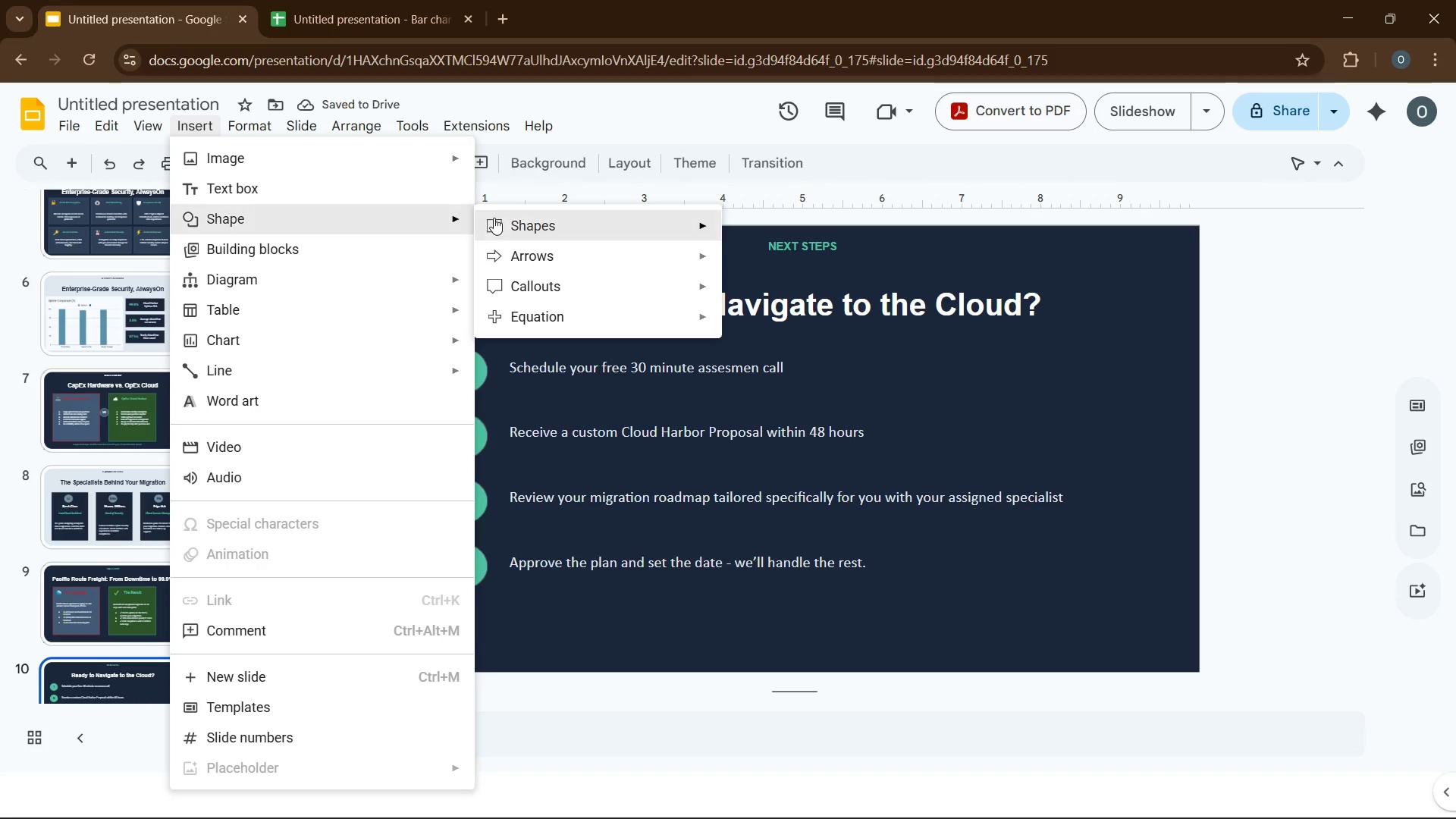 
left_click([505, 218])
 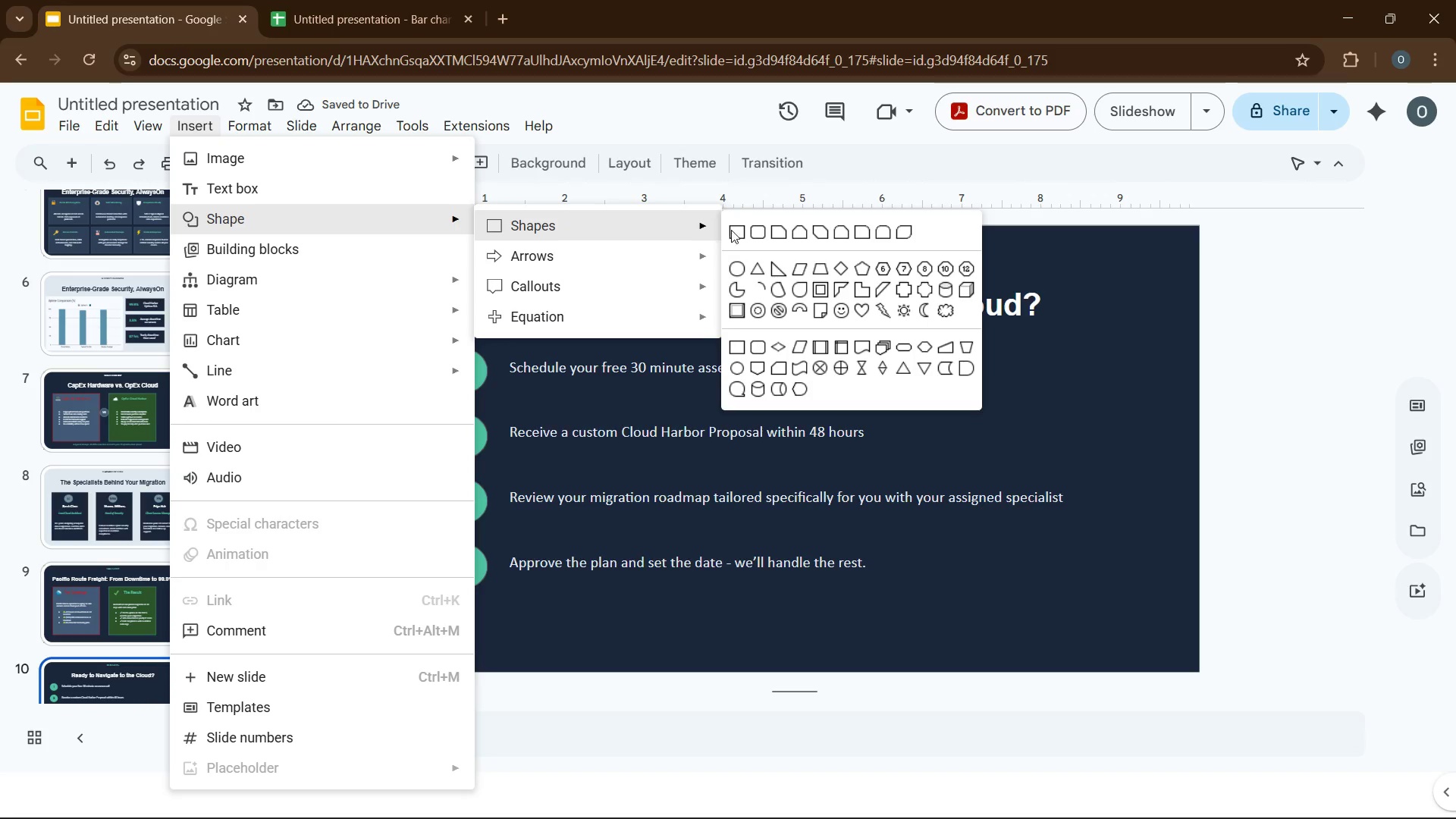 
left_click([733, 230])
 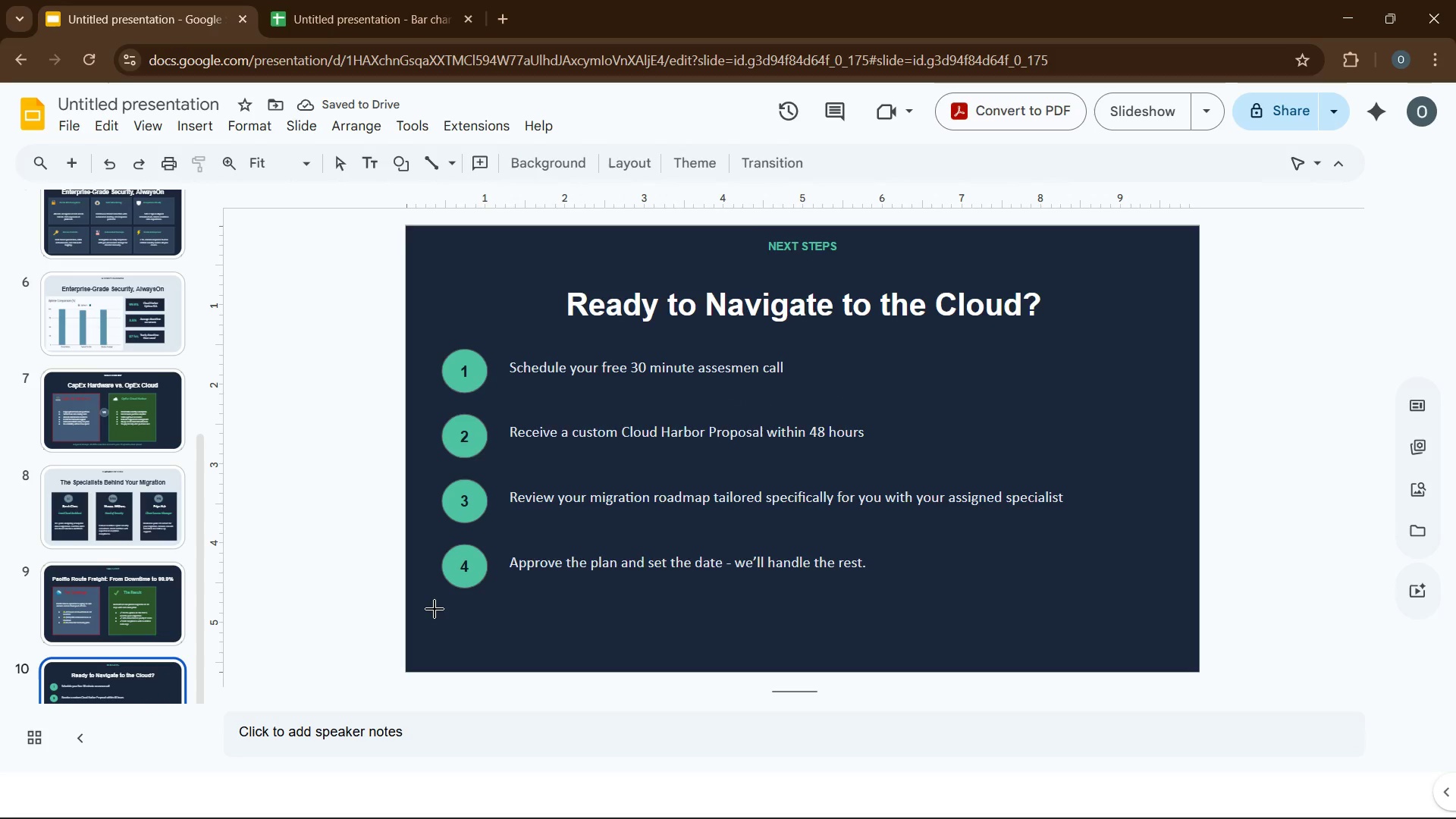 
left_click_drag(start_coordinate=[435, 609], to_coordinate=[1148, 647])
 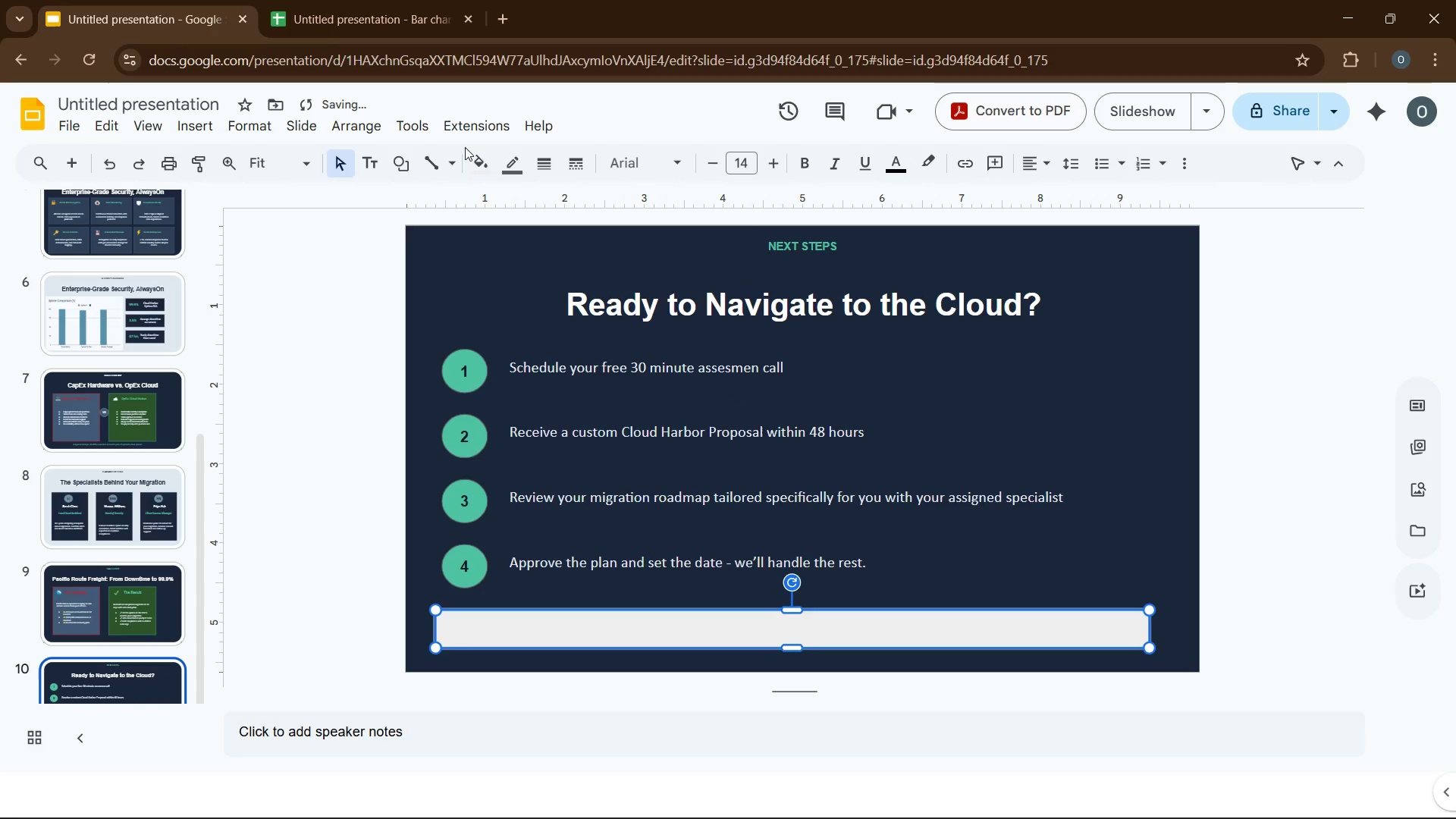 
mouse_move([519, 163])
 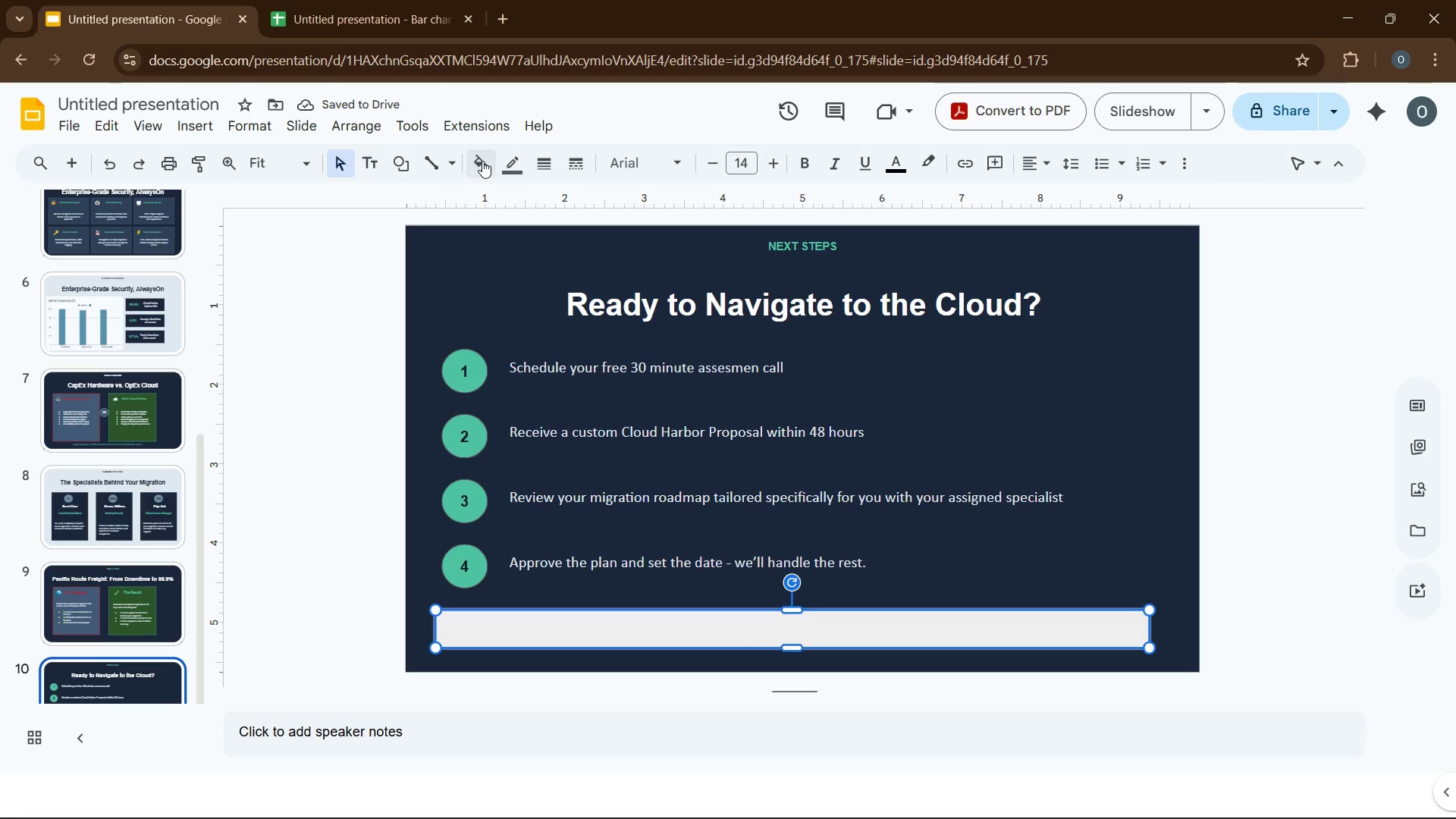 
left_click([482, 161])
 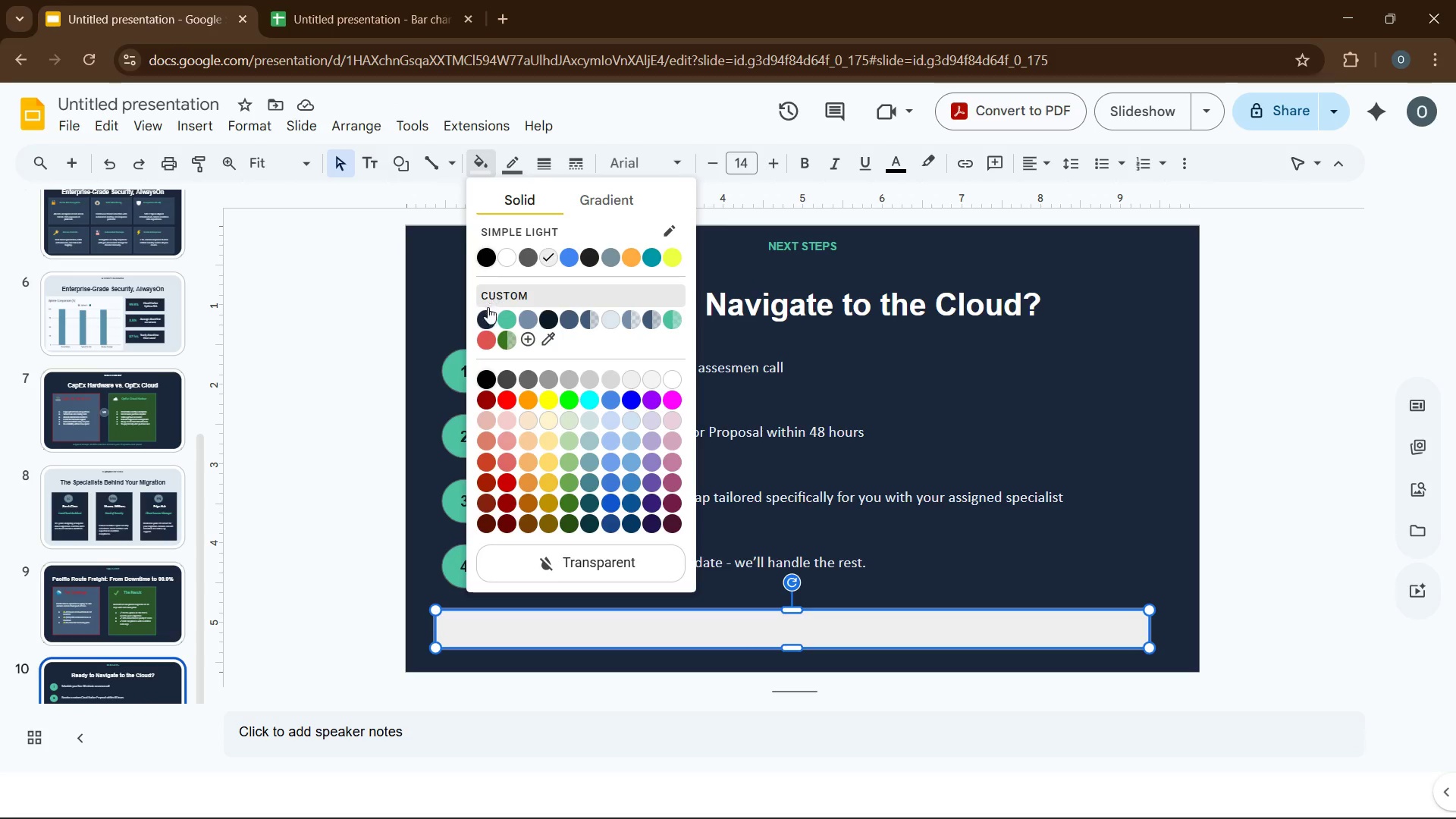 
left_click([486, 312])
 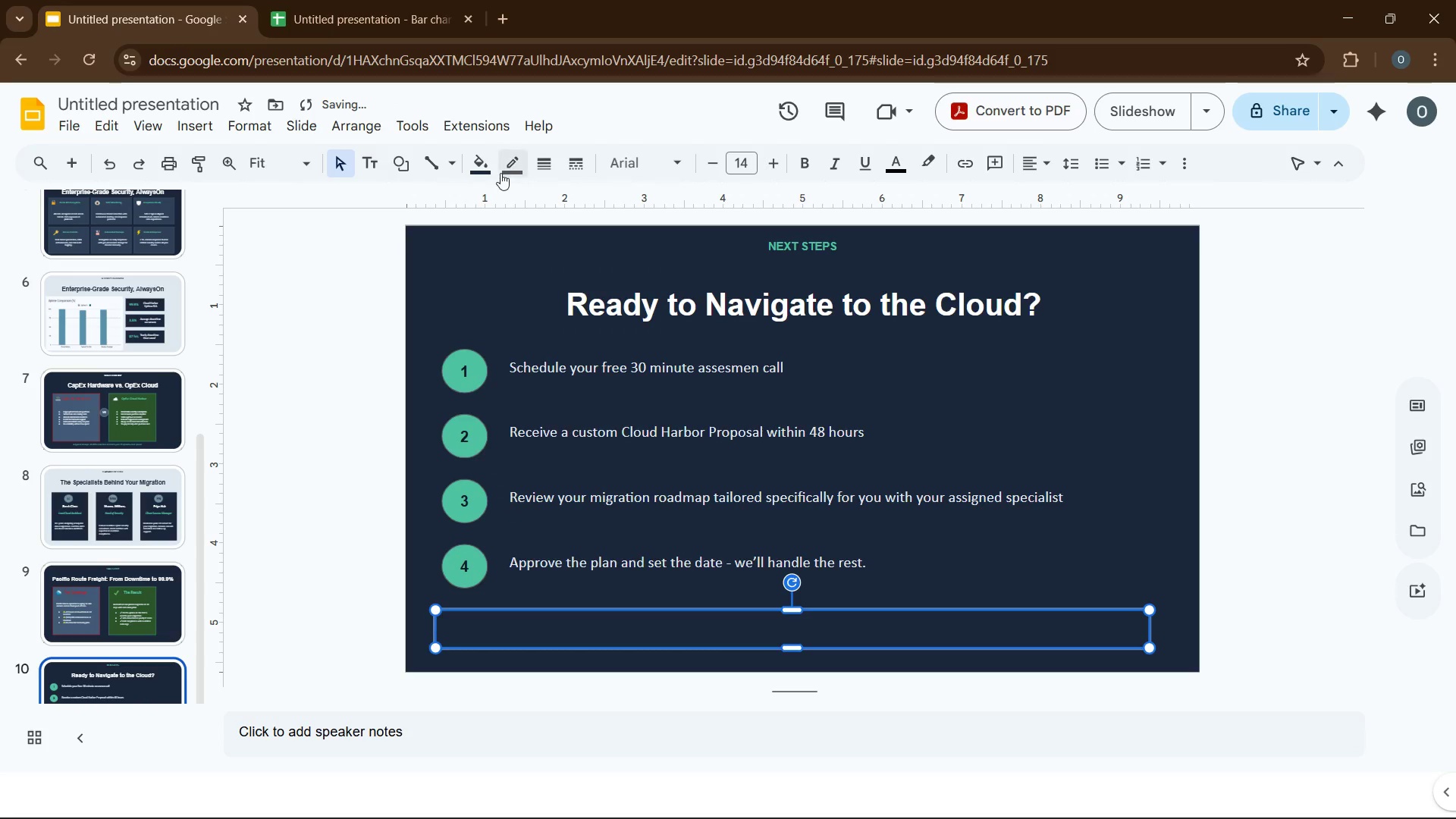 
left_click([503, 170])
 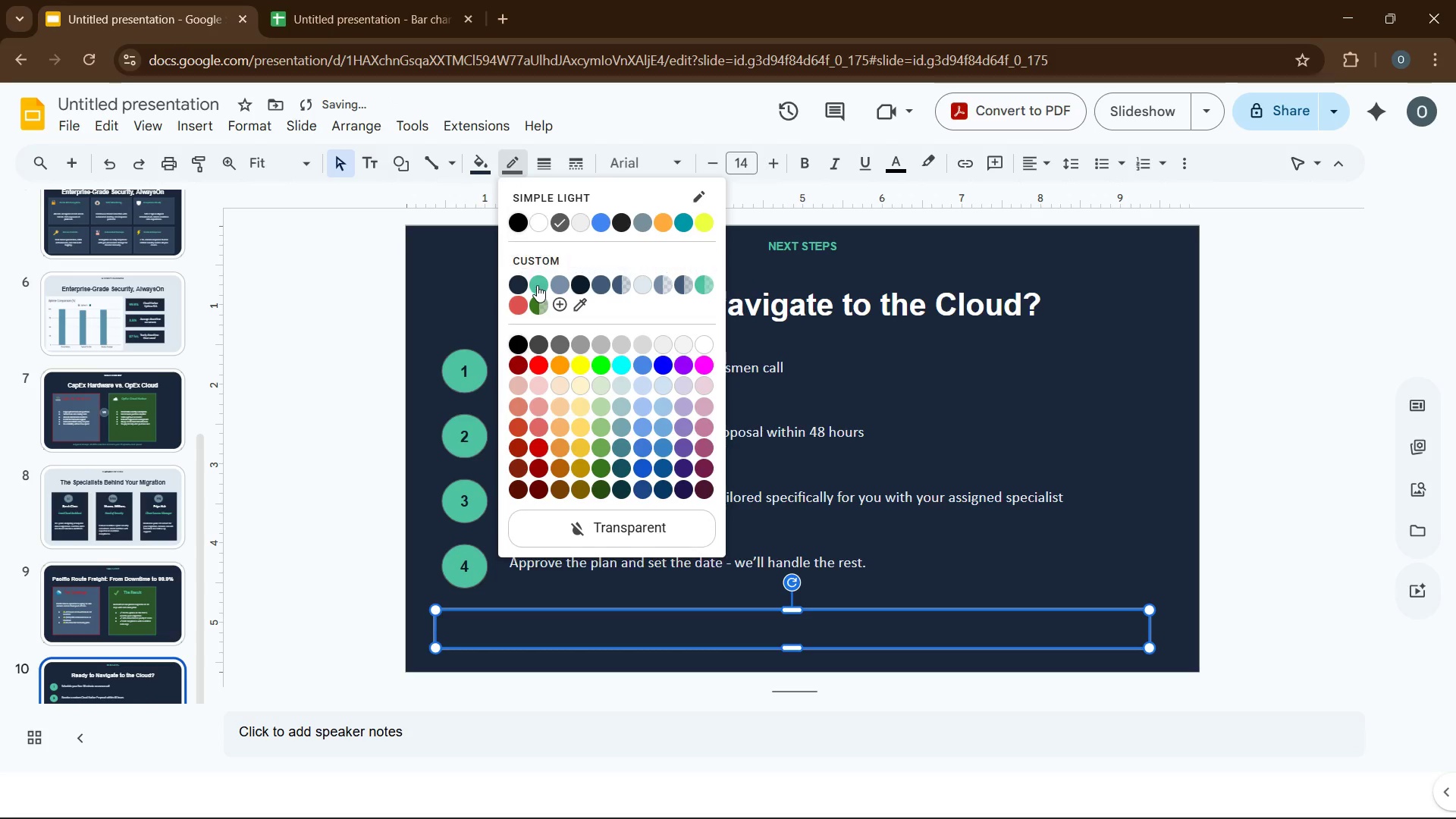 
left_click([537, 285])
 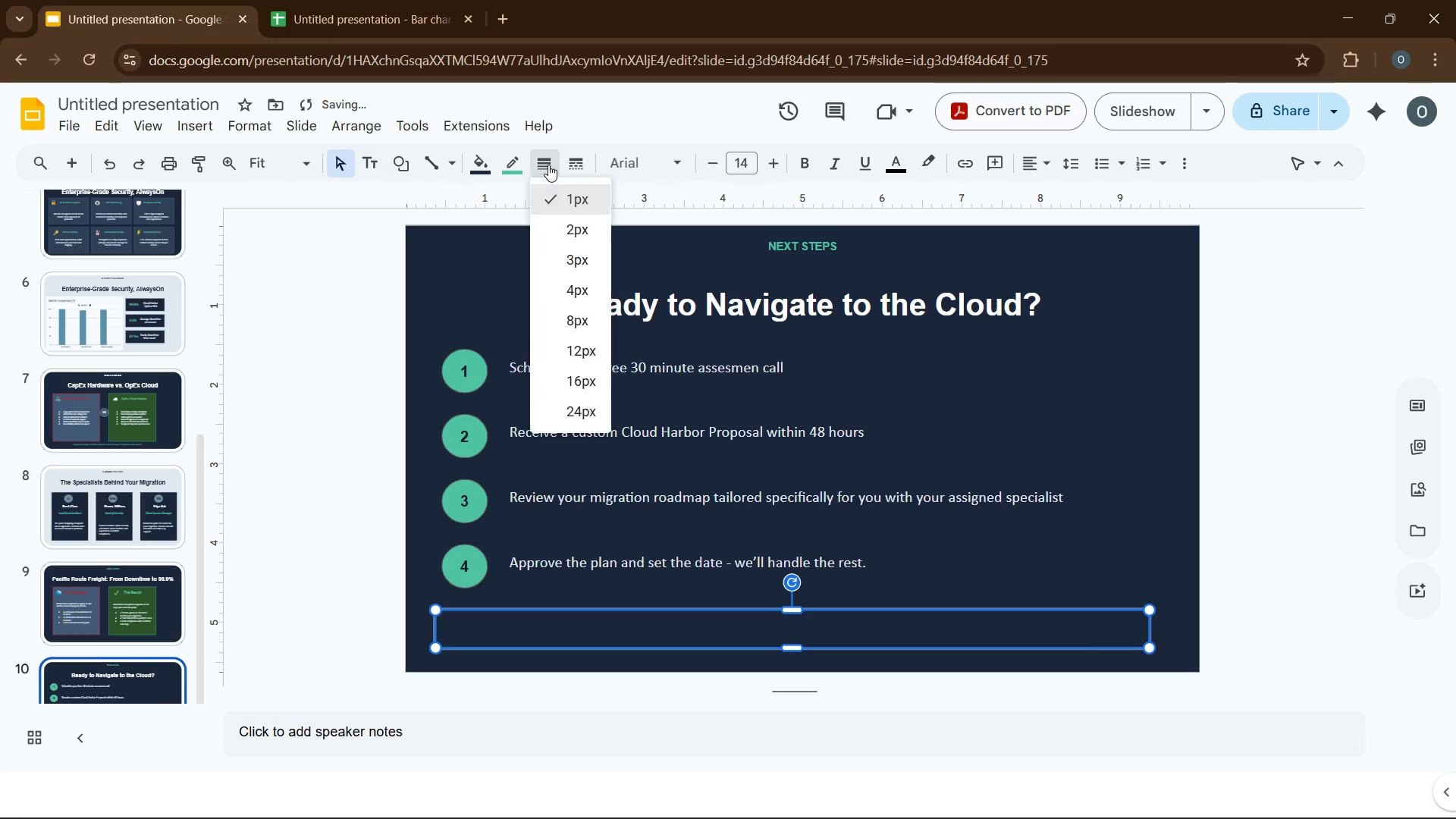 
left_click([548, 165])
 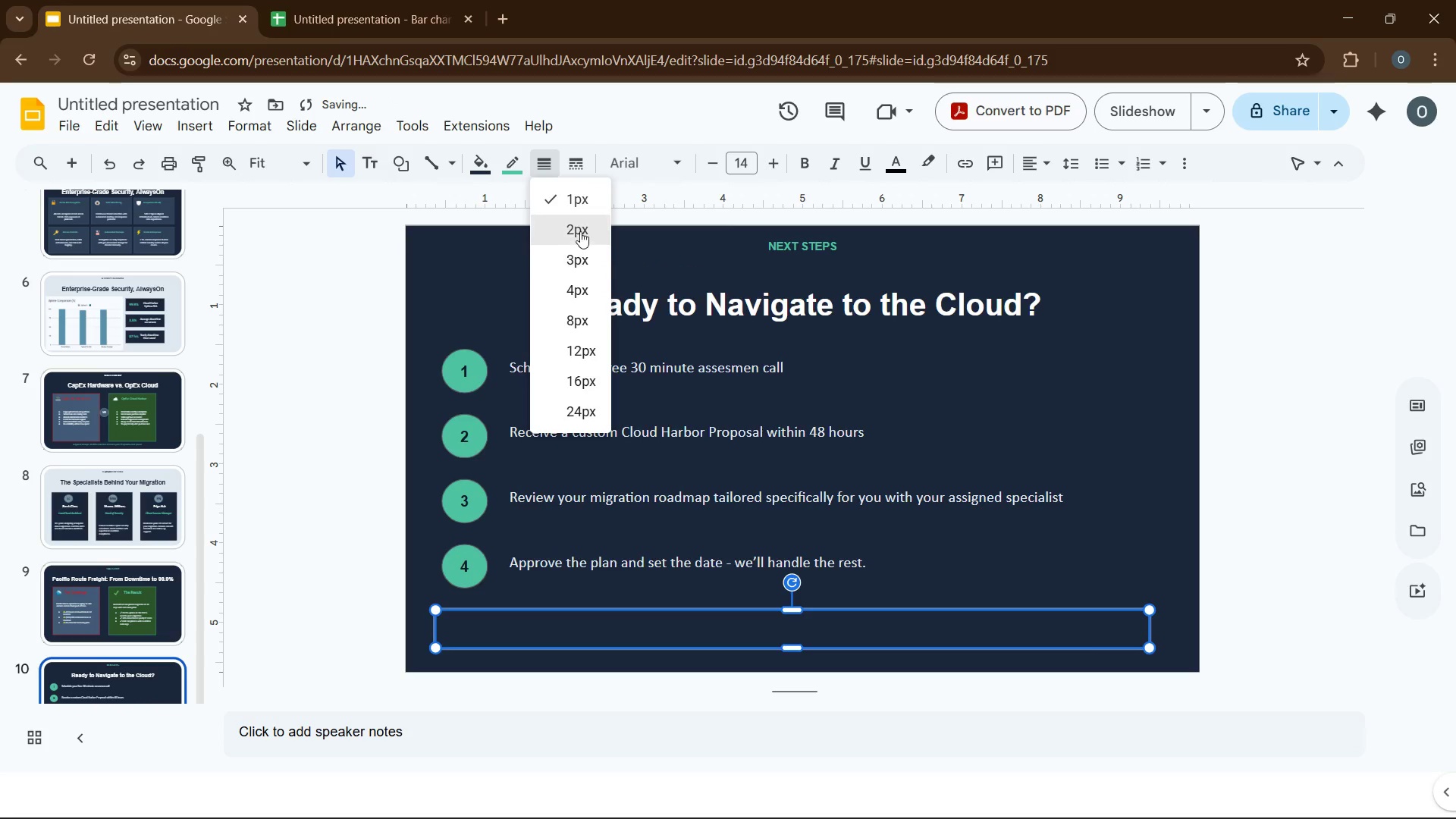 
left_click([581, 230])
 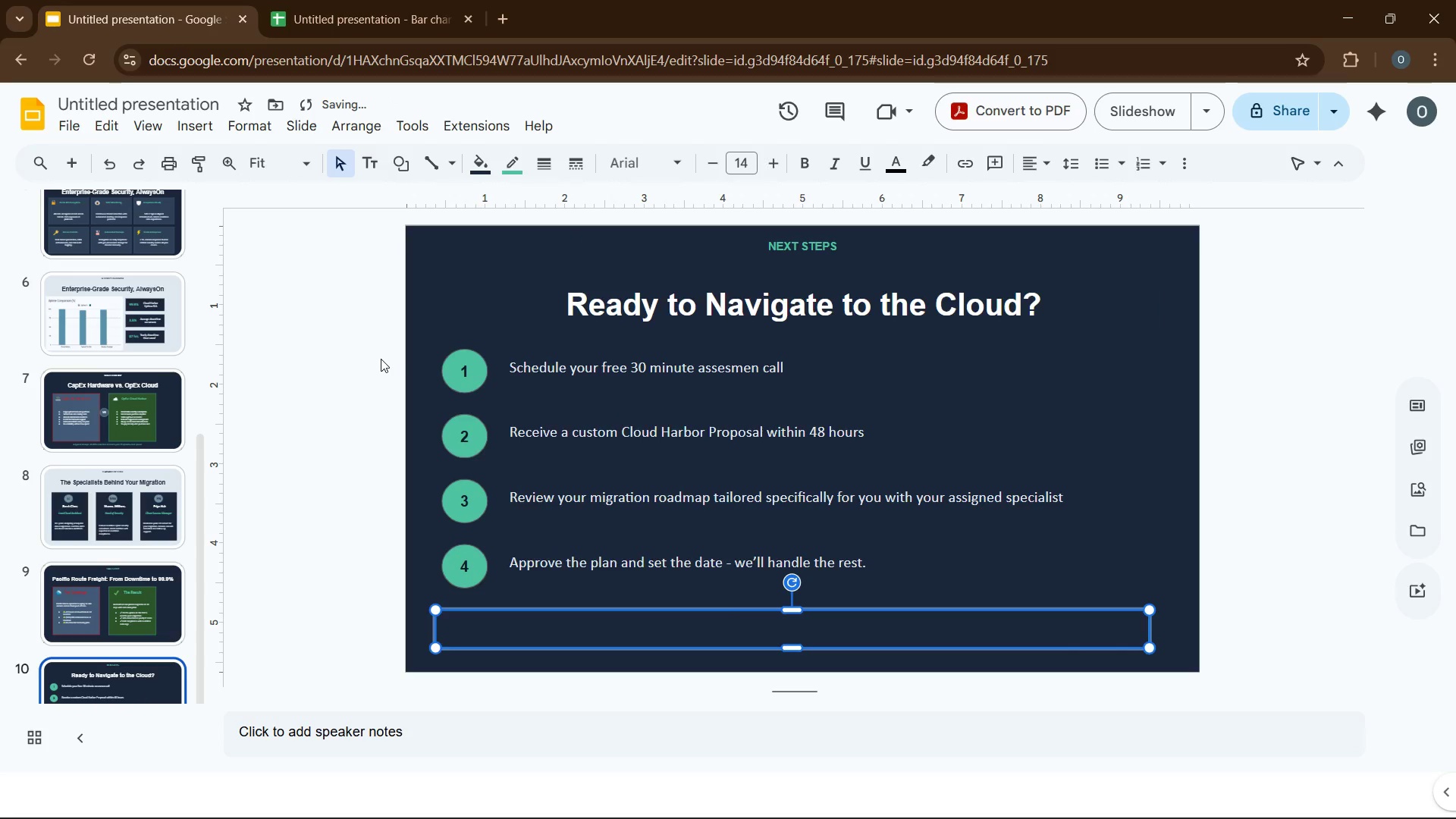 
left_click([381, 359])
 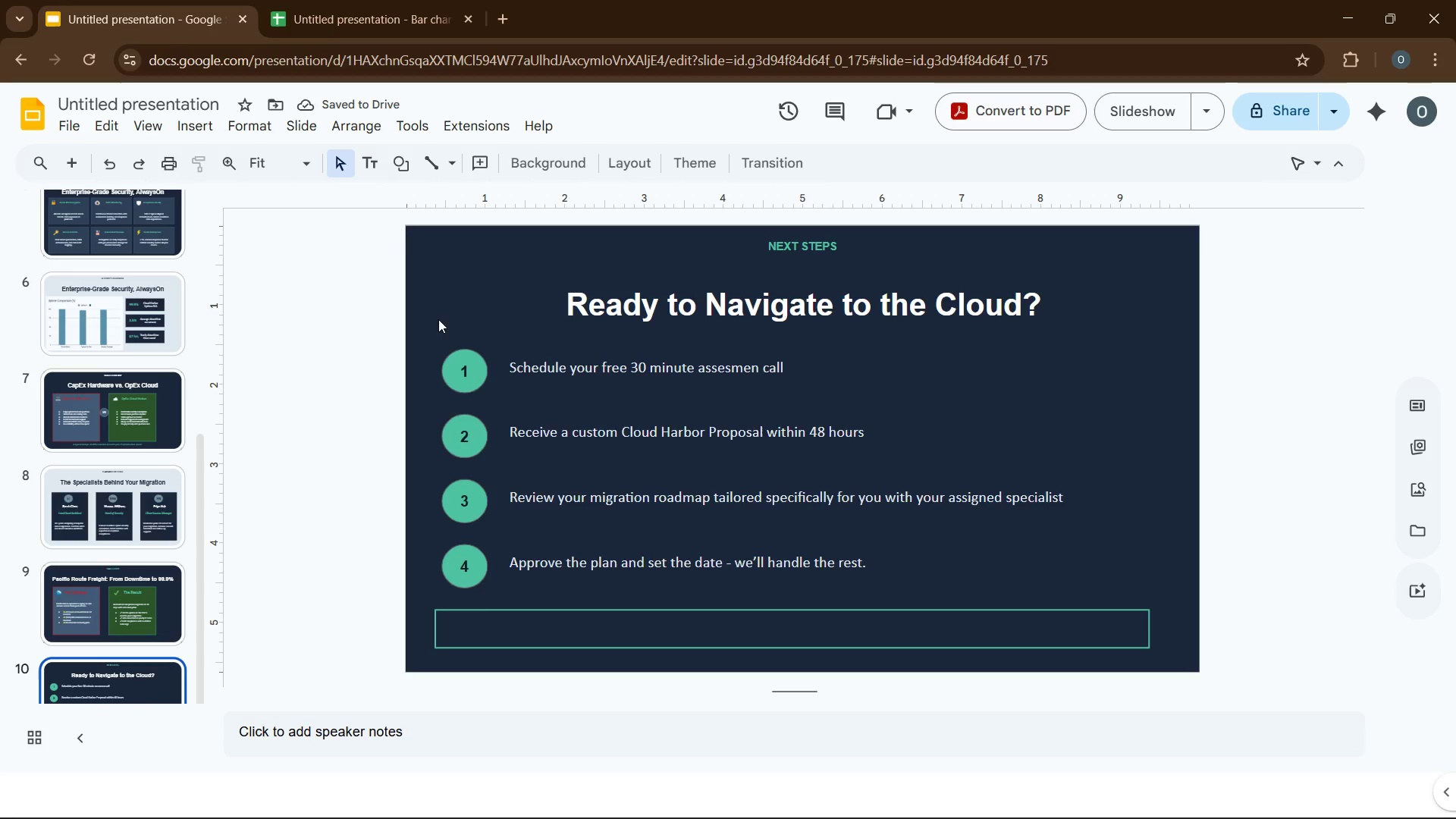 
left_click([502, 630])
 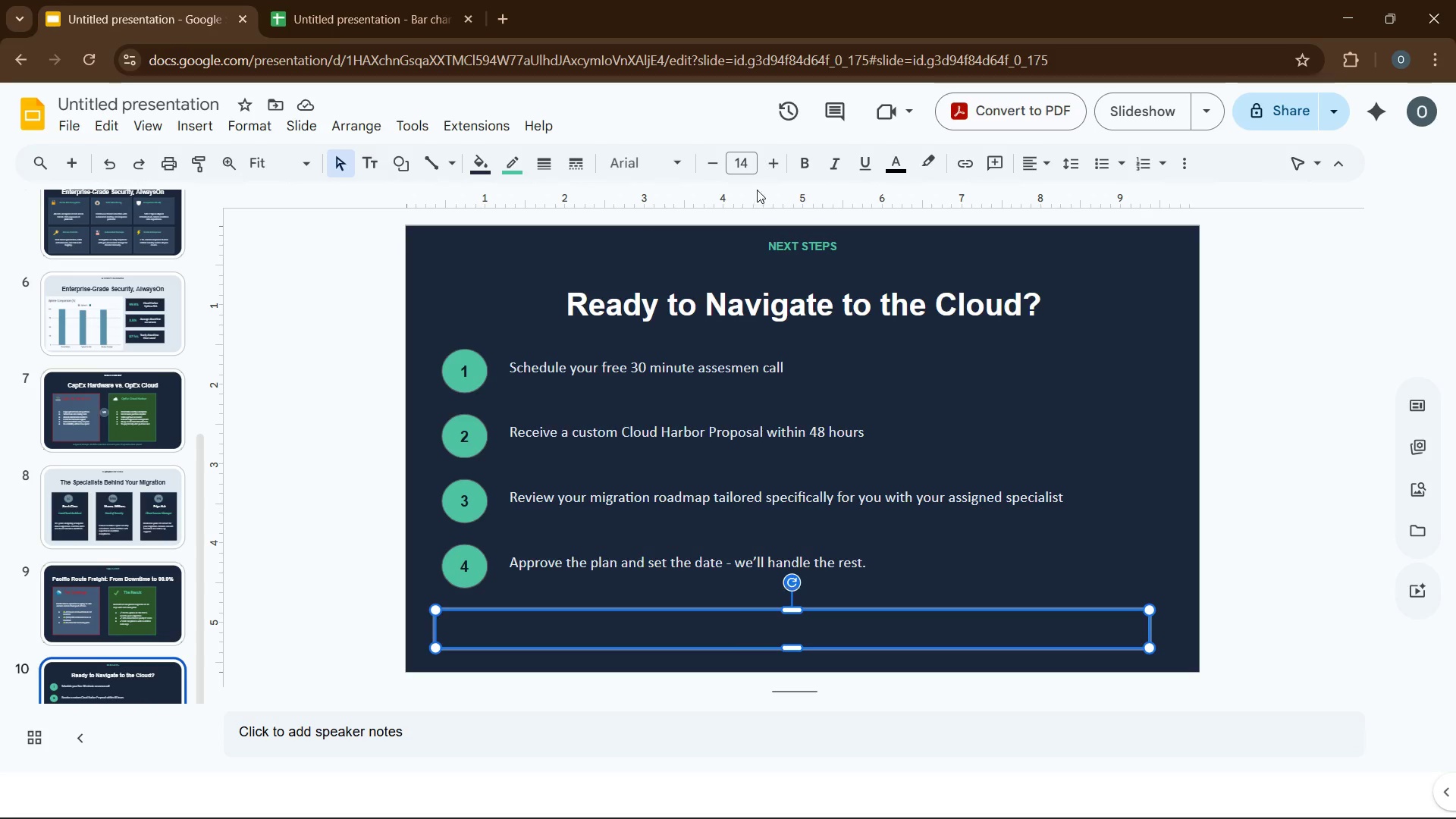 
mouse_move([850, 161])
 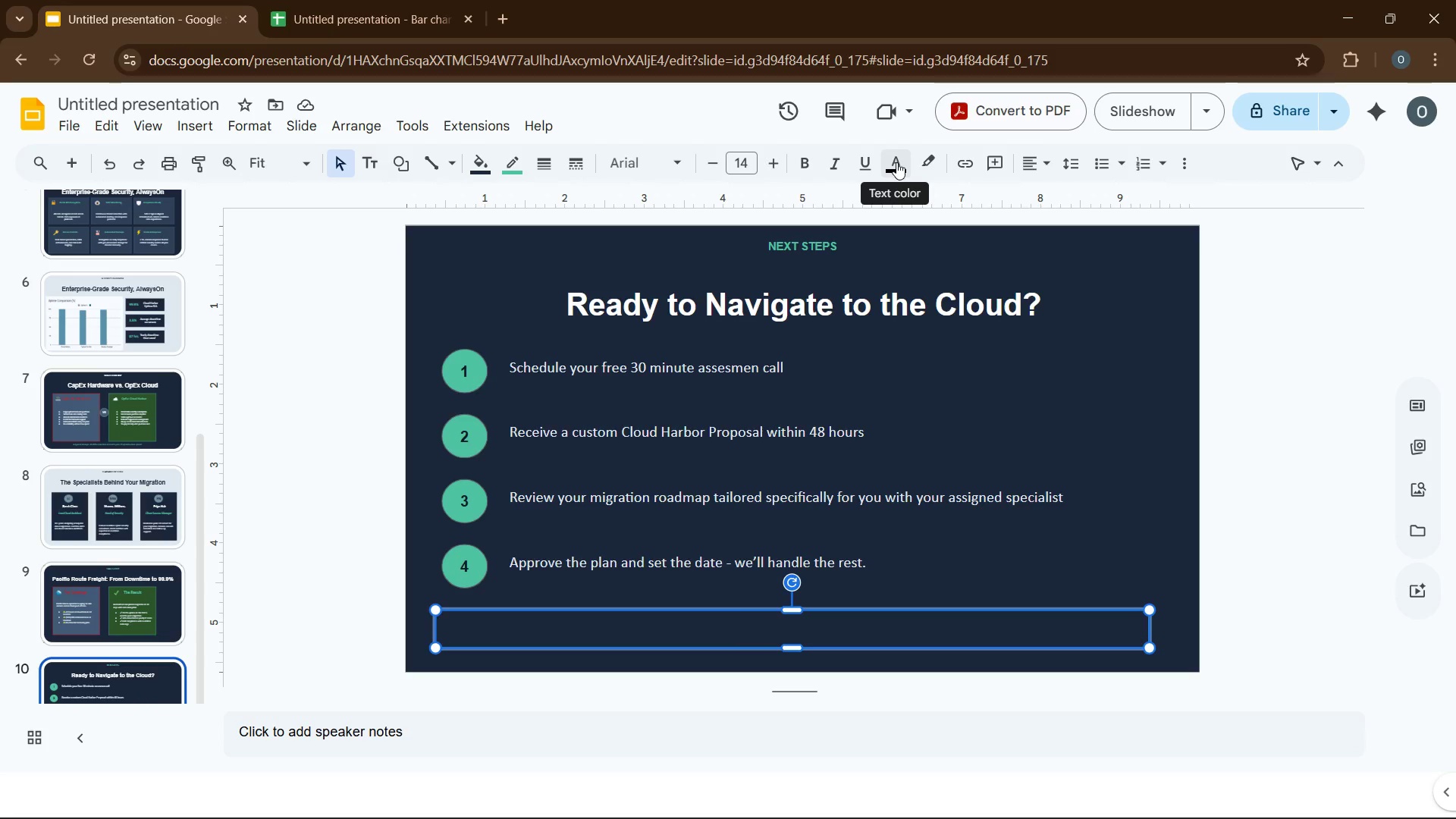 
left_click([896, 162])
 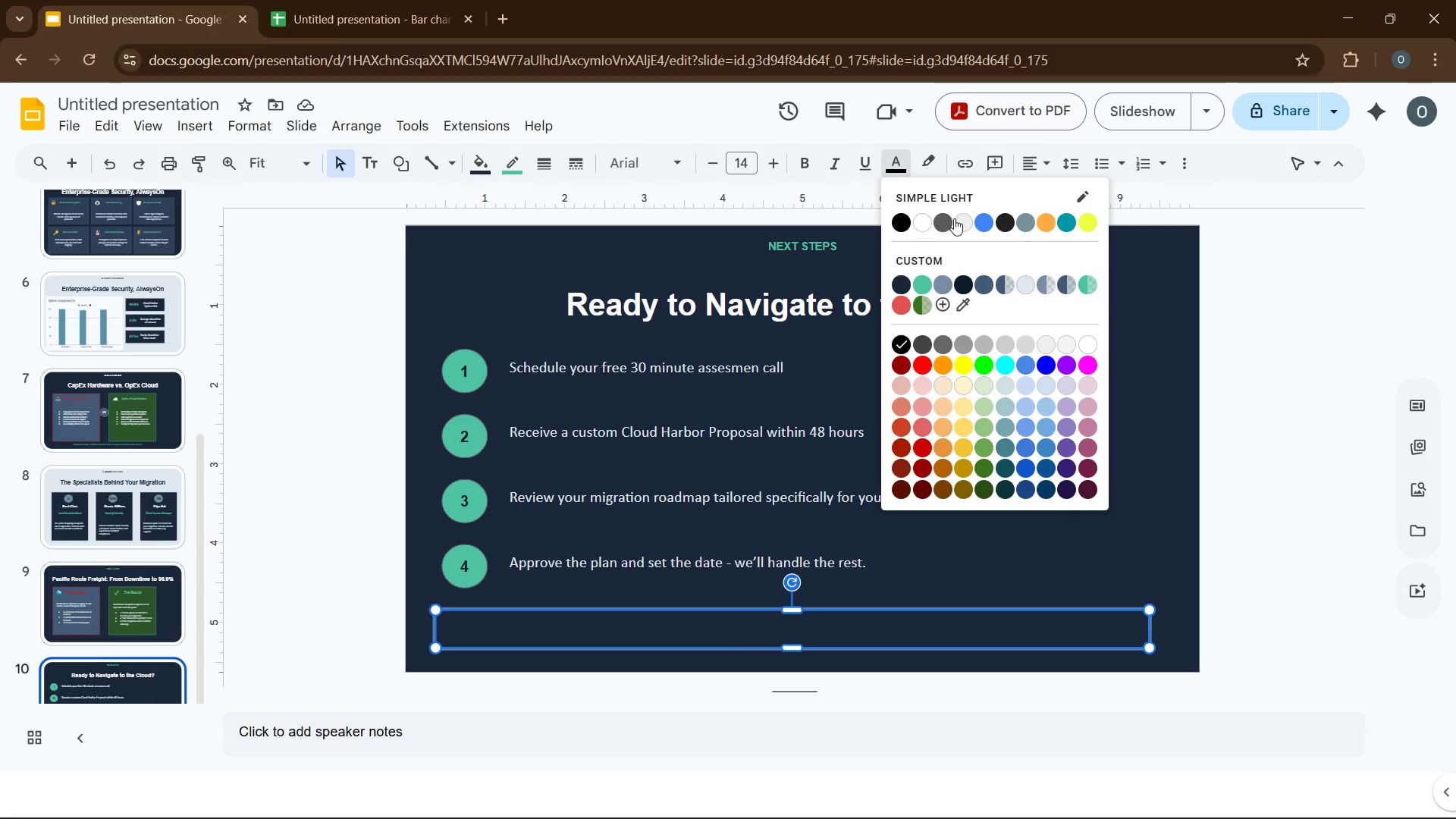 
left_click([962, 220])
 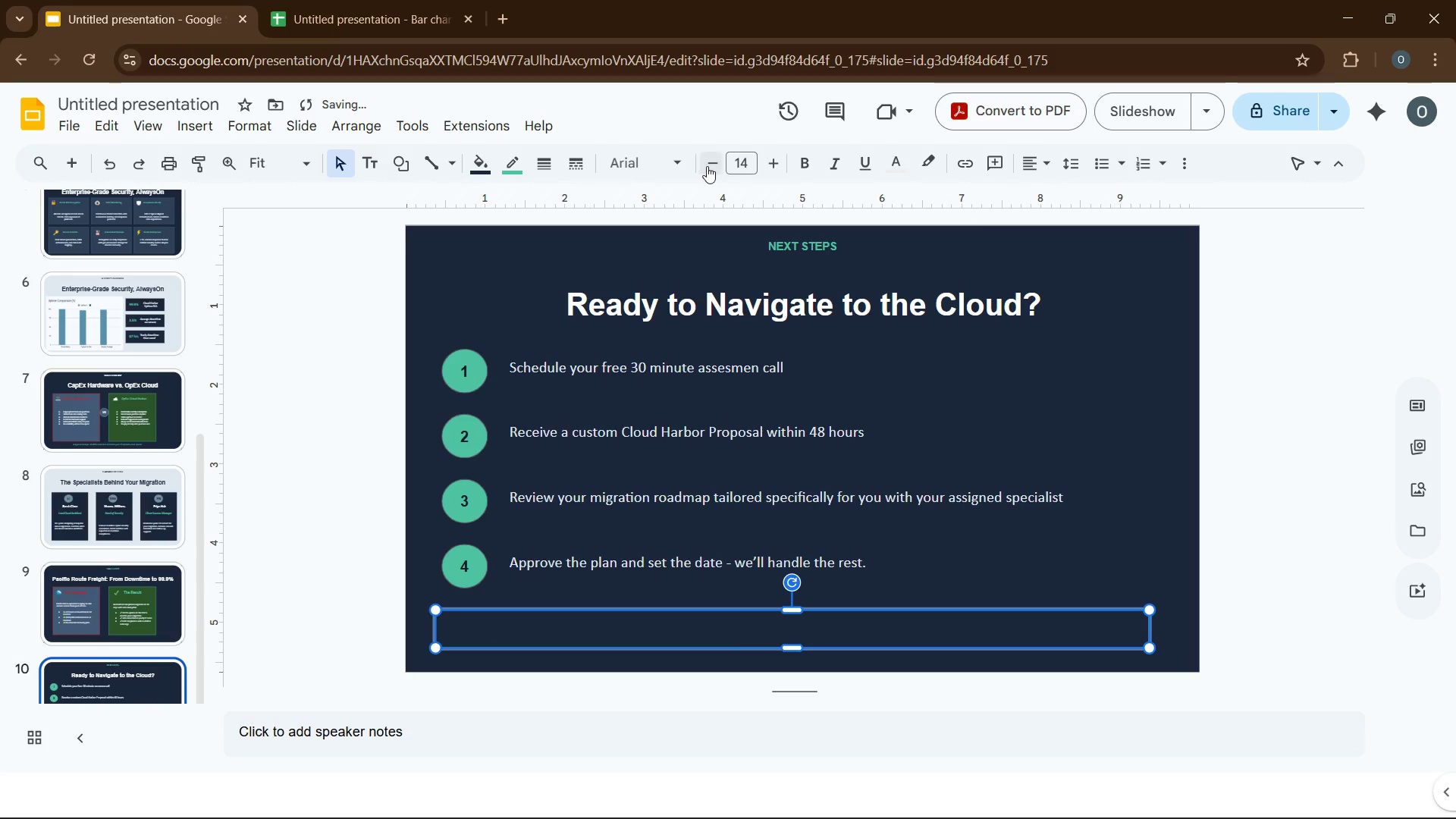 
left_click([635, 166])
 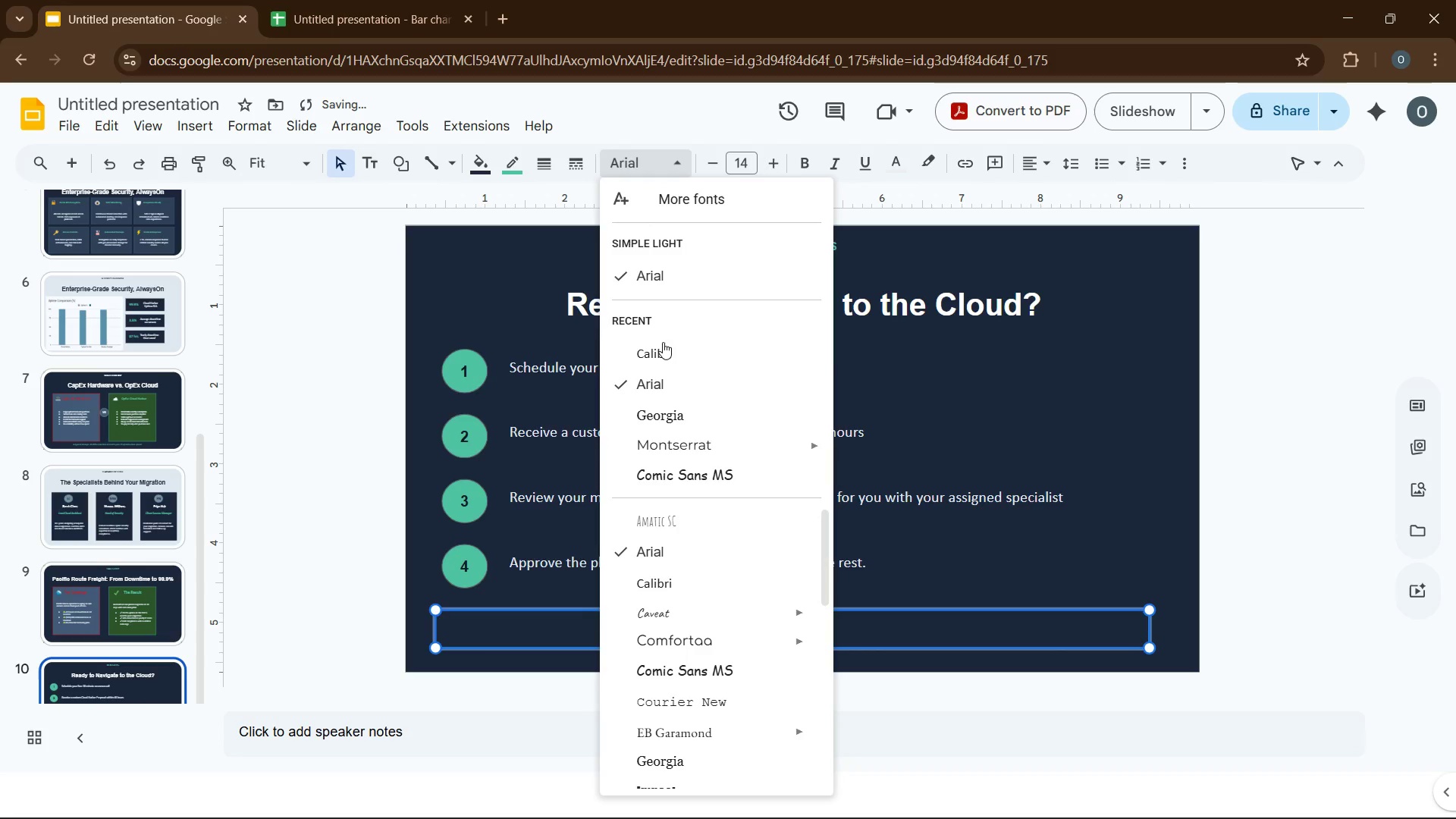 
left_click([661, 343])
 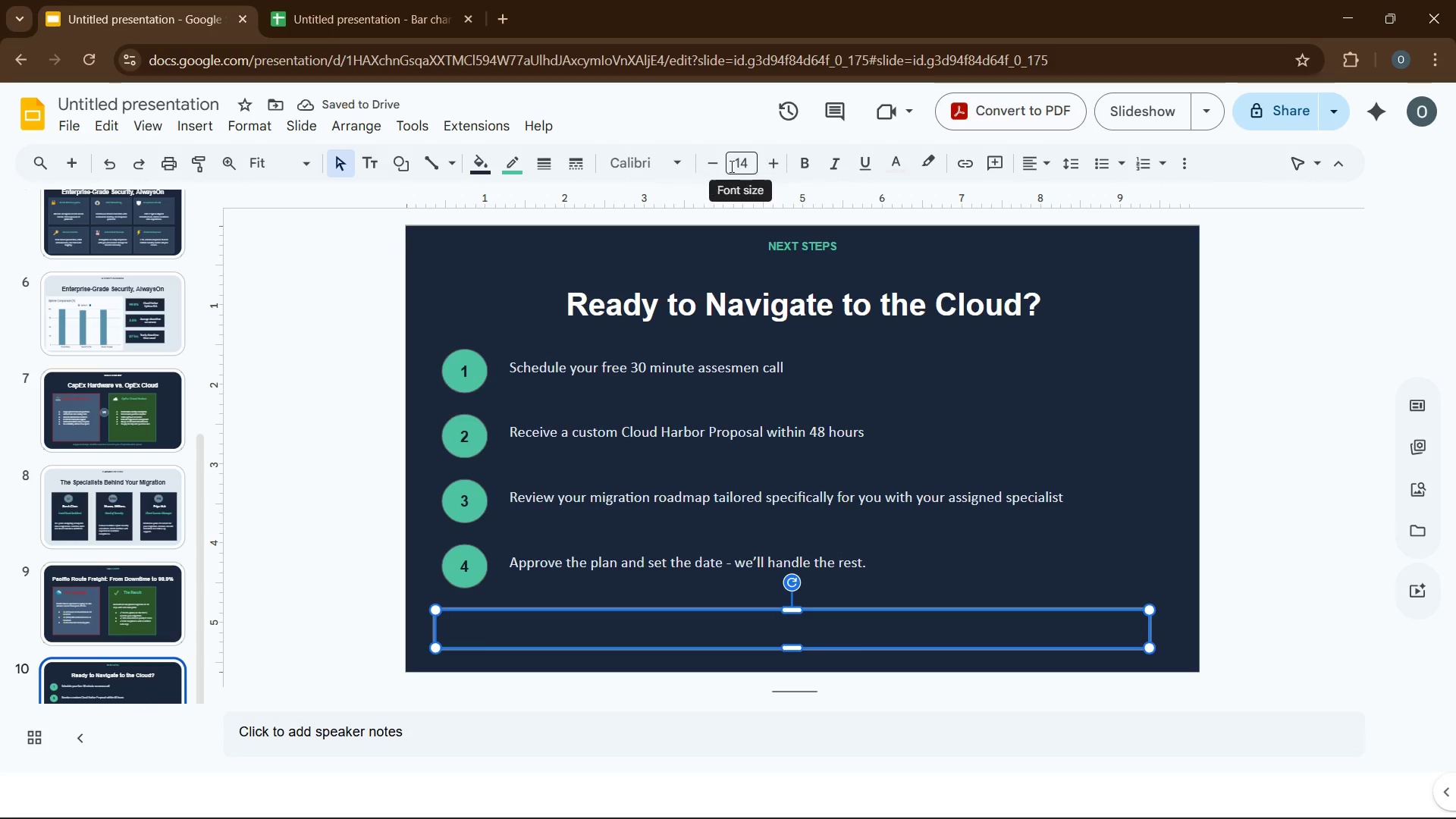 
double_click([716, 168])
 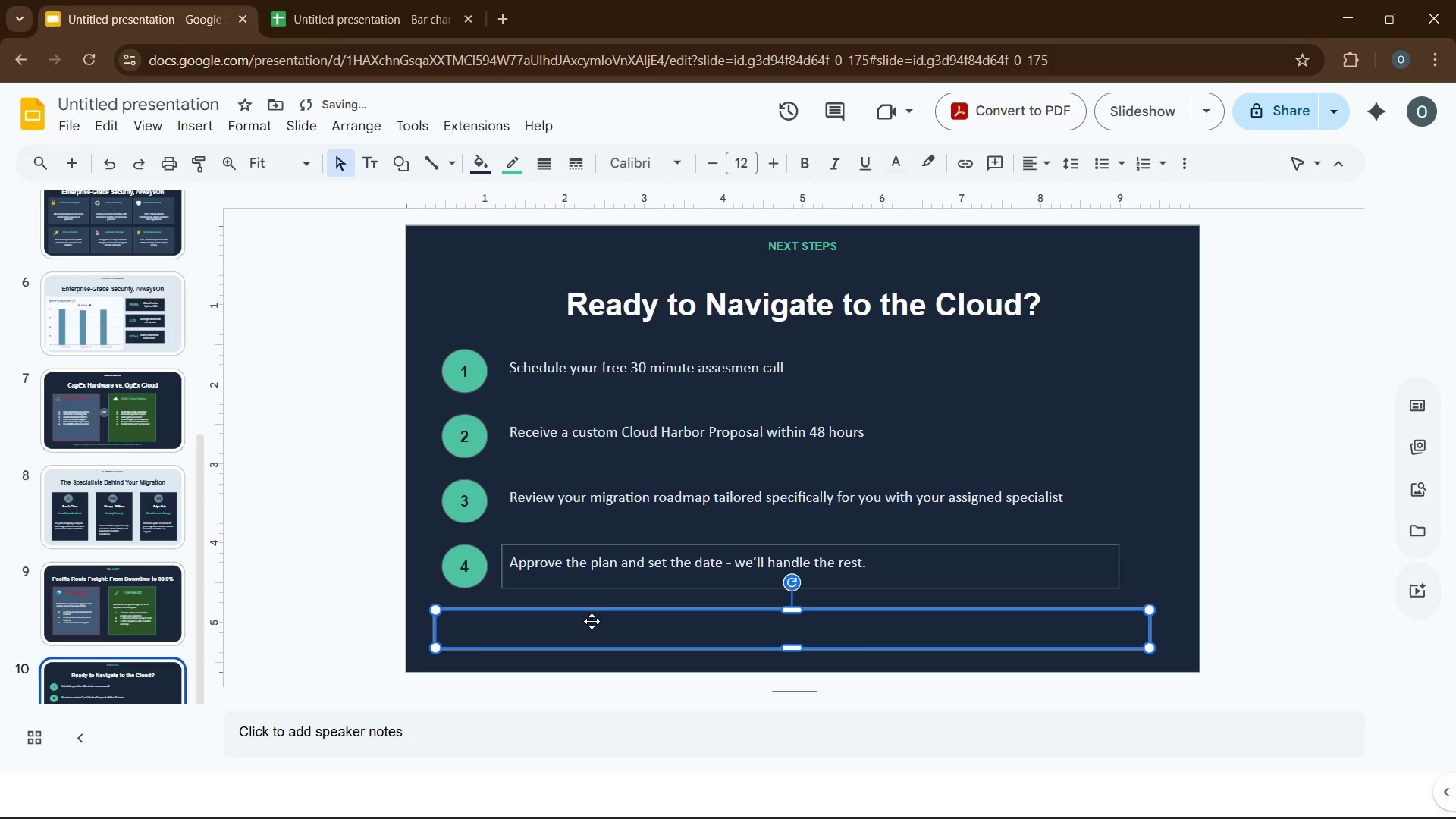 
left_click([592, 621])
 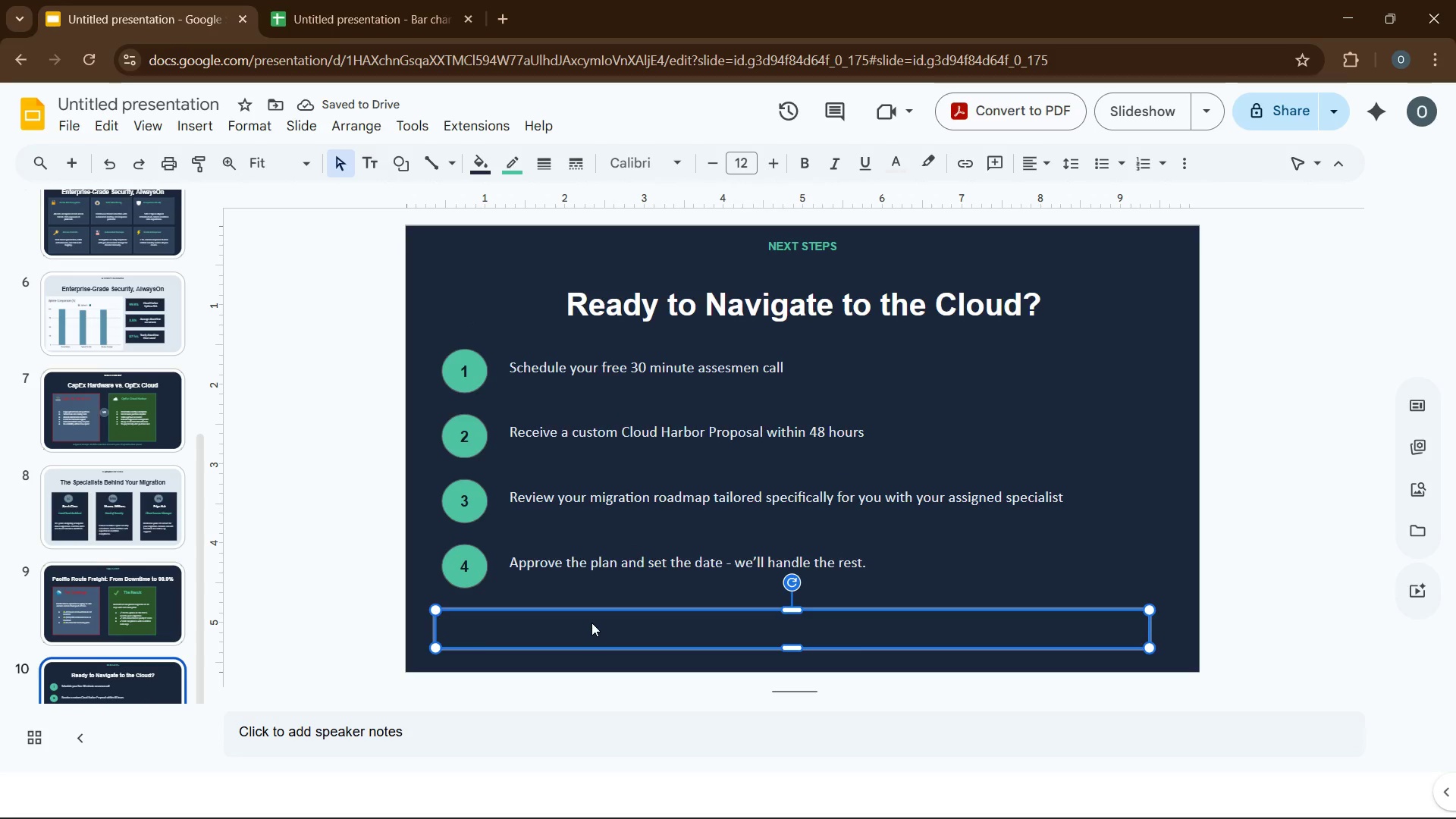 
type(cloud)
 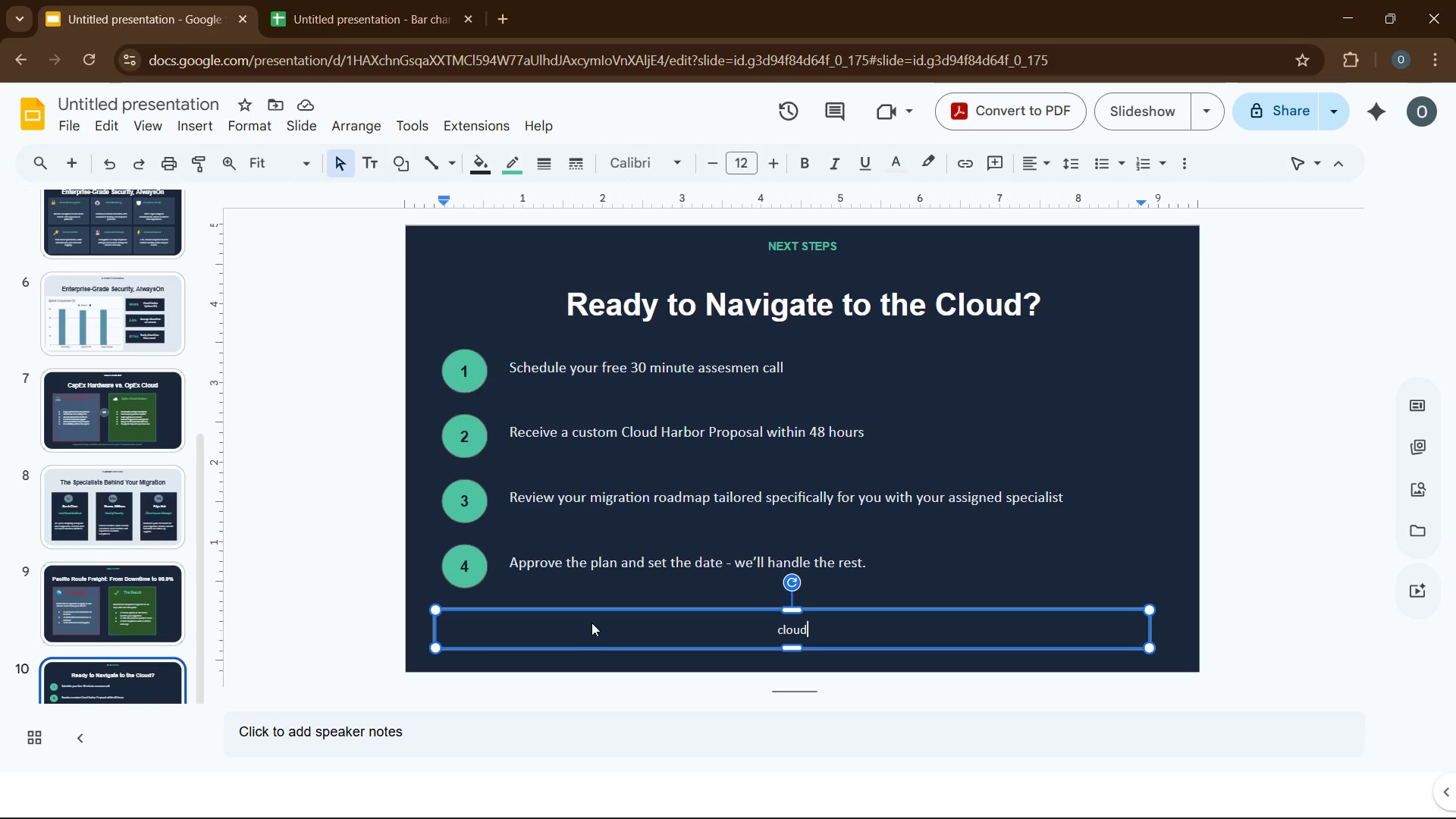 
wait(12.78)
 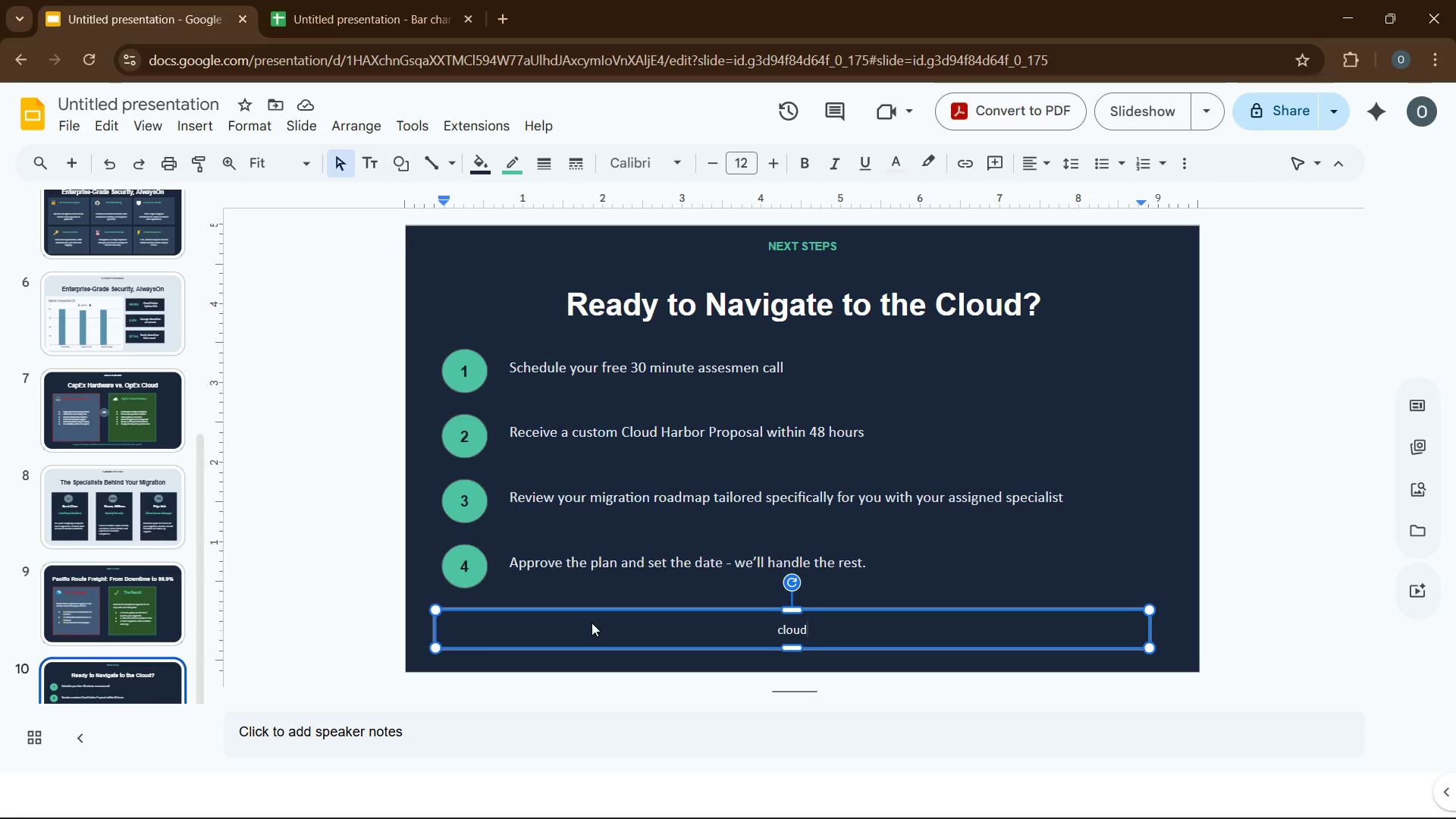 
type(~anchorport.com )
 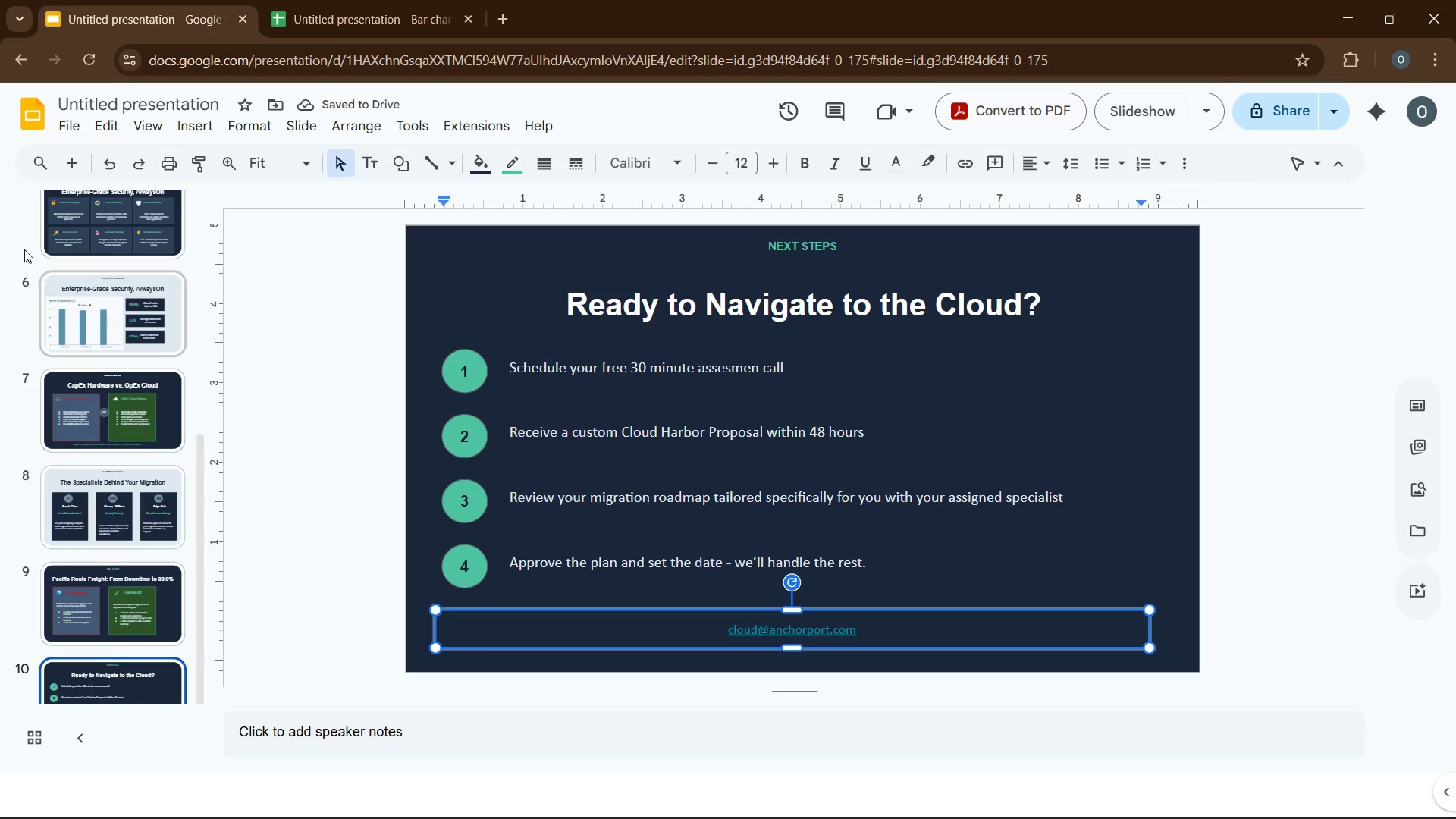 
left_click([177, 124])
 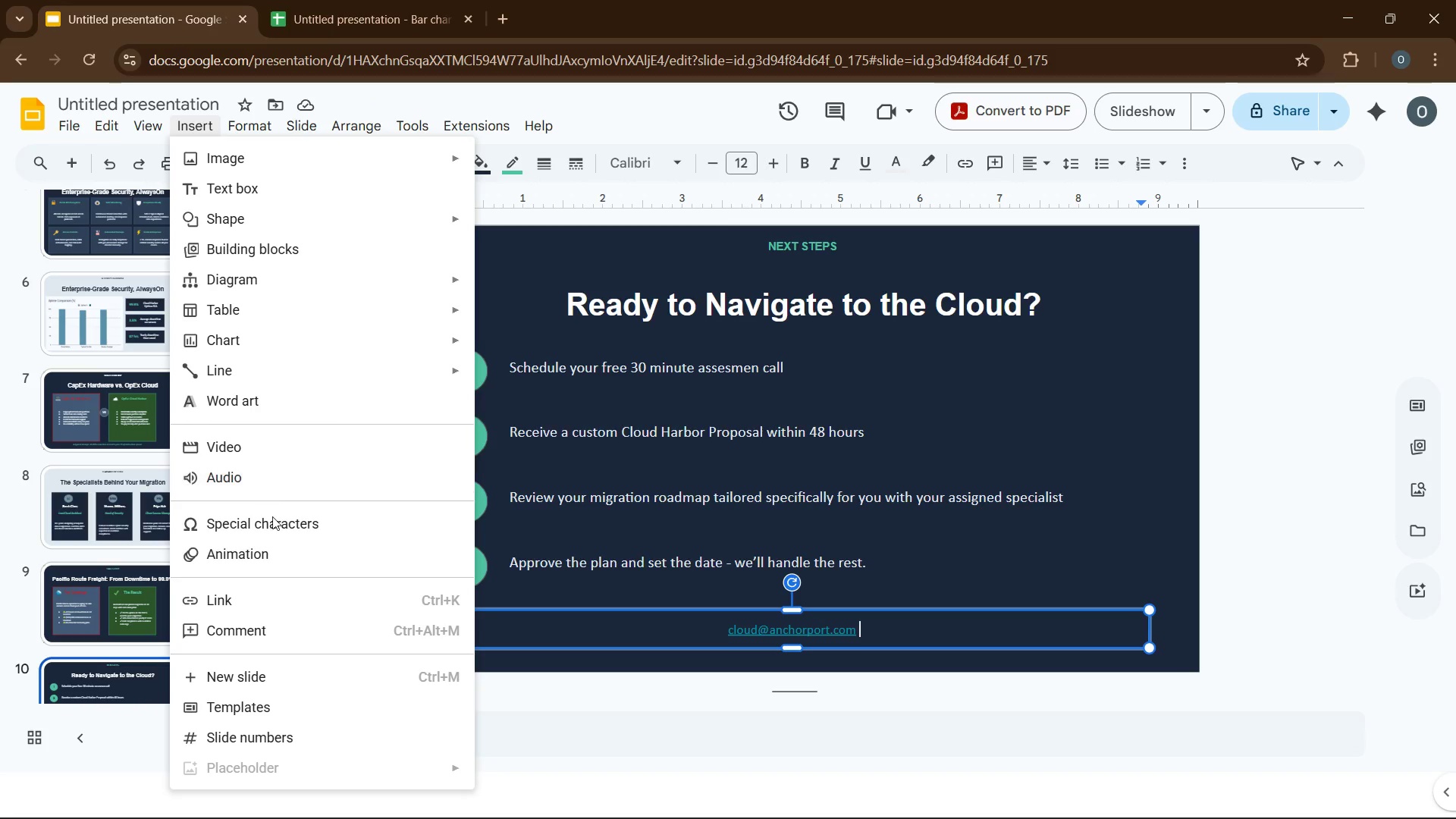 
left_click([274, 519])
 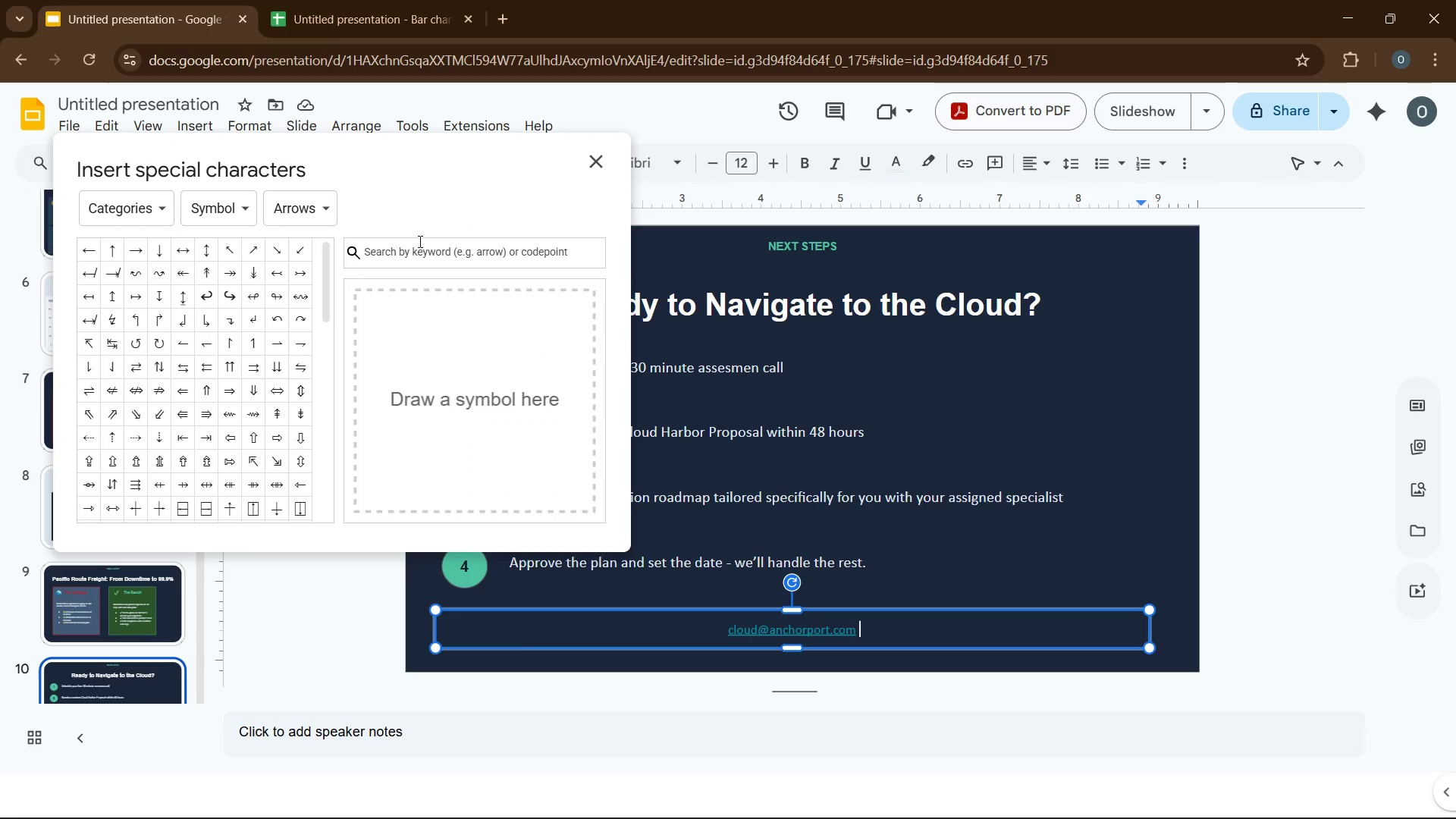 
left_click([418, 247])
 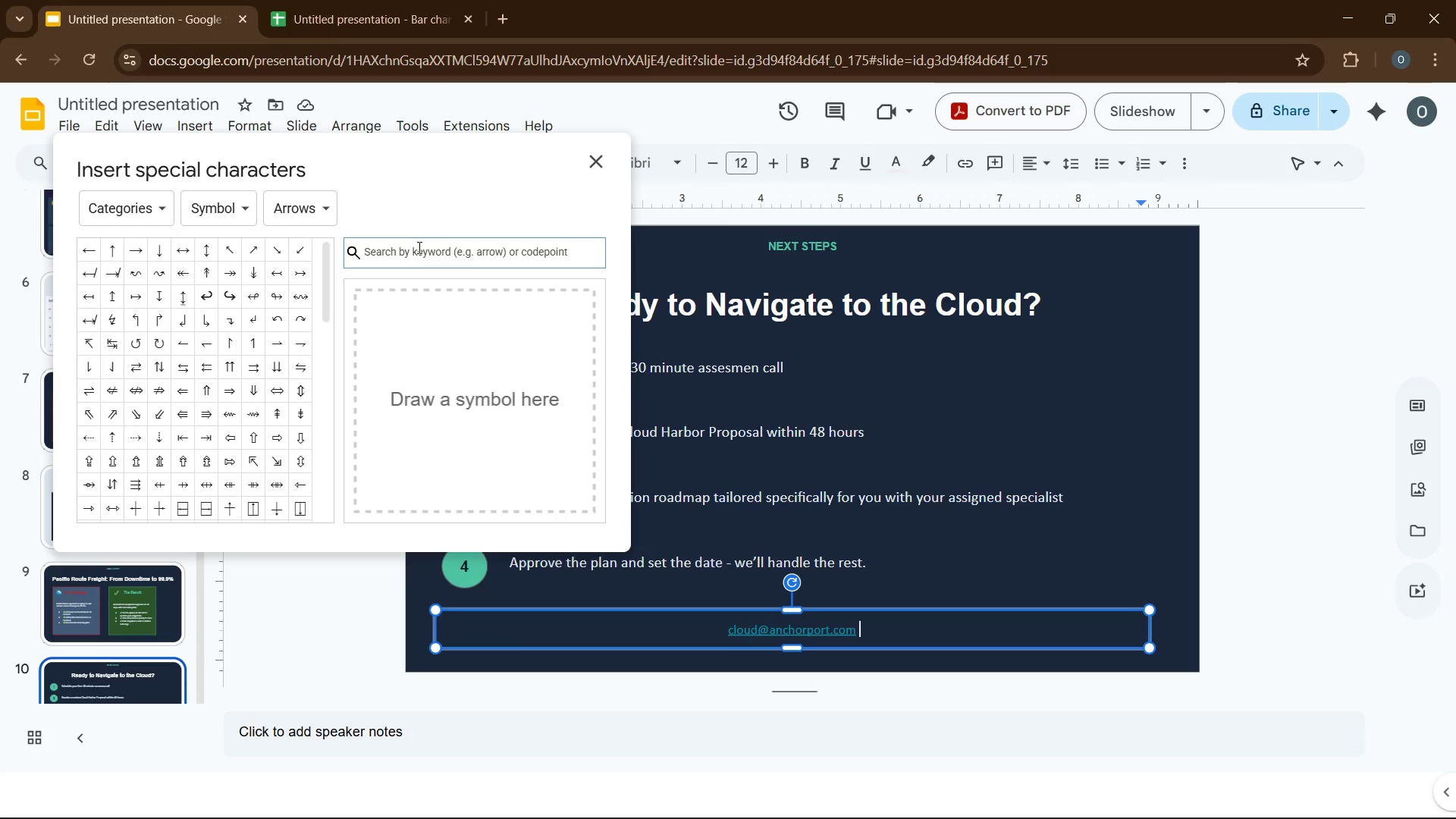 
type(mail)
 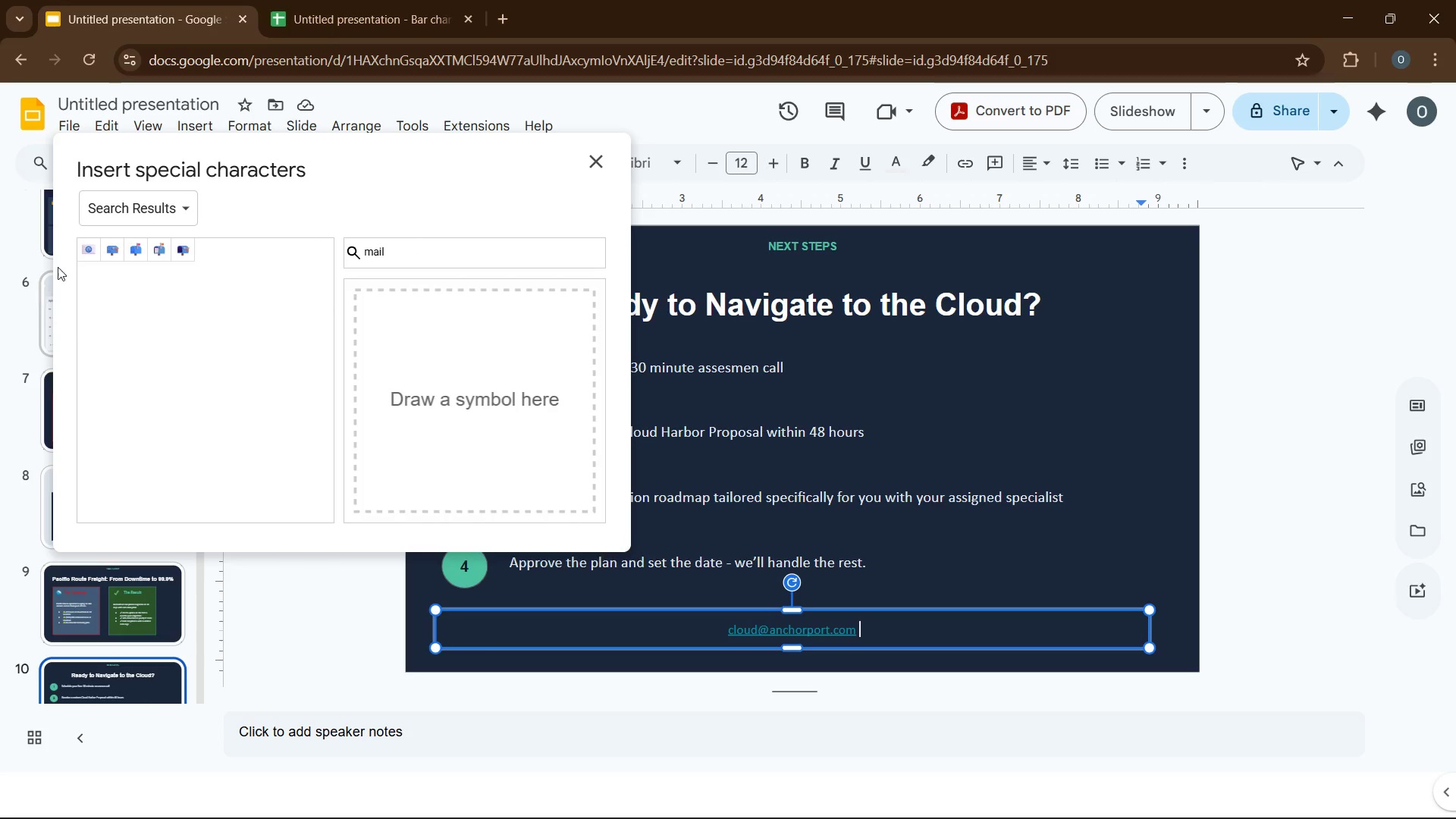 
left_click([80, 249])
 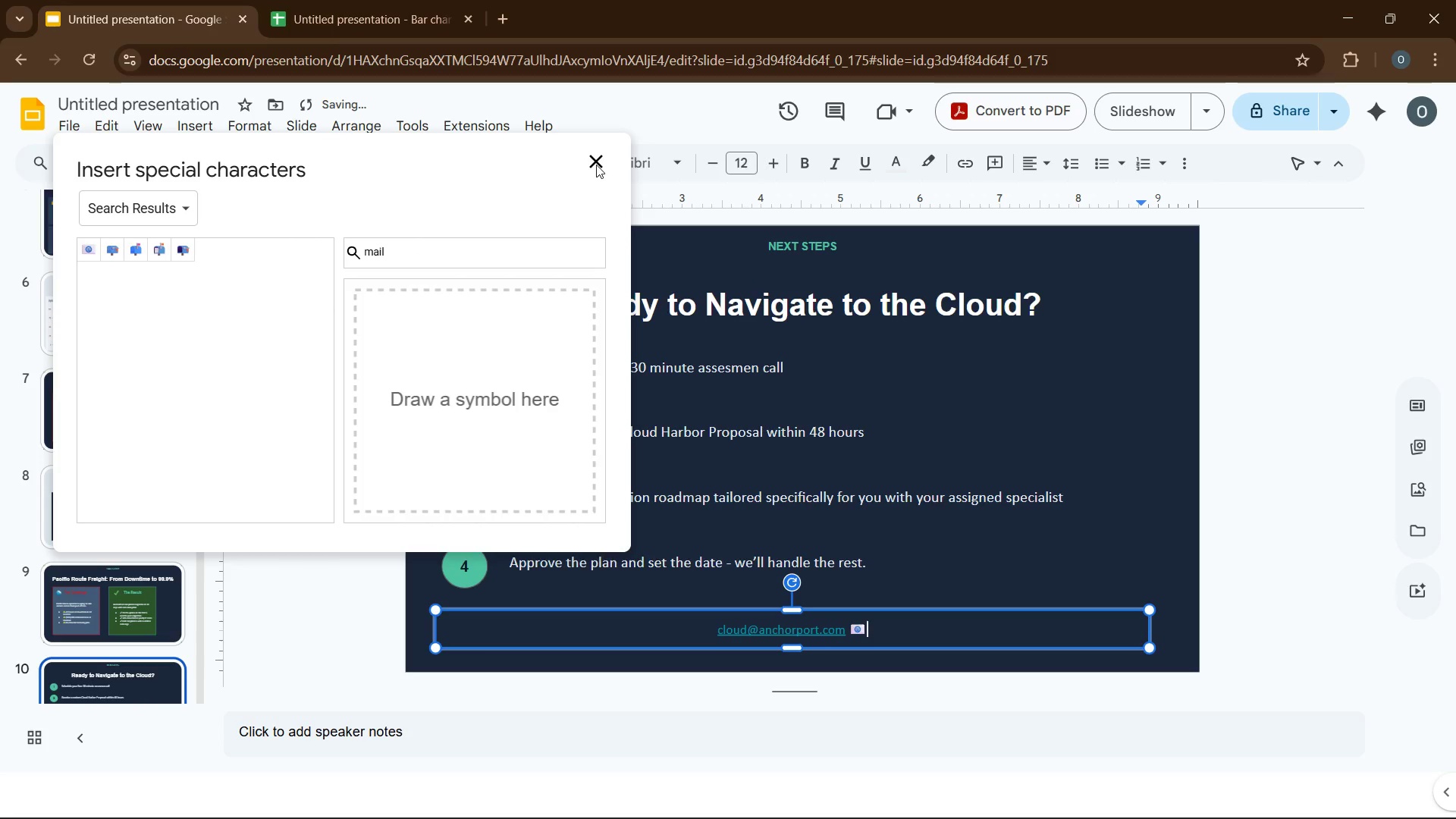 
left_click([596, 165])
 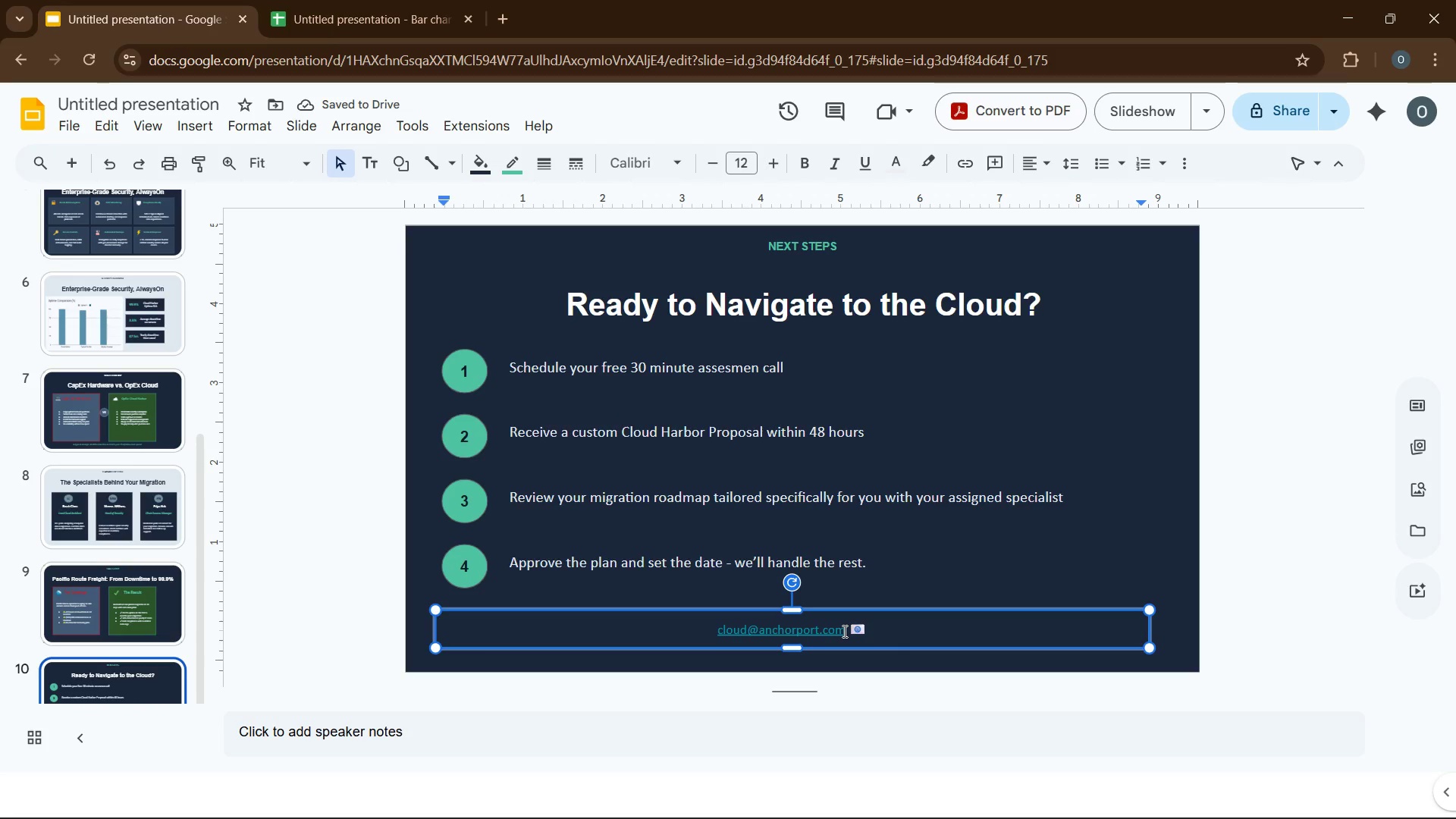 
left_click_drag(start_coordinate=[844, 631], to_coordinate=[717, 630])
 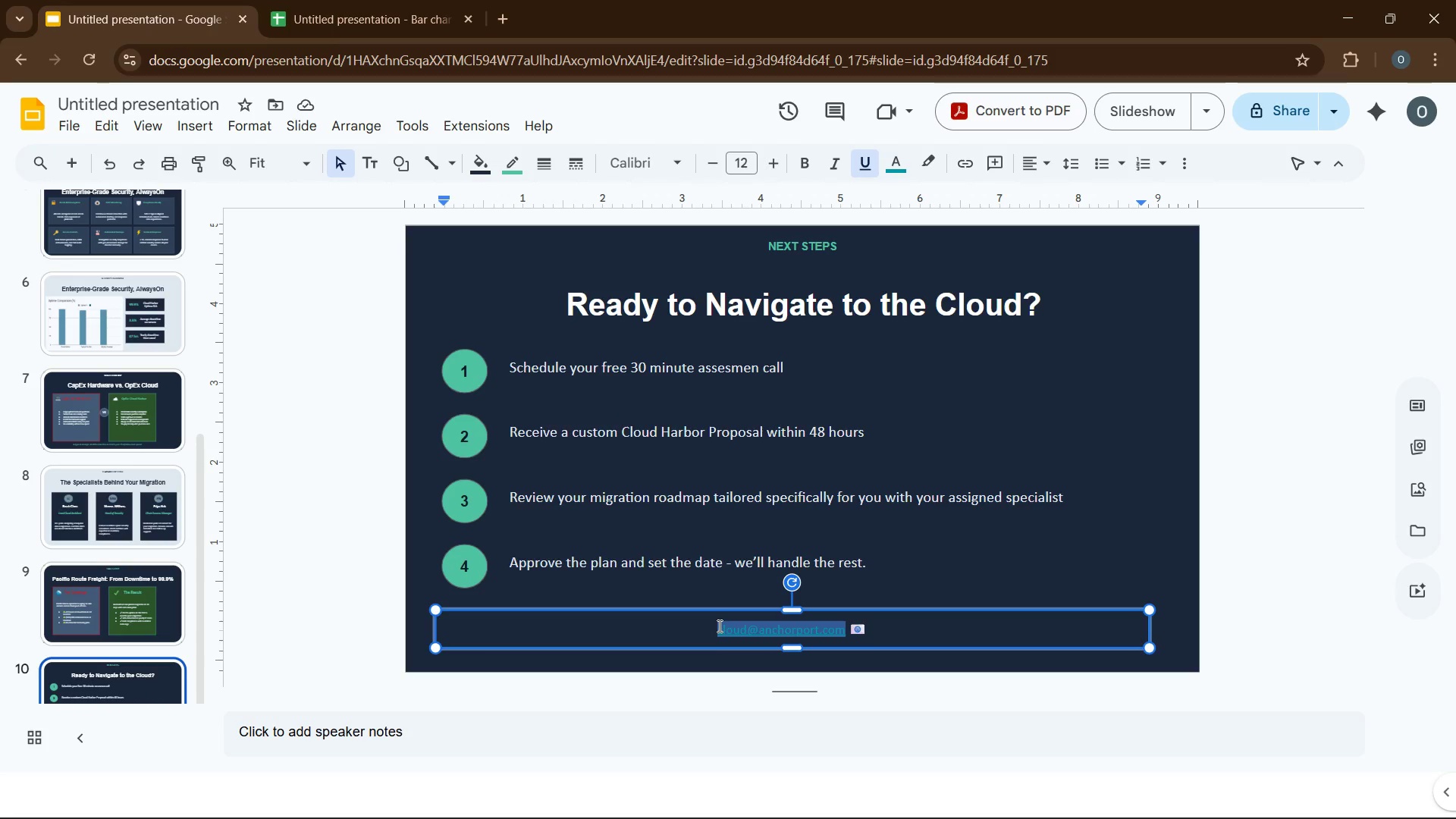 
key(Control+X)
 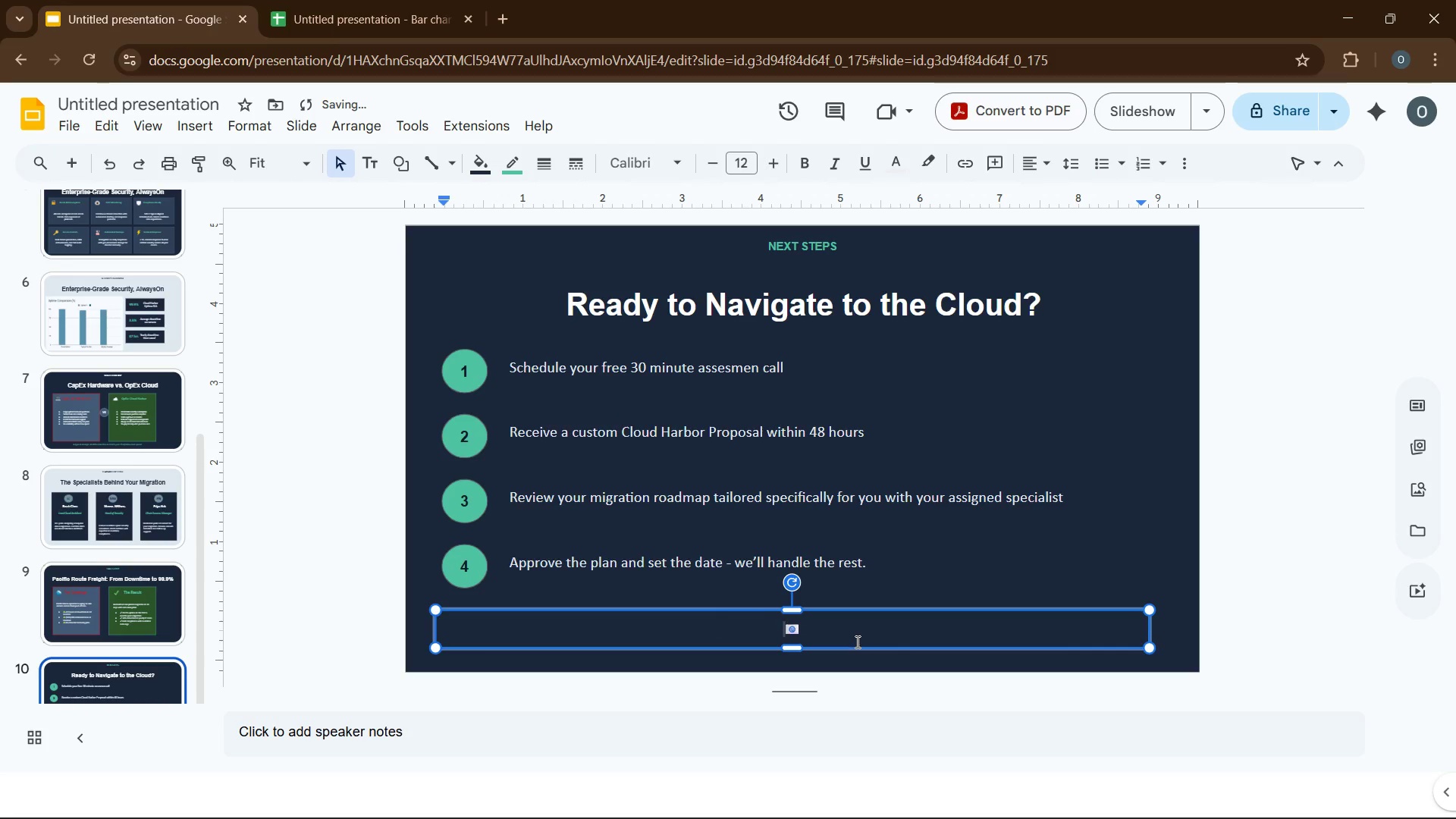 
left_click([856, 642])
 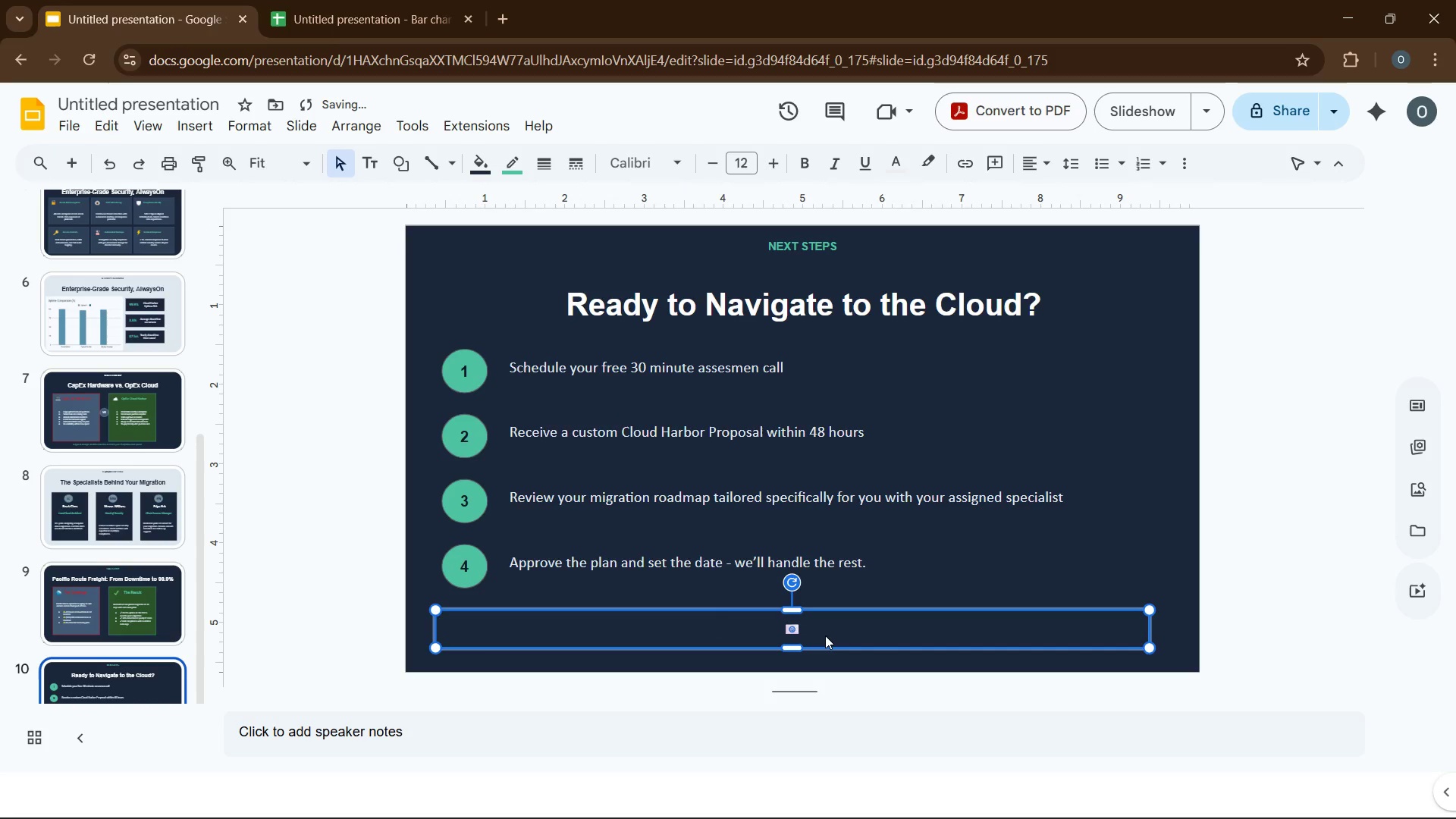 
left_click([825, 635])
 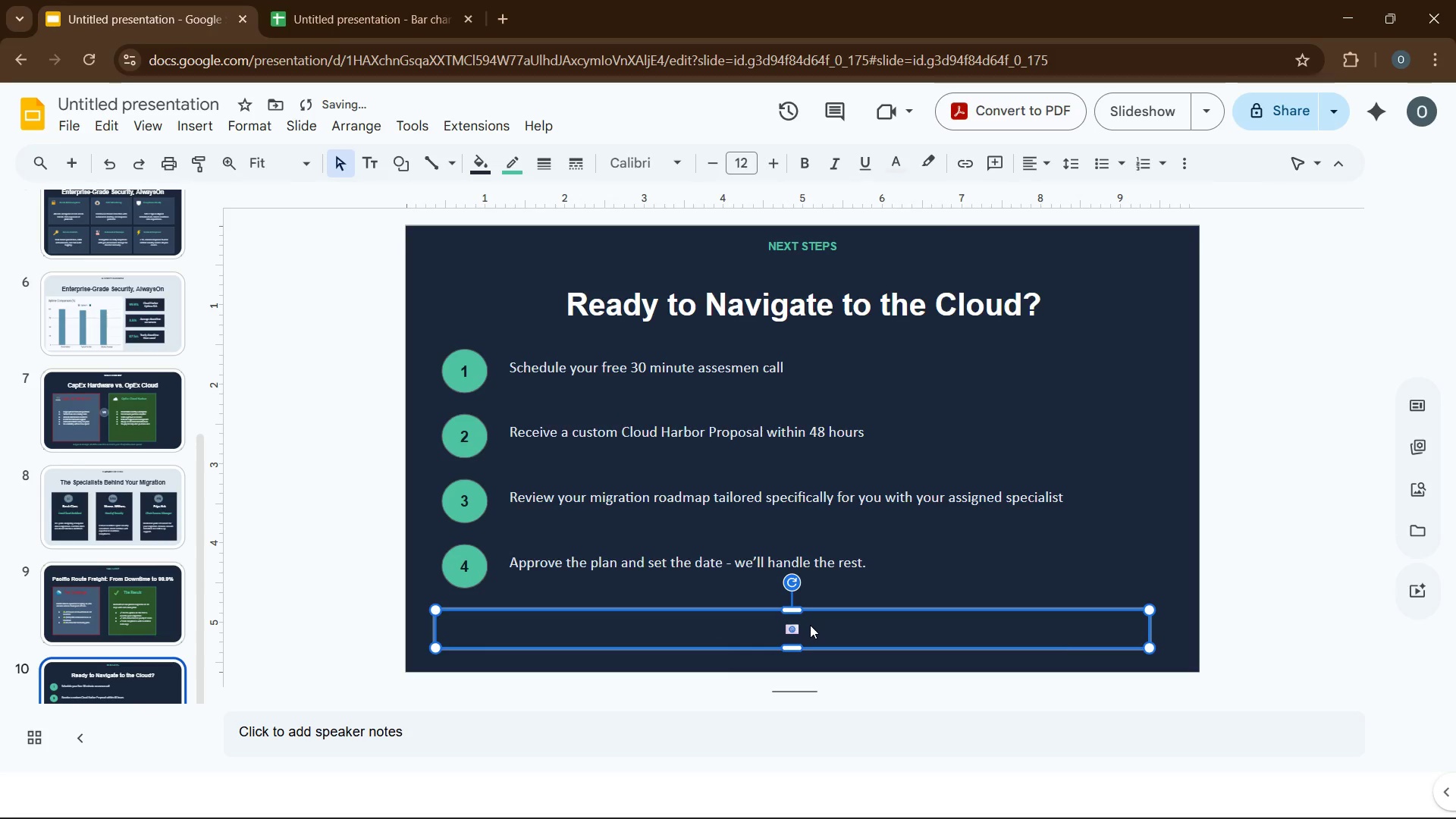 
left_click([810, 625])
 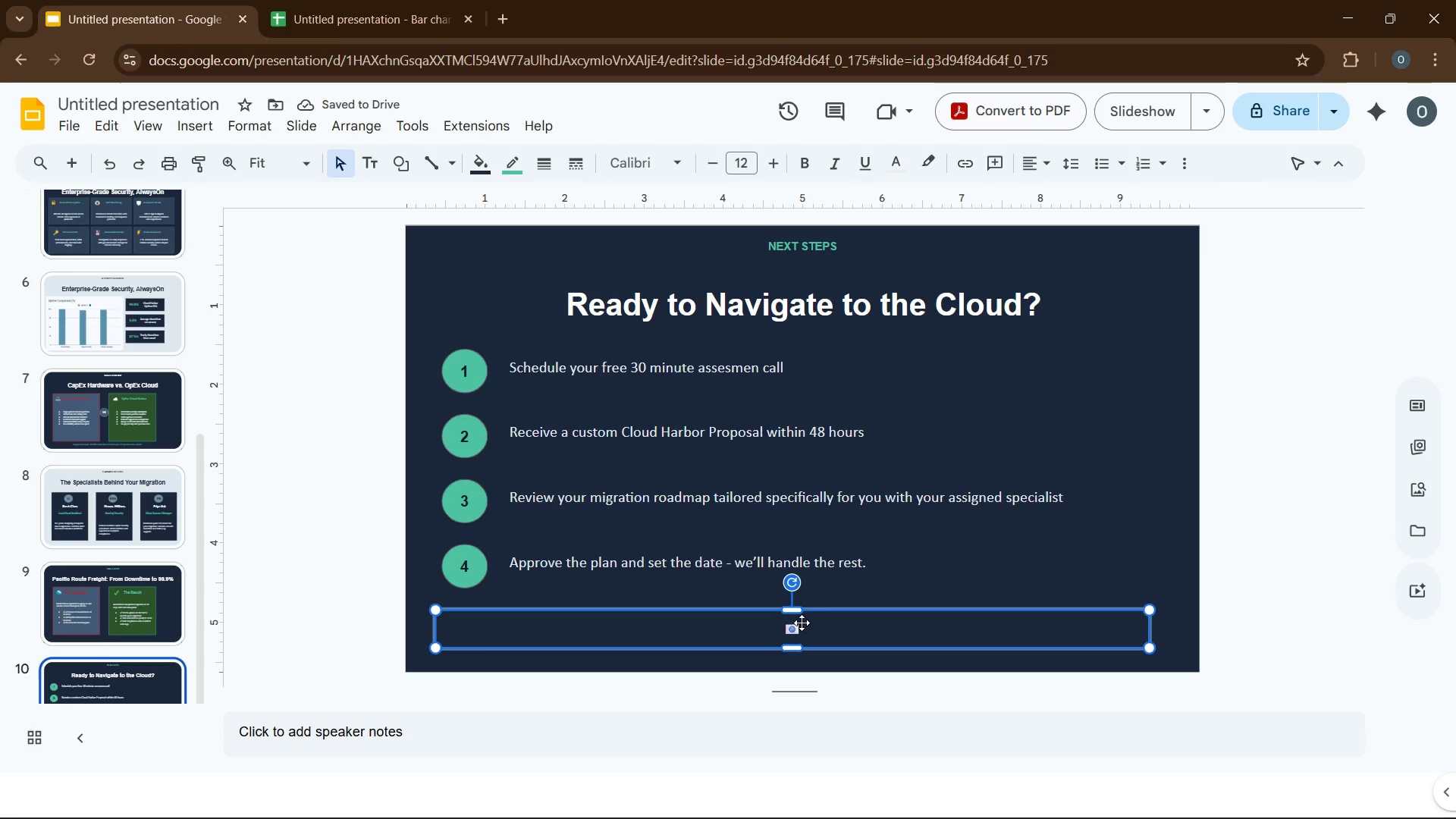 
key(Space)
 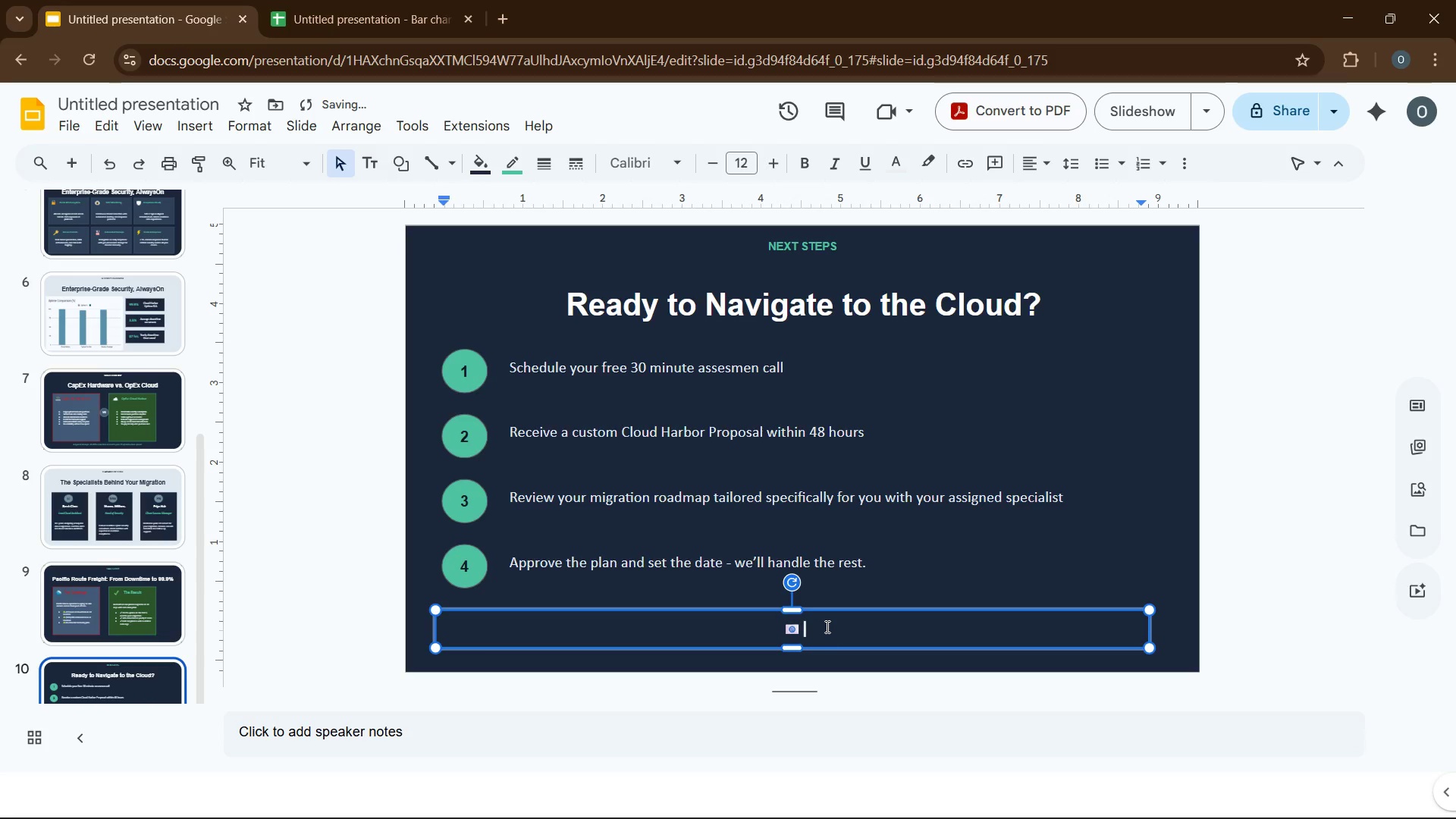 
key(Control+V)
 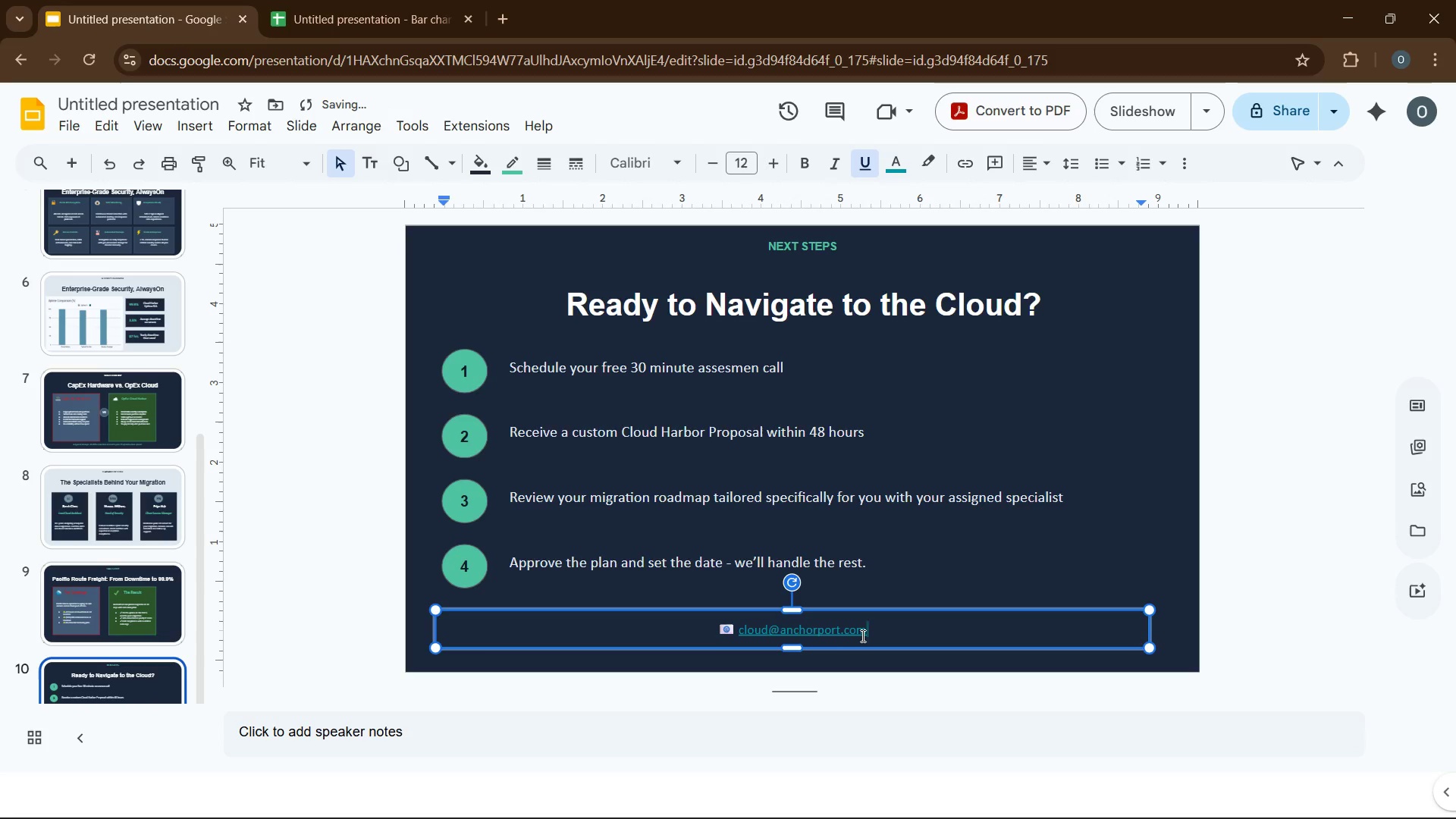 
key(Tab)
 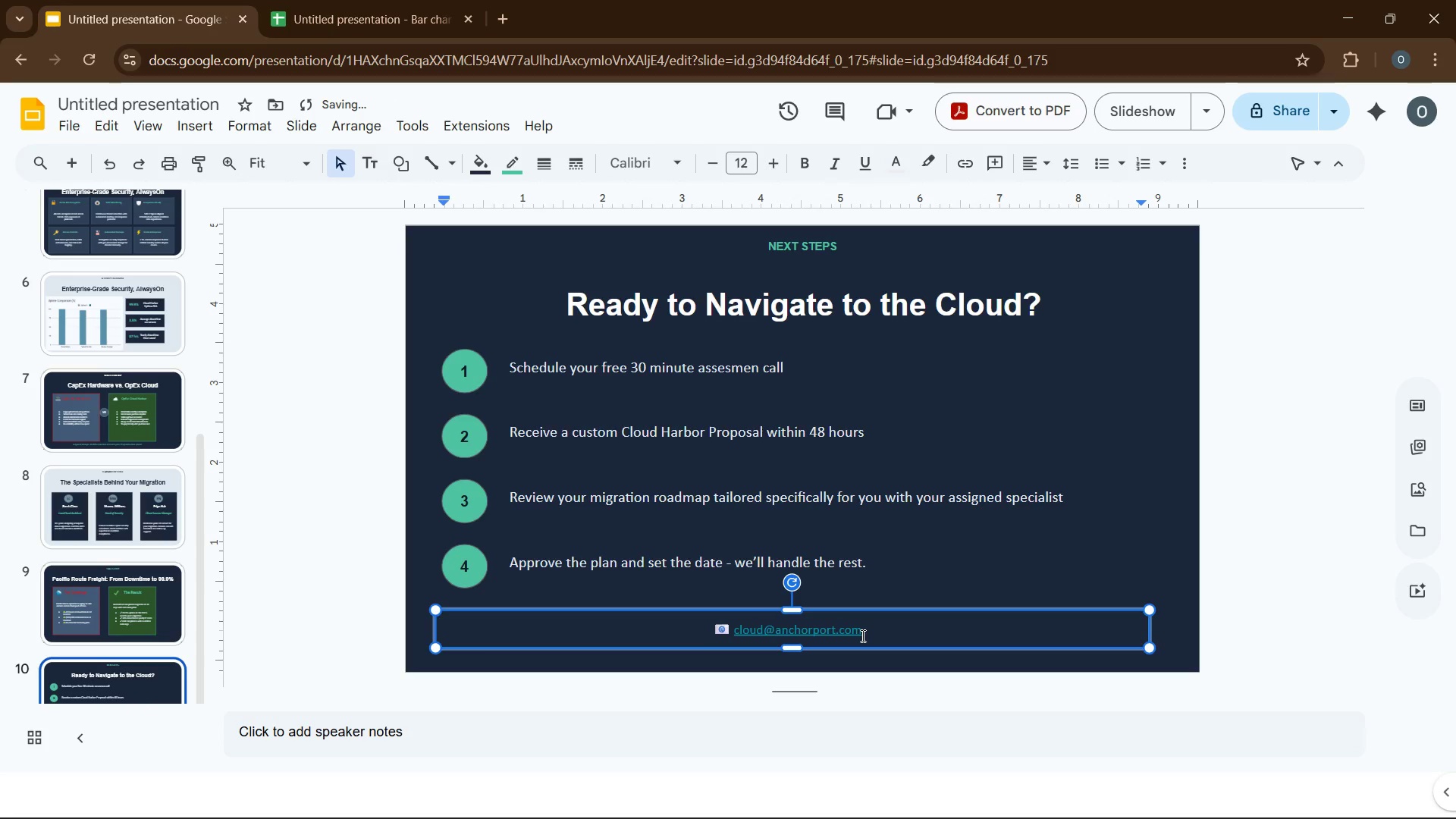 
key(Tab)
 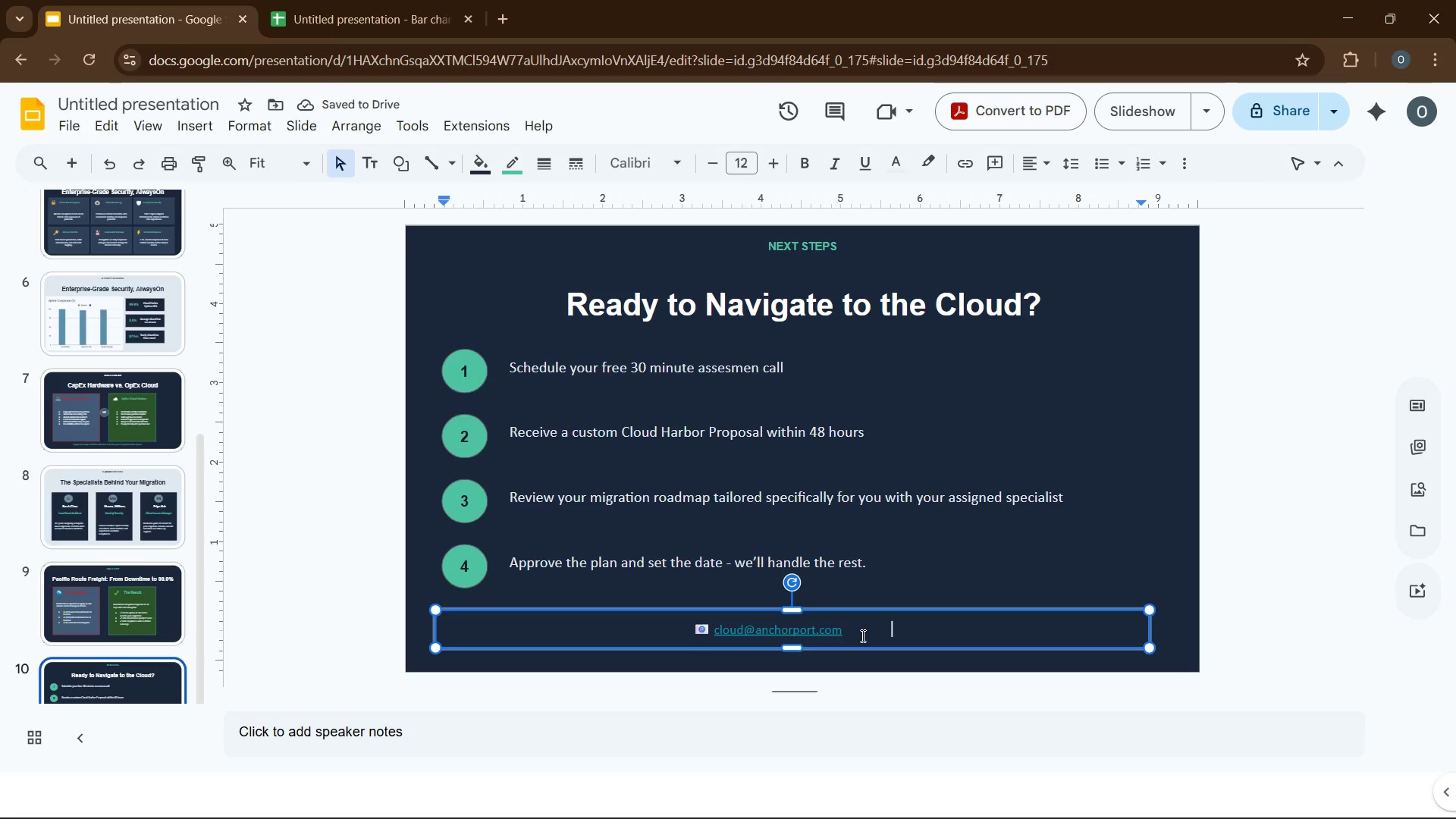 
type(www.anchorport.com)
key(Tab)
key(Tab)
 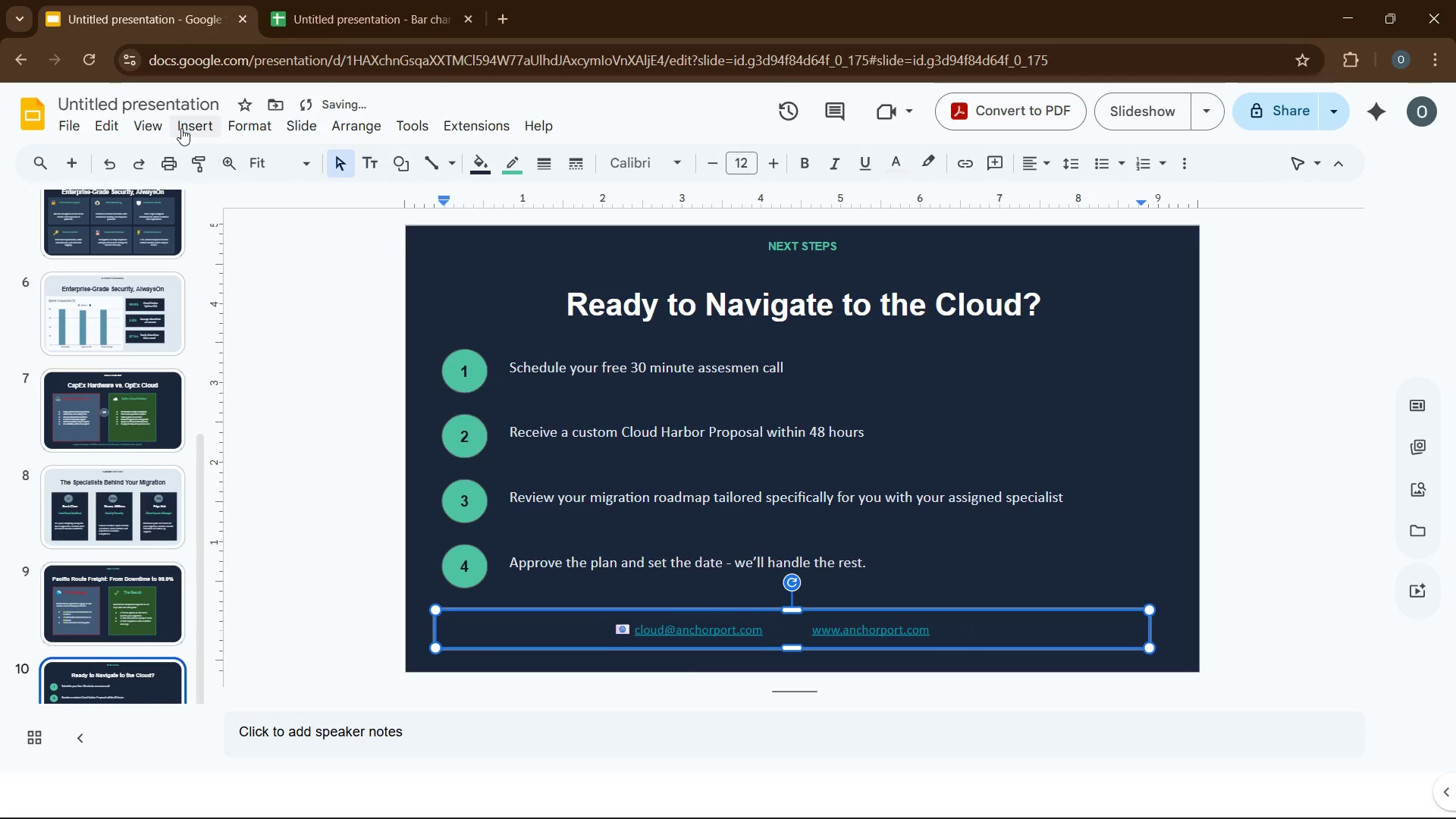 
left_click([181, 128])
 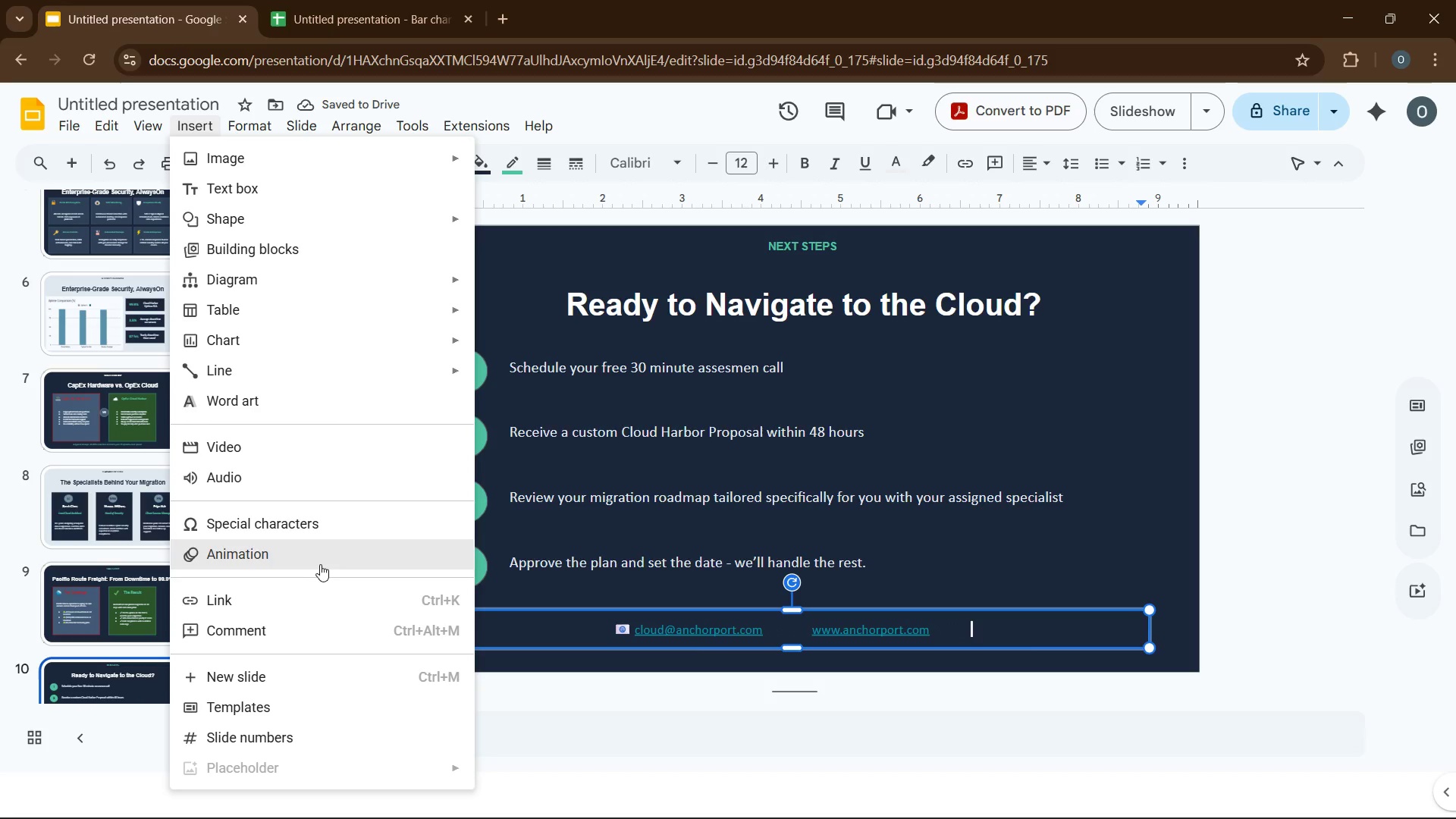 
left_click([315, 519])
 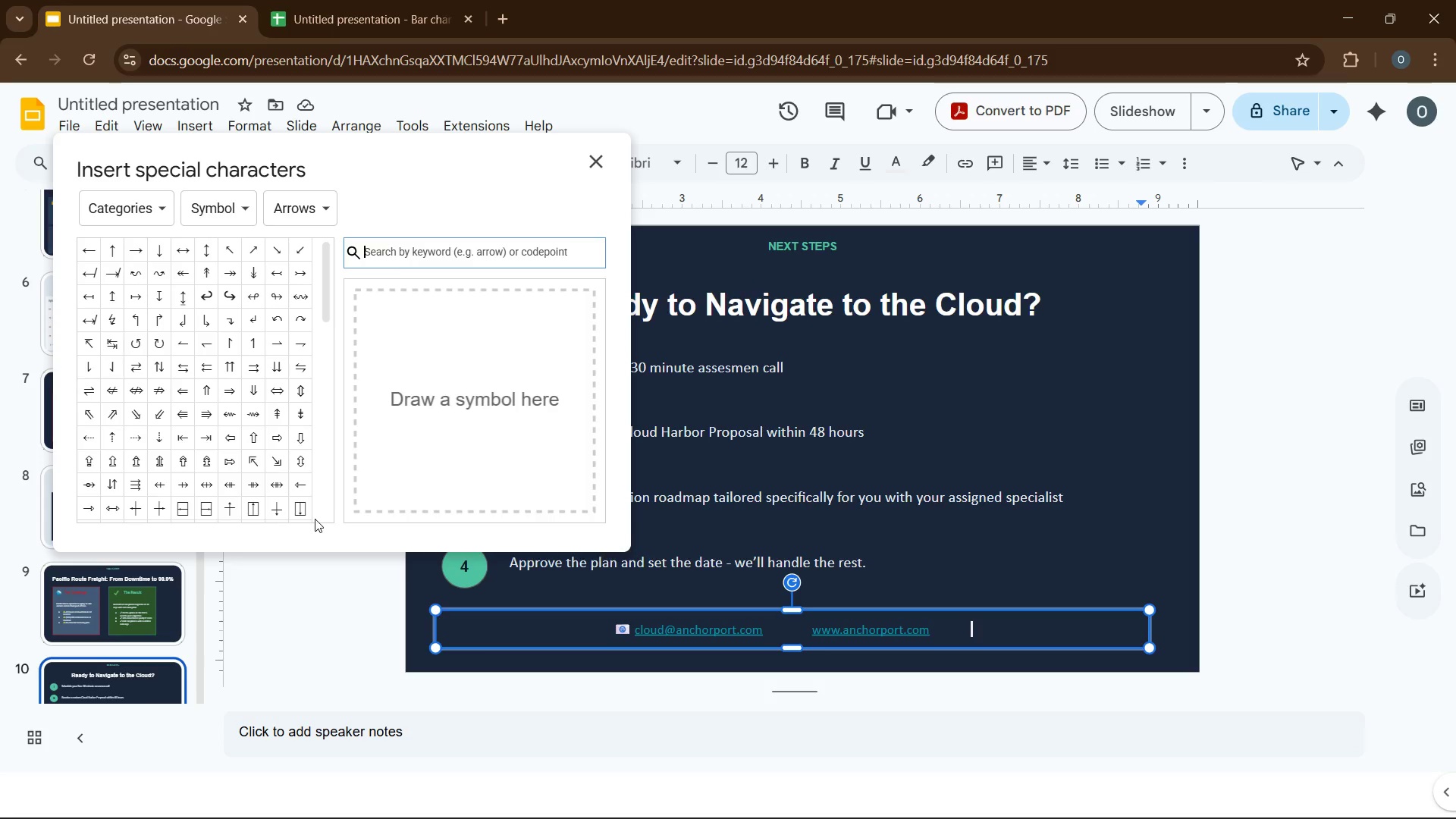 
type(telephone)
 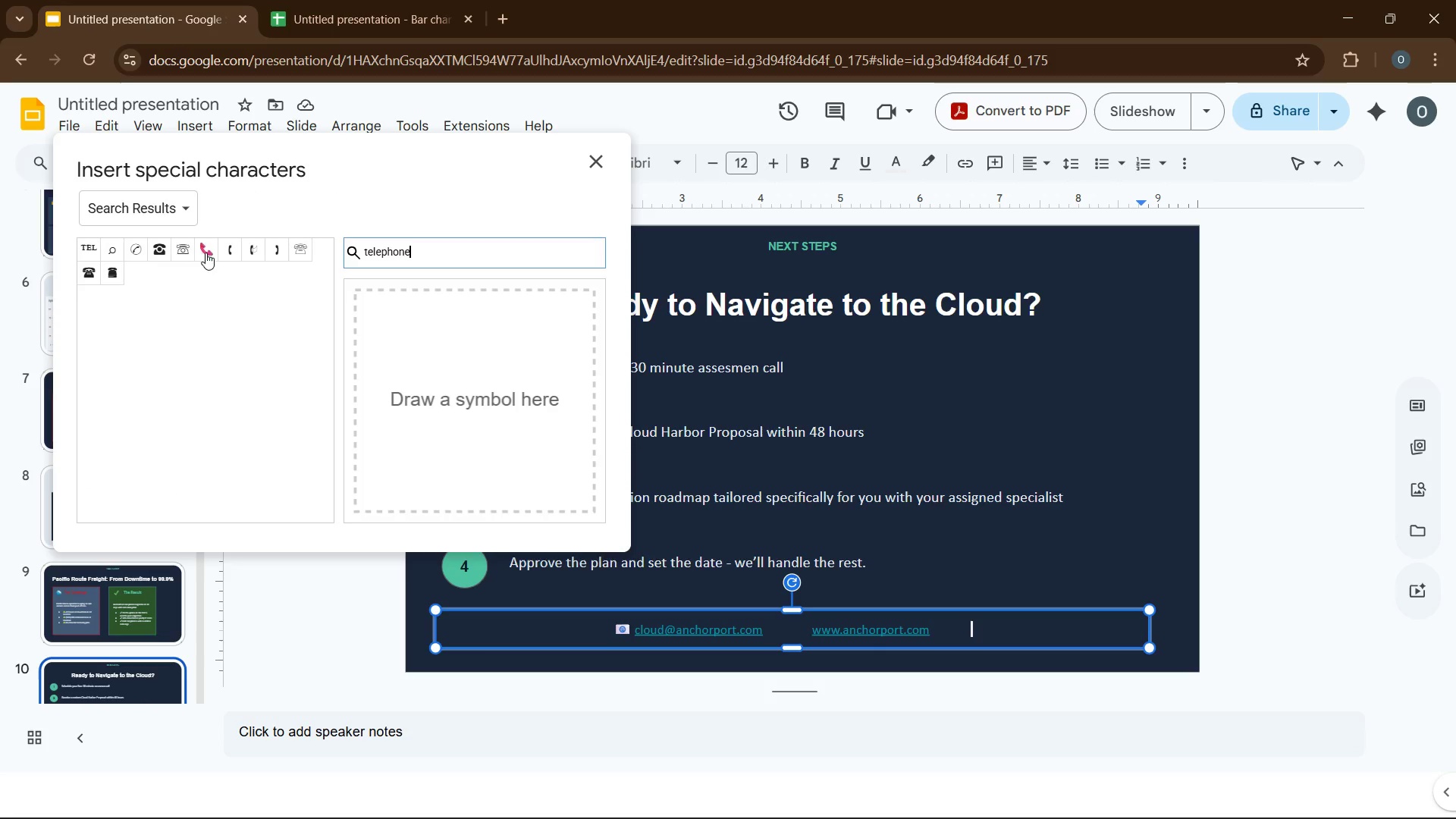 
mouse_move([147, 250])
 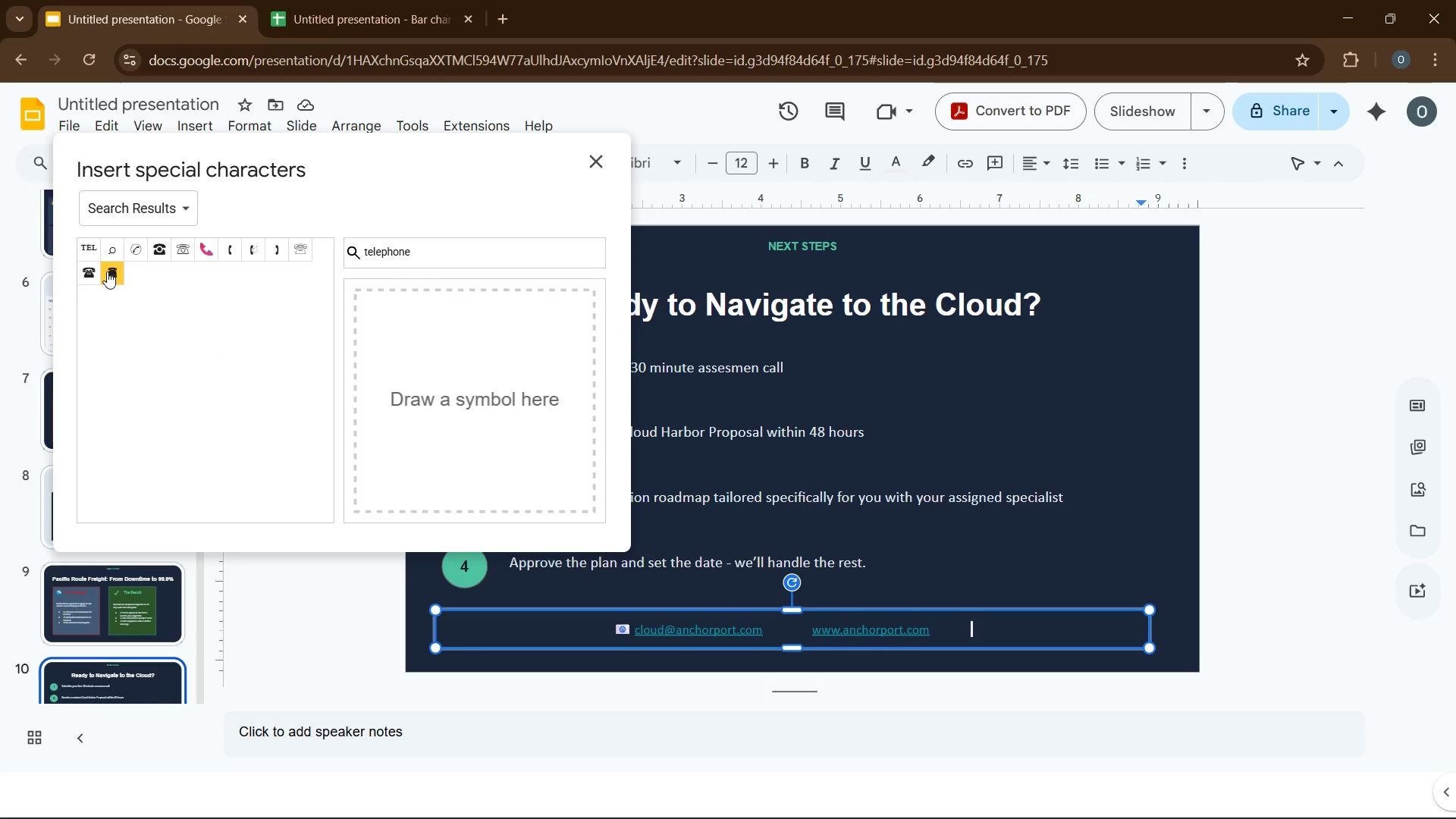 
mouse_move([124, 273])
 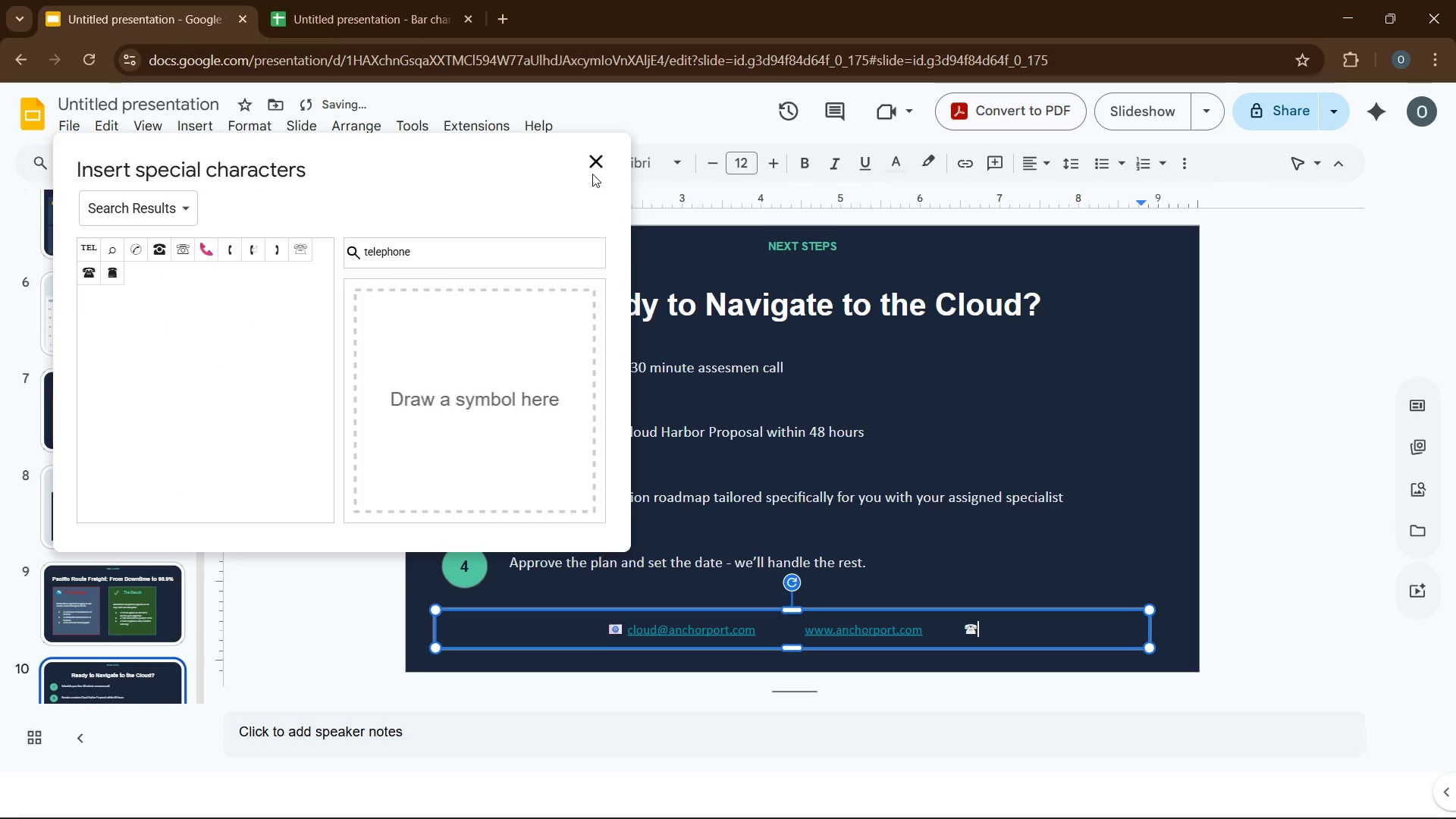 
left_click([595, 171])
 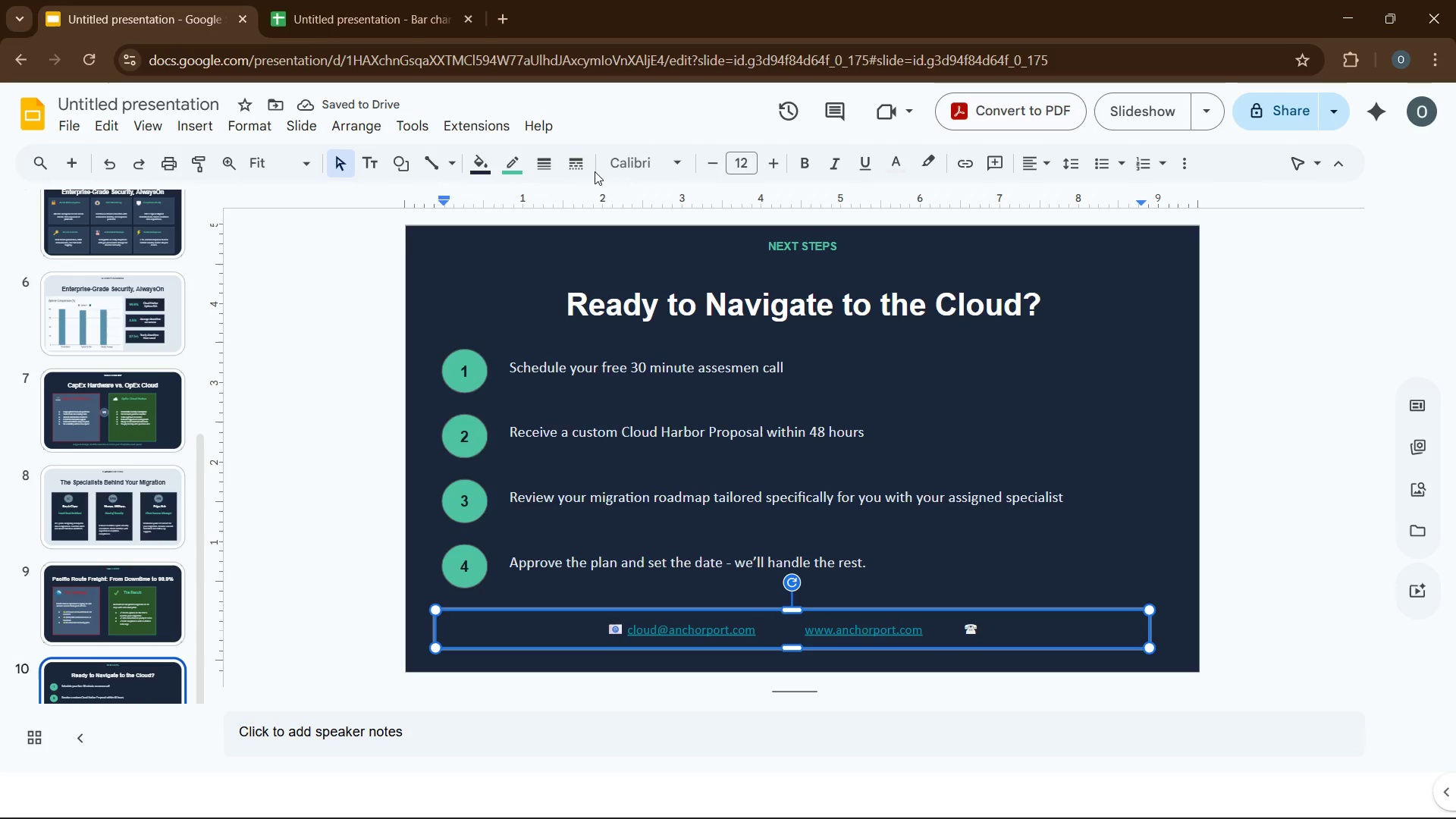 
type( +1 (500) 859-PORT)
 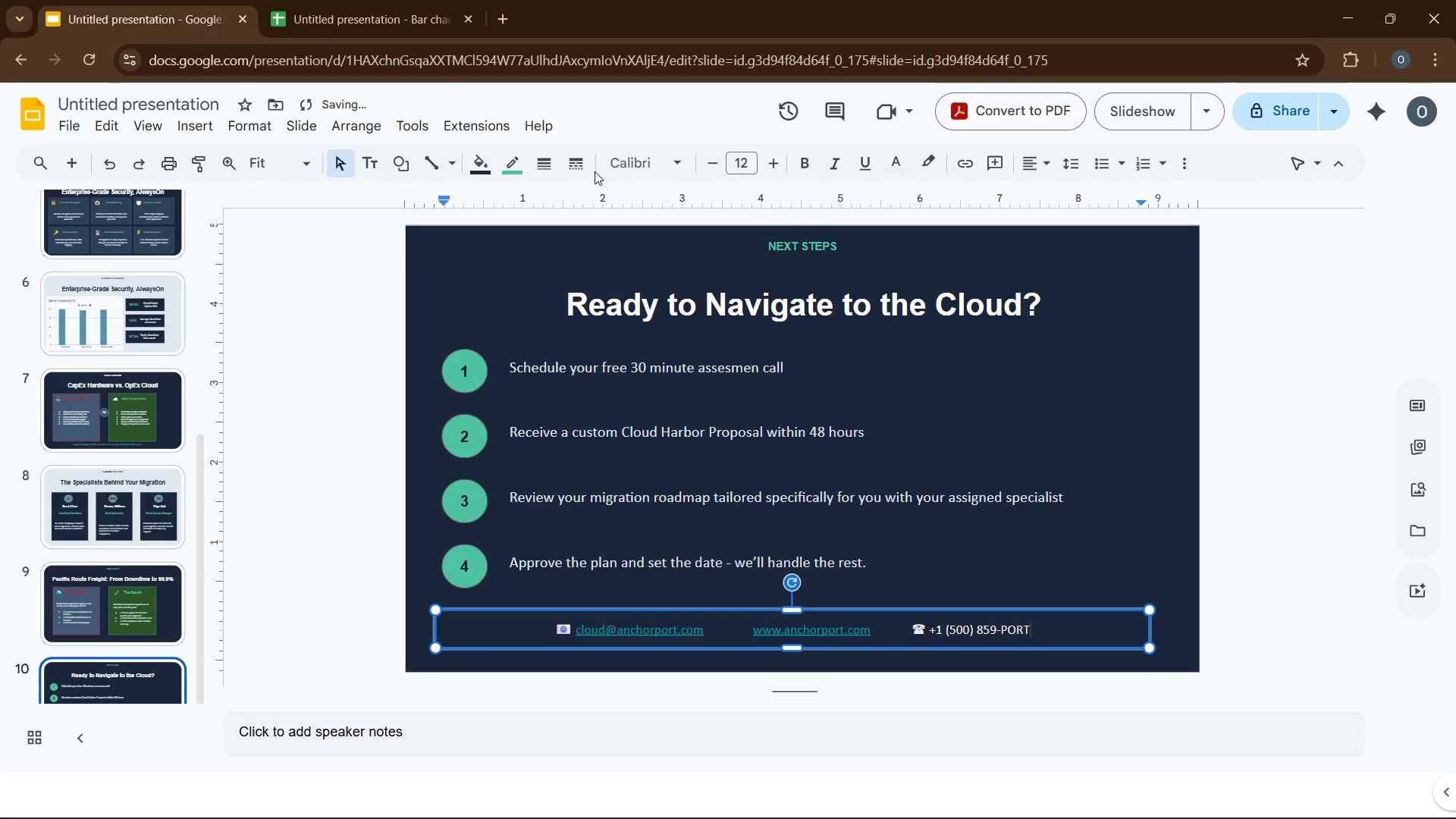 
left_click([1427, 491])
 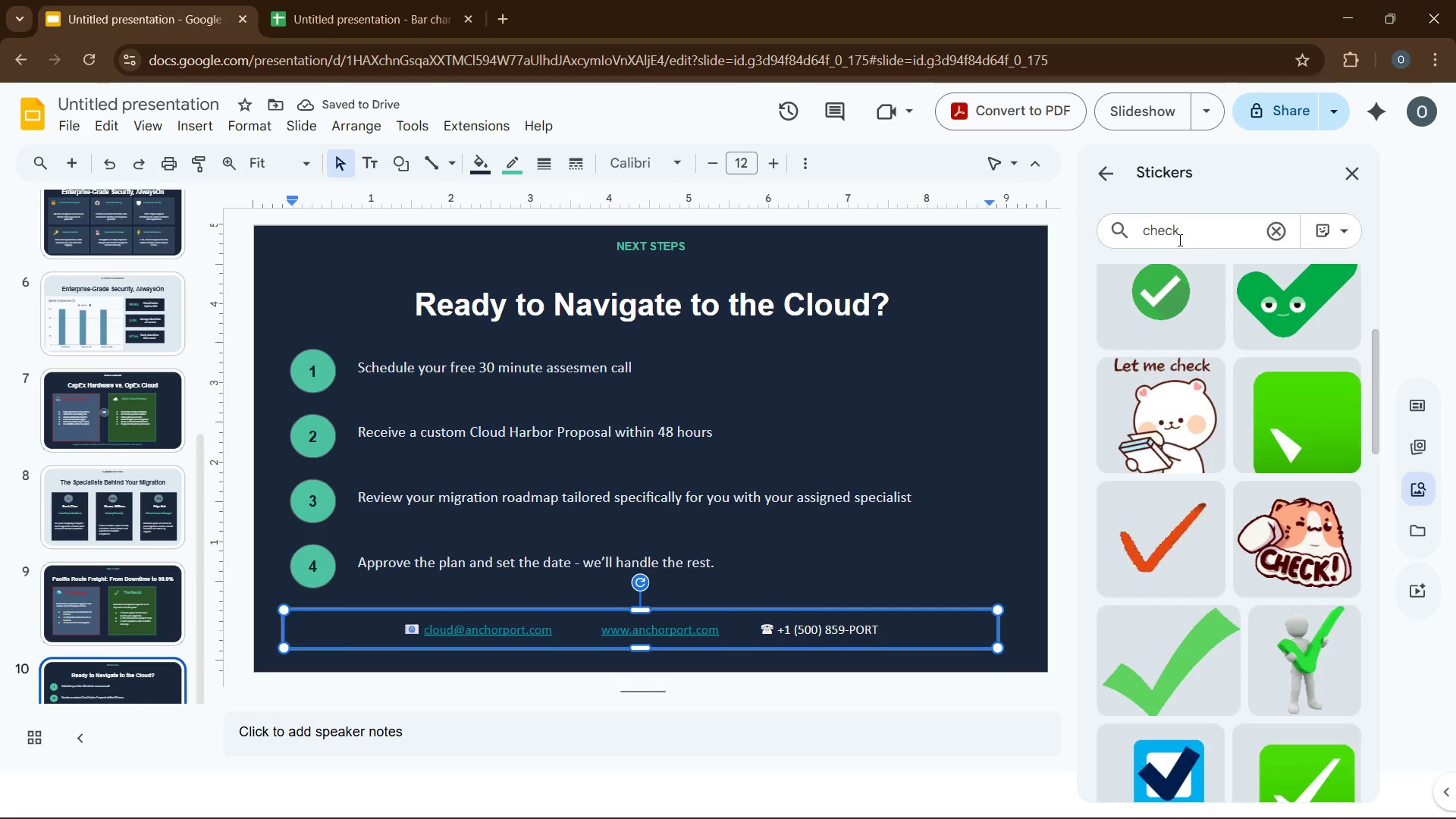 
double_click([1176, 238])
 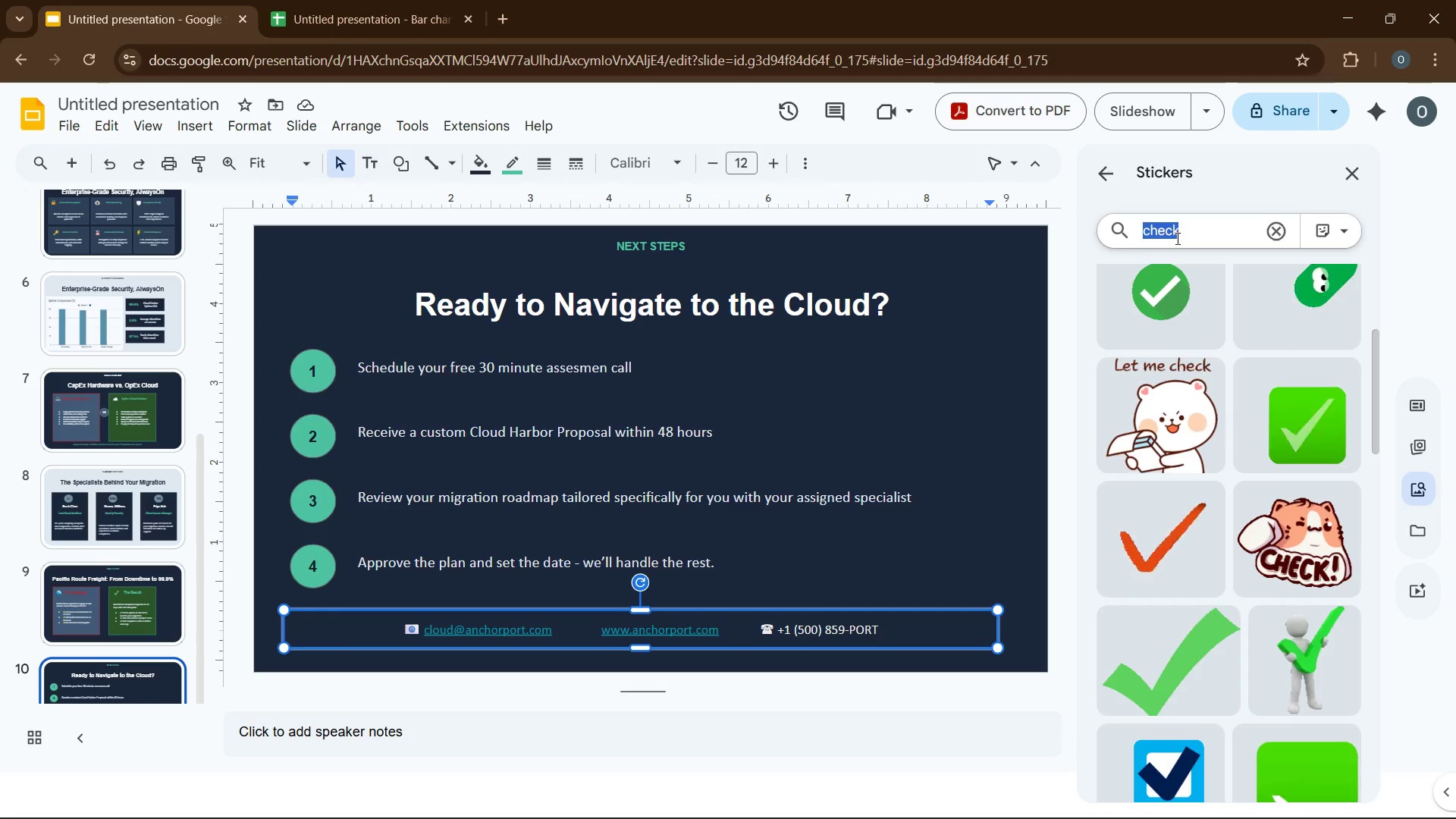 
type(WEB)
 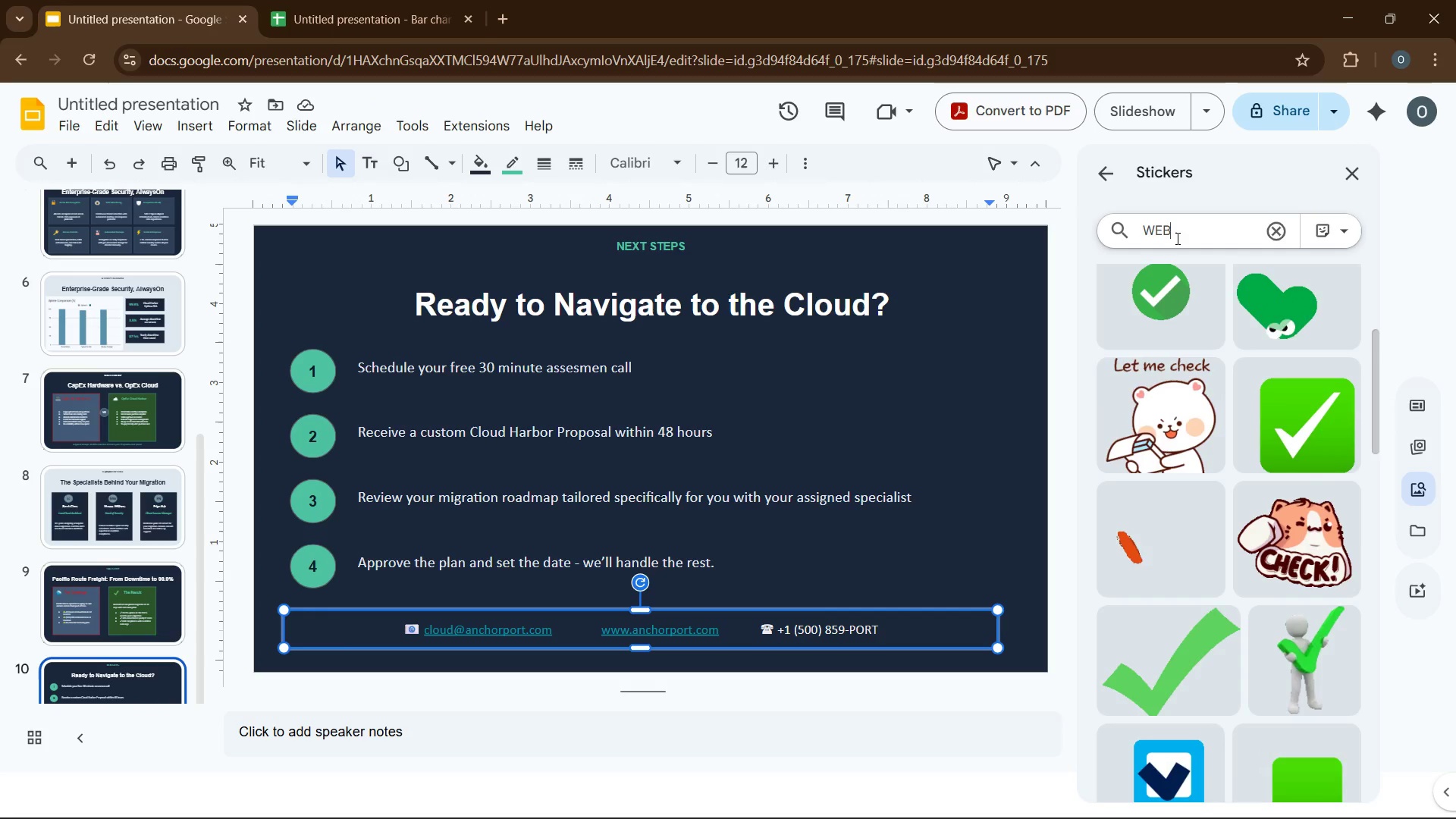 
key(Enter)
 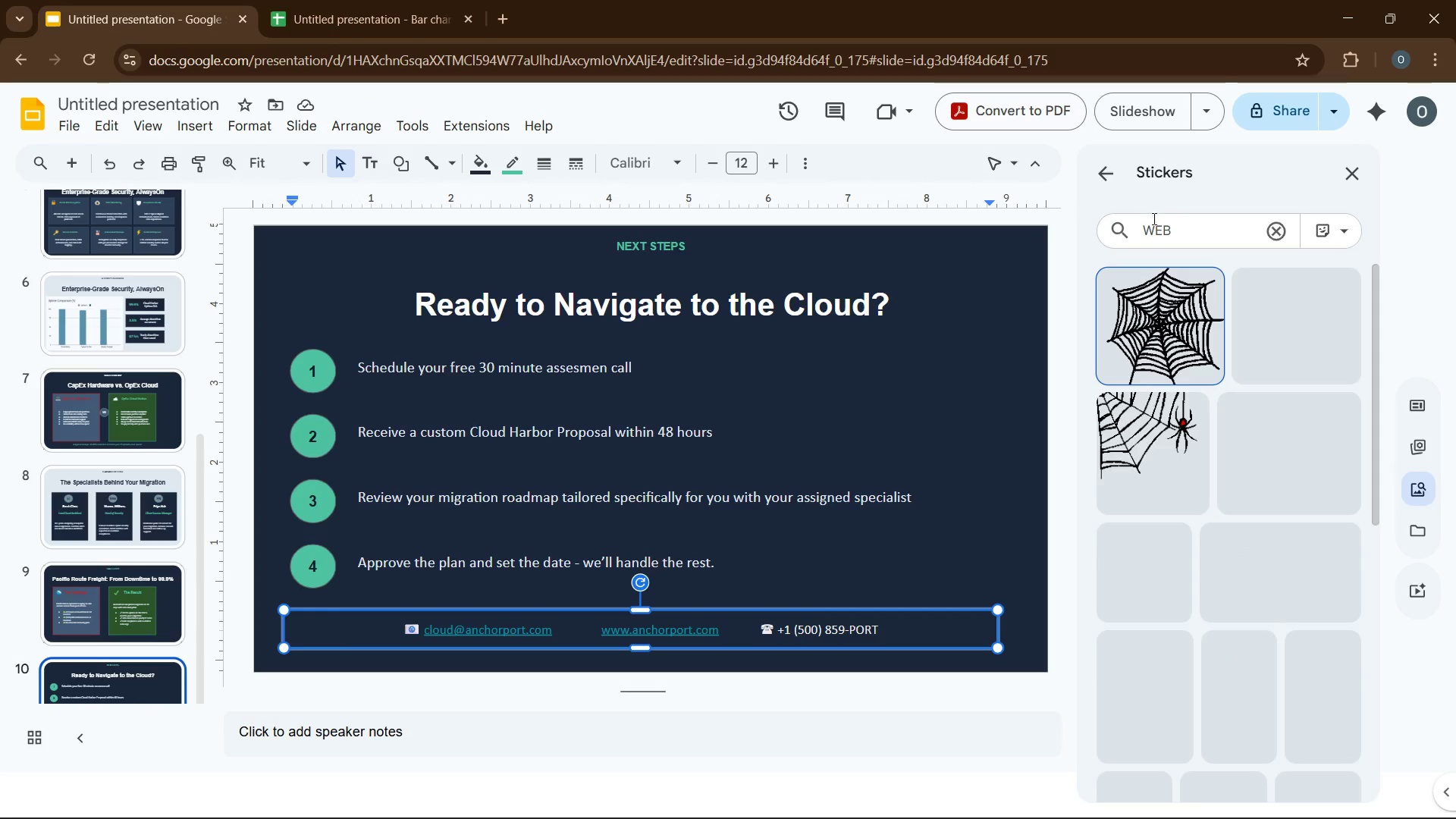 
left_click([1159, 231])
 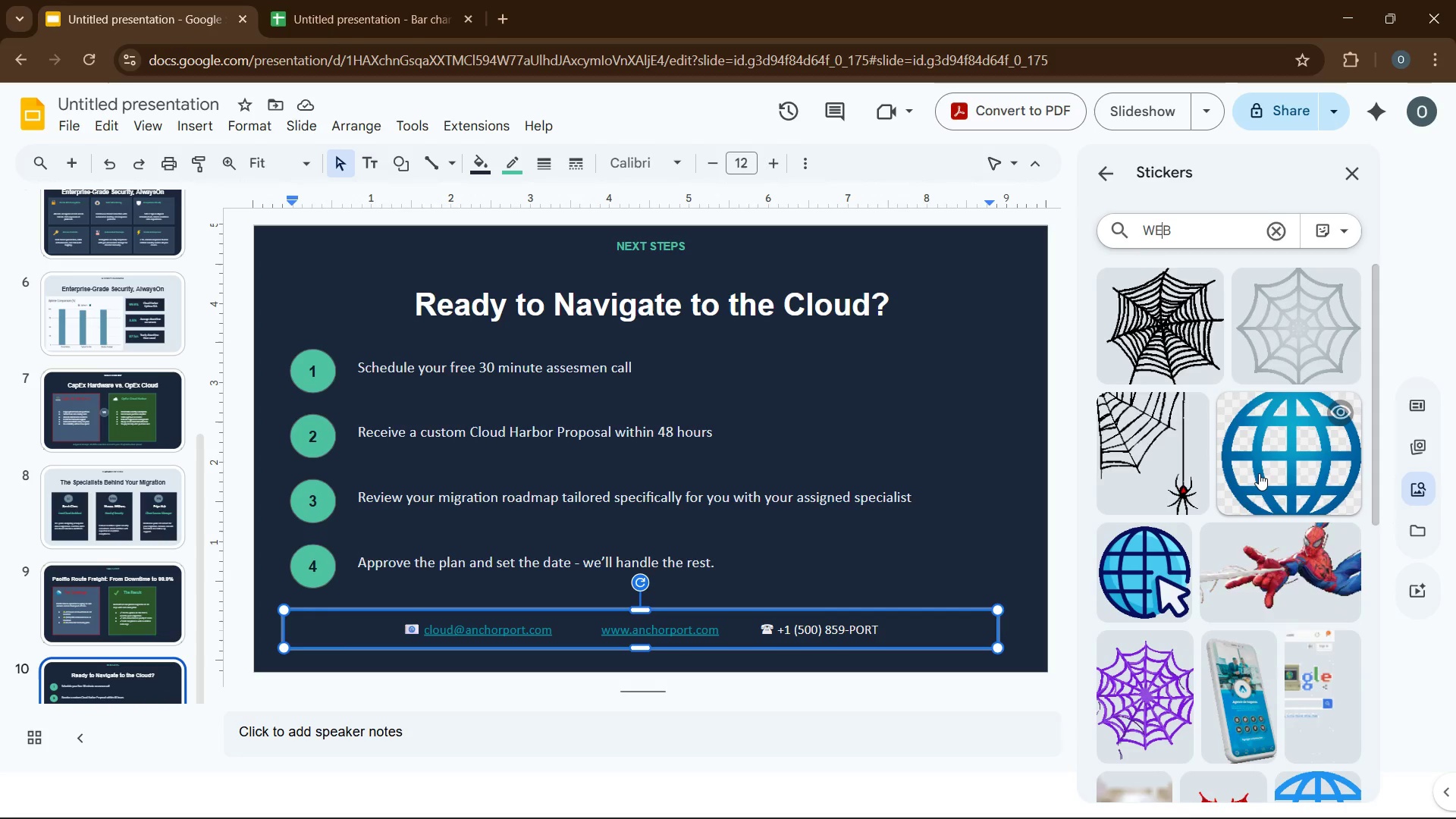 
left_click([1259, 473])
 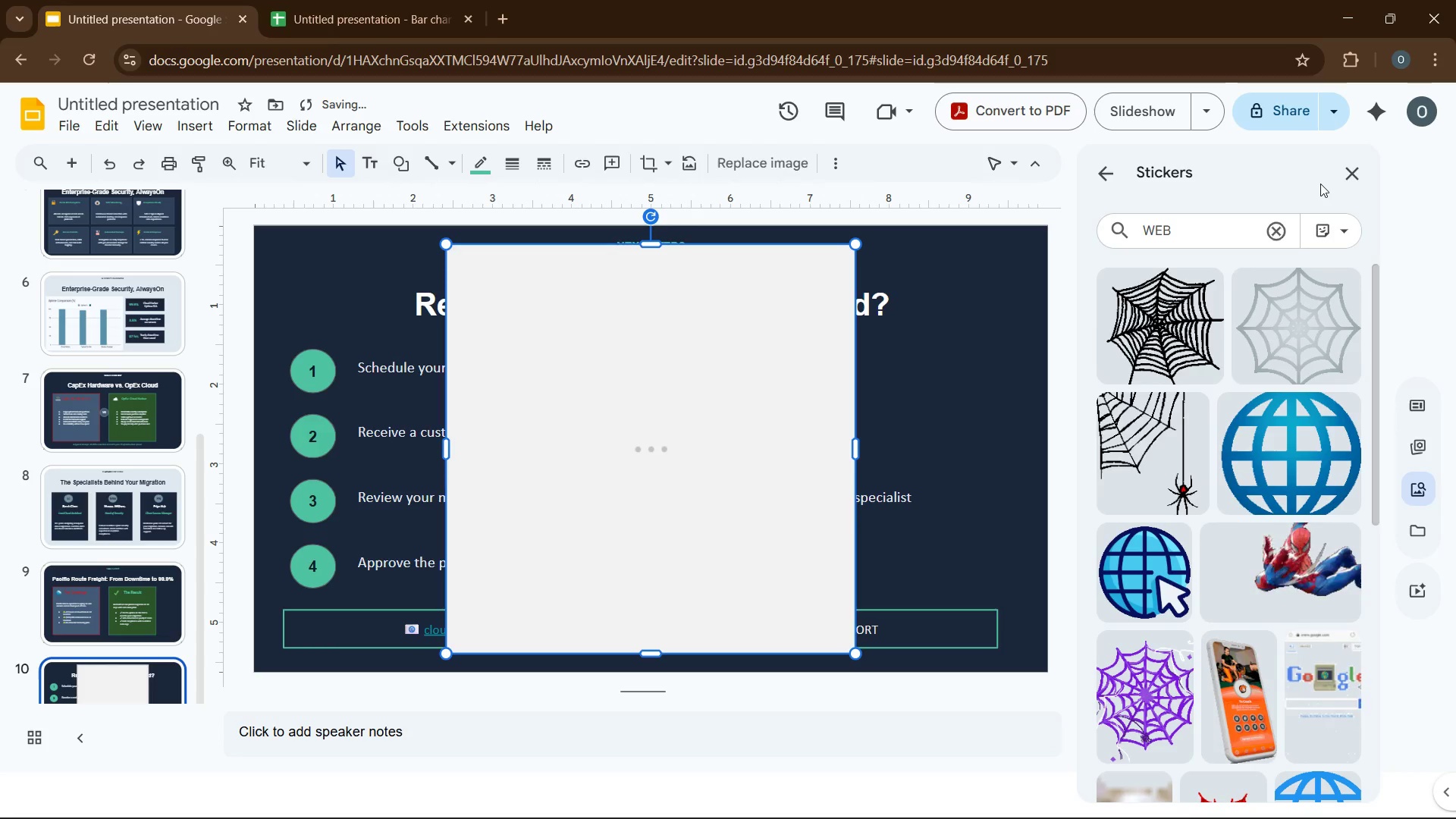 
left_click([1351, 174])
 